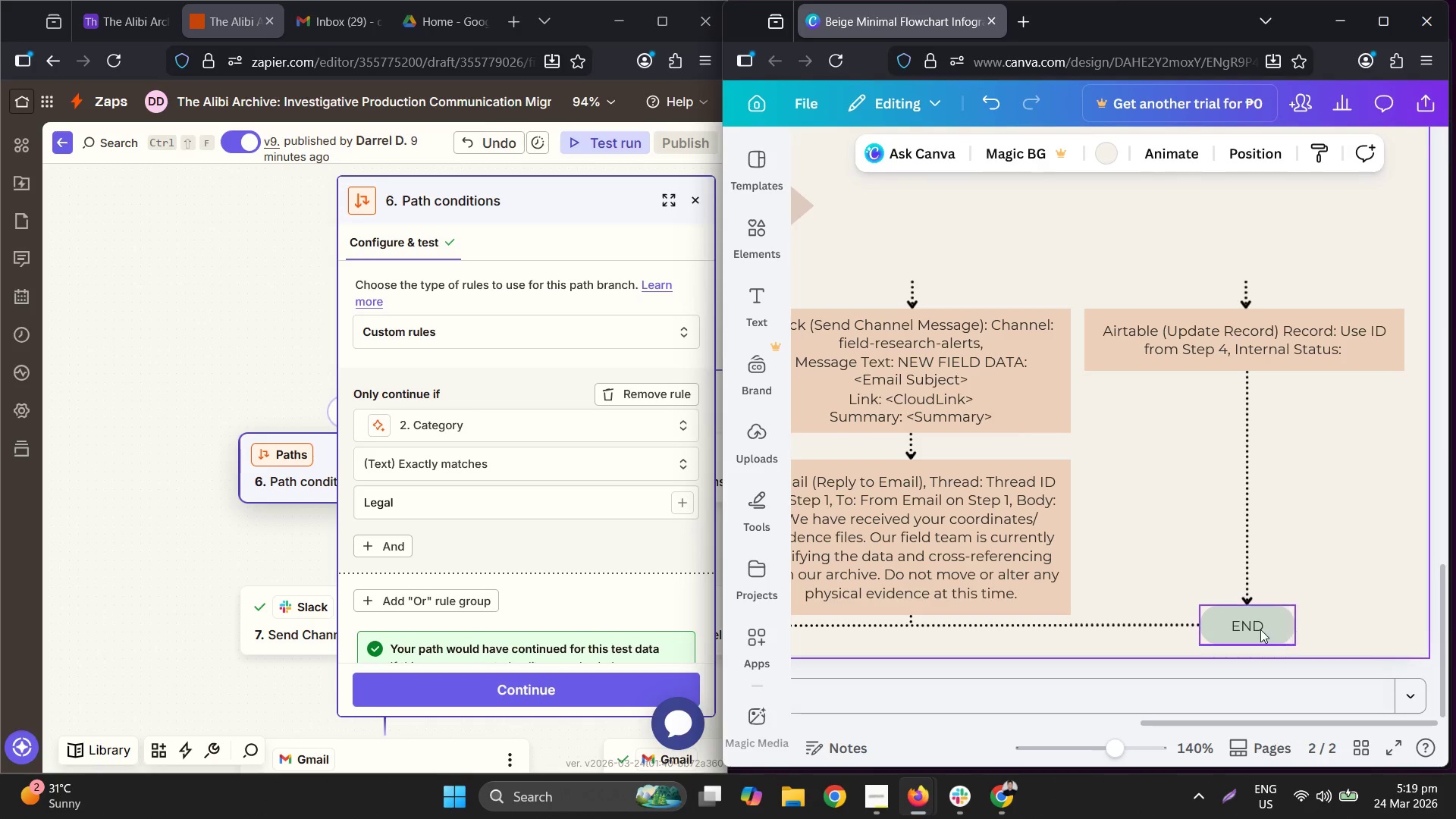 
left_click_drag(start_coordinate=[1256, 631], to_coordinate=[1254, 626])
 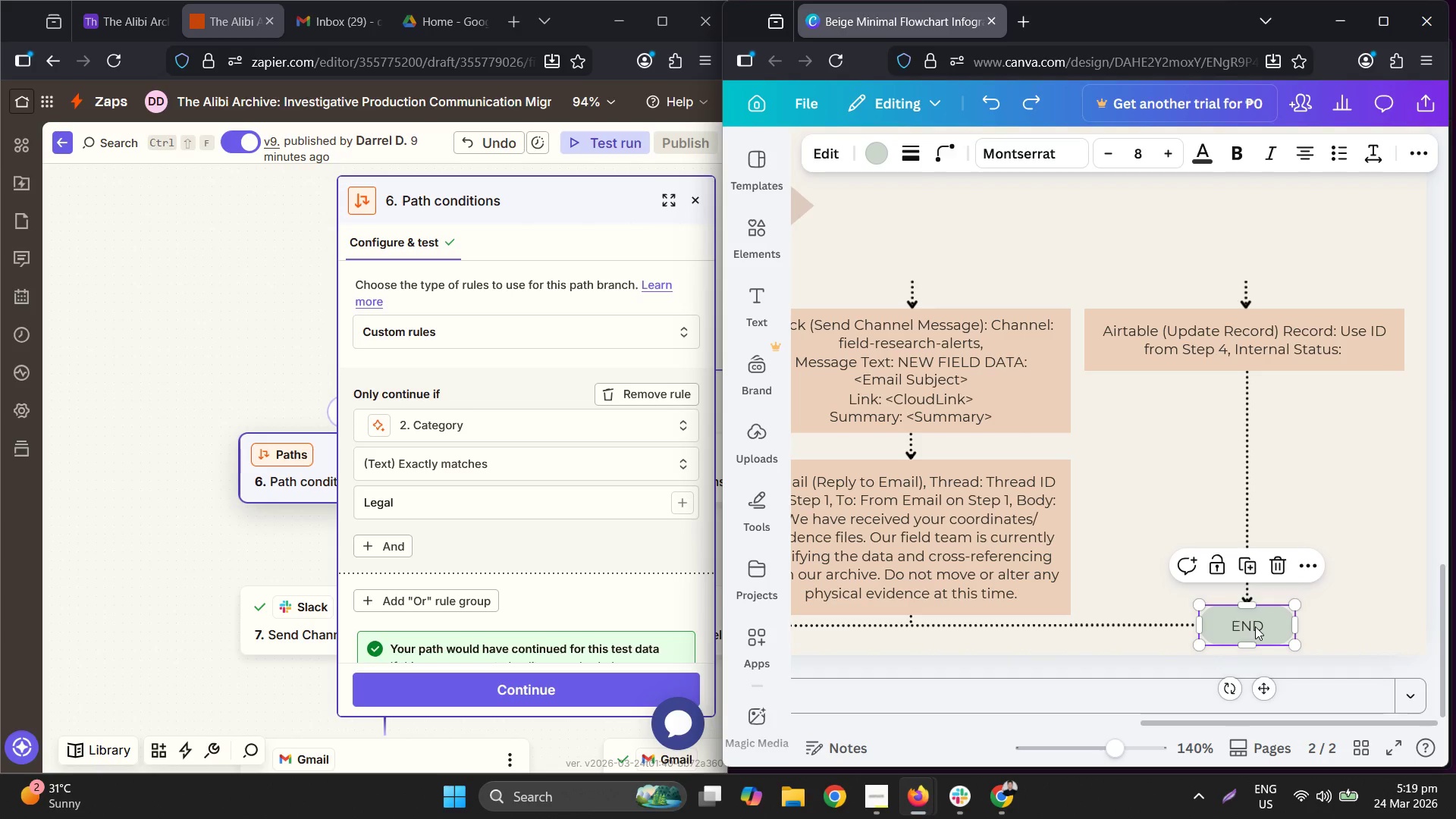 
key(Control+Z)
 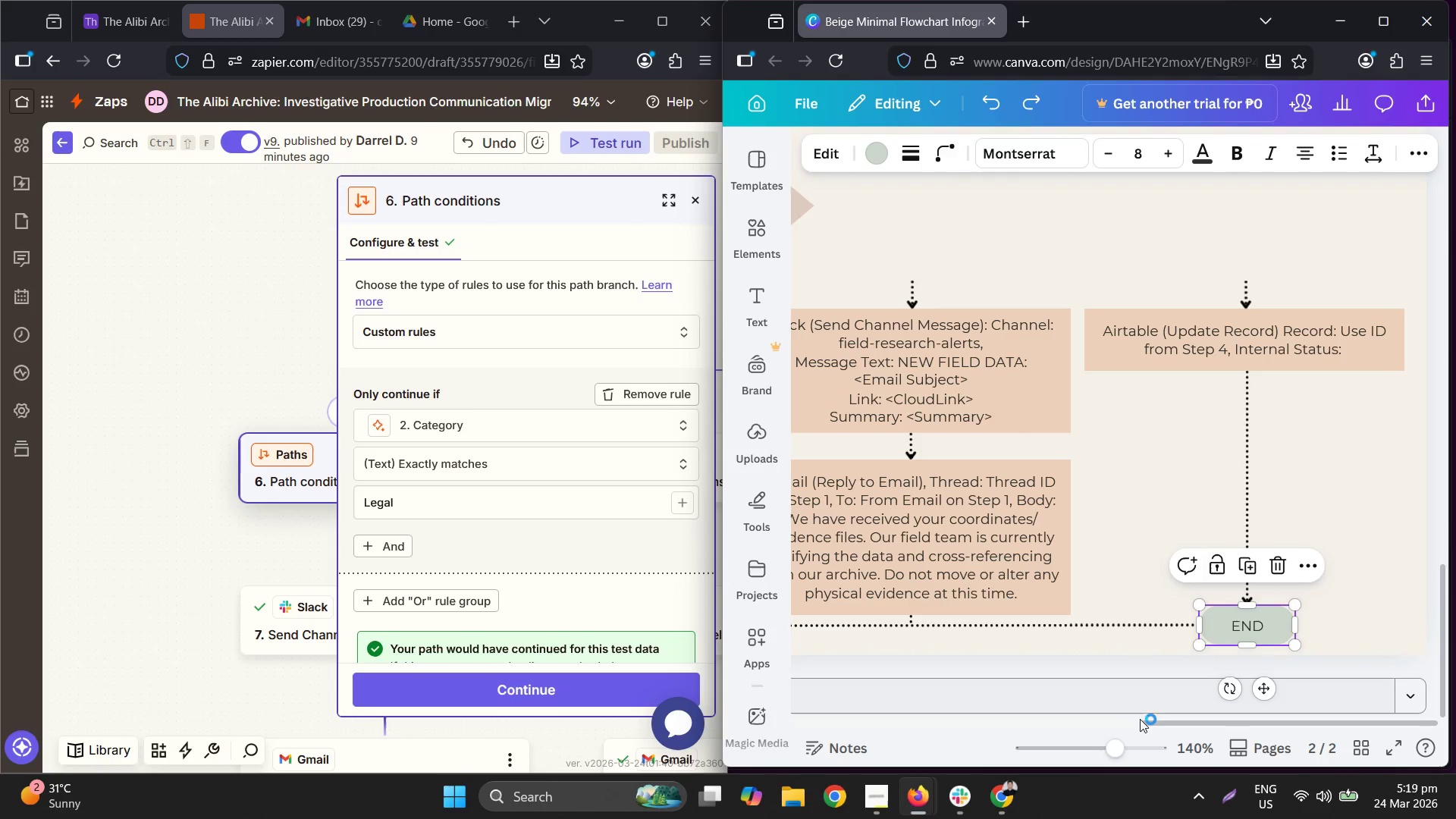 
left_click_drag(start_coordinate=[1161, 726], to_coordinate=[814, 703])
 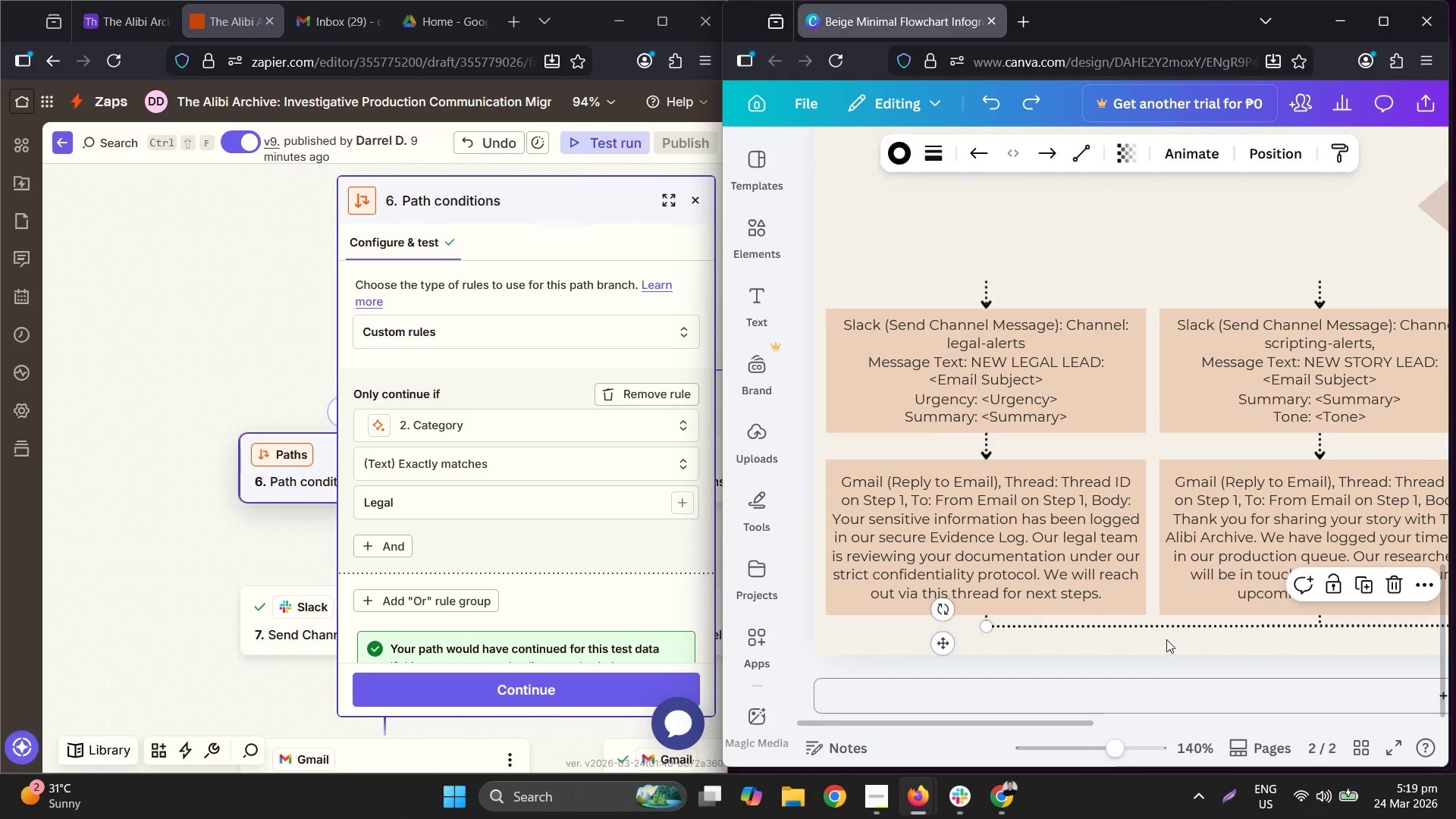 
key(ArrowDown)
 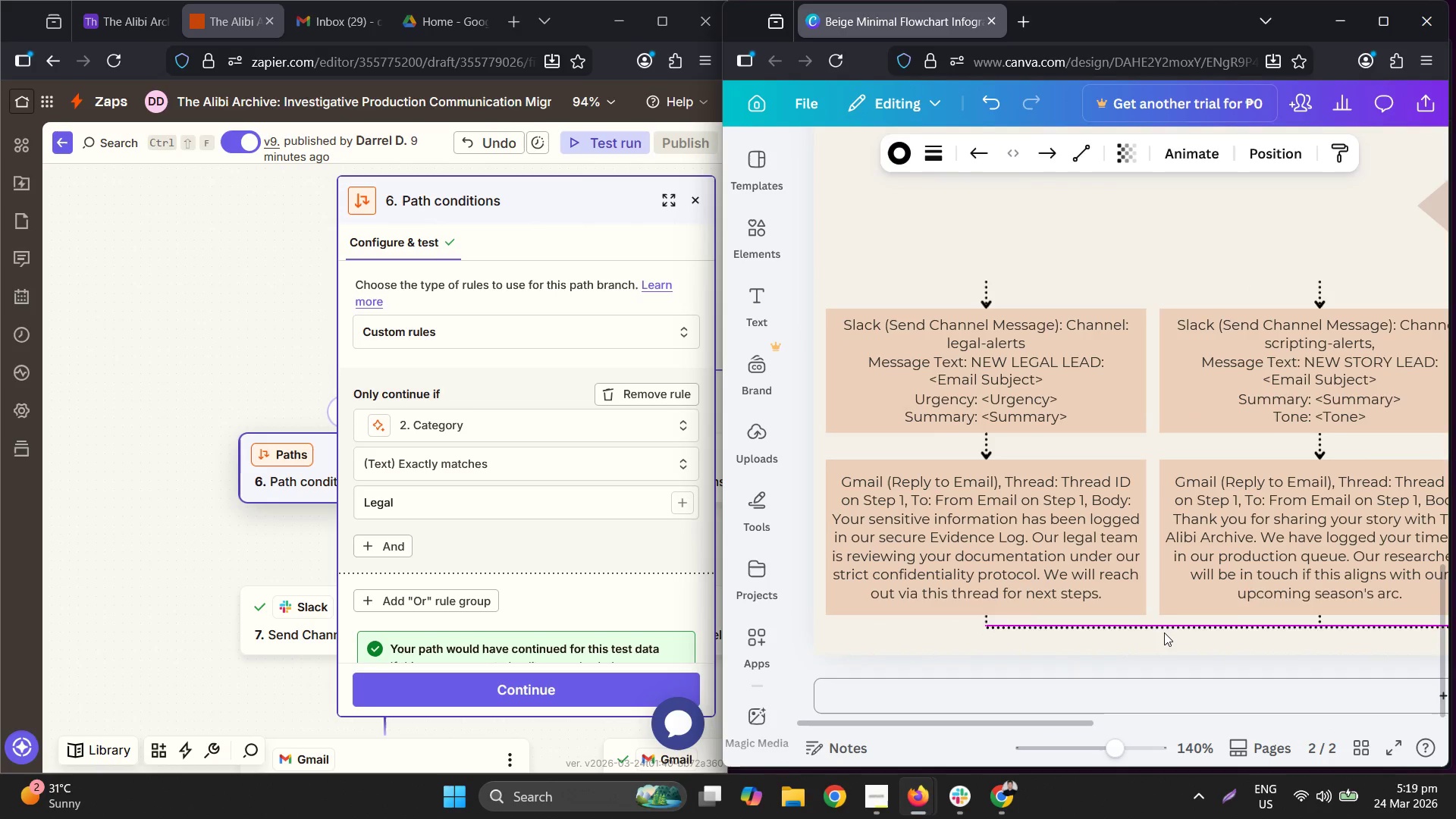 
key(ArrowDown)
 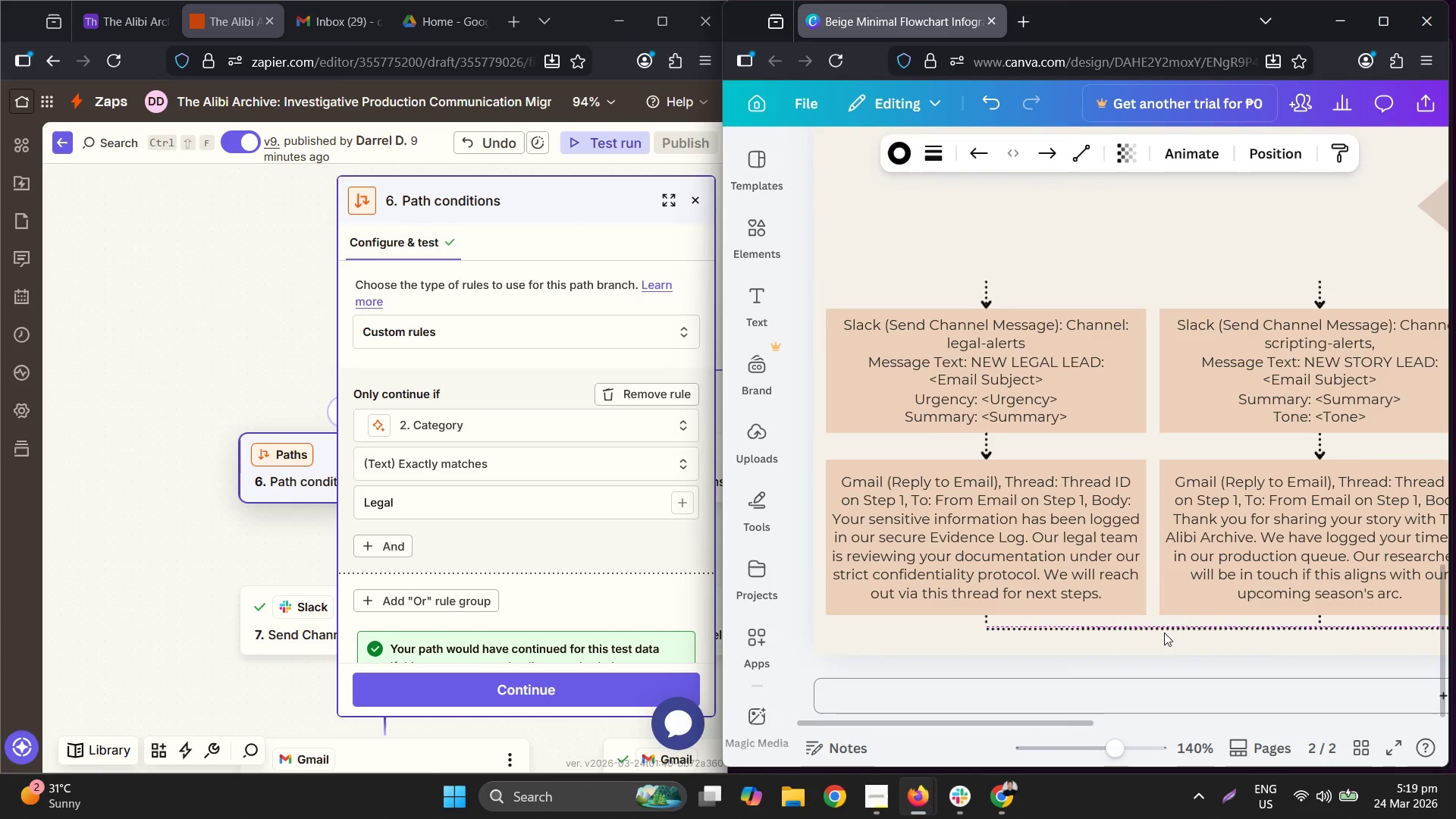 
key(ArrowDown)
 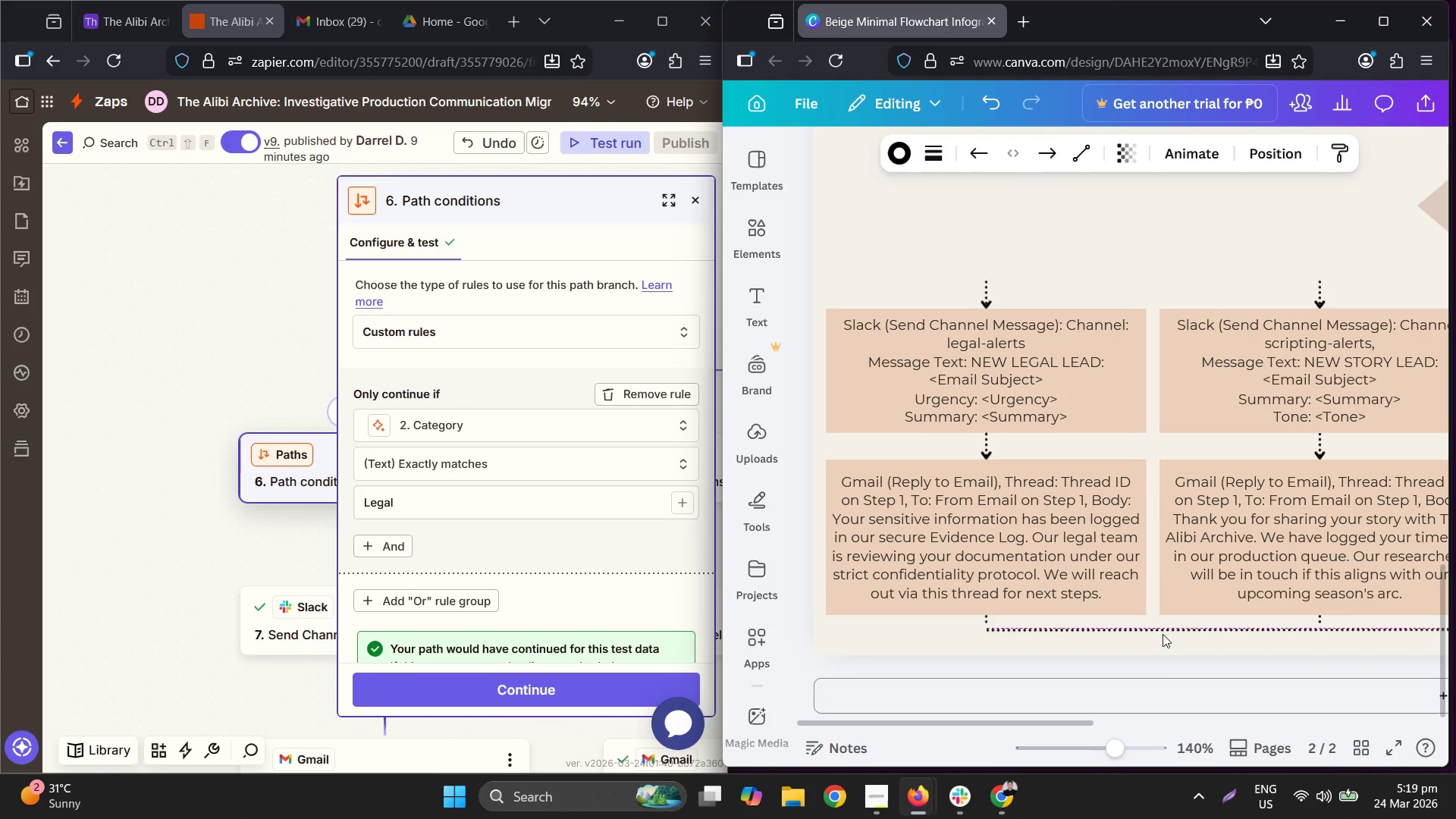 
key(ArrowDown)
 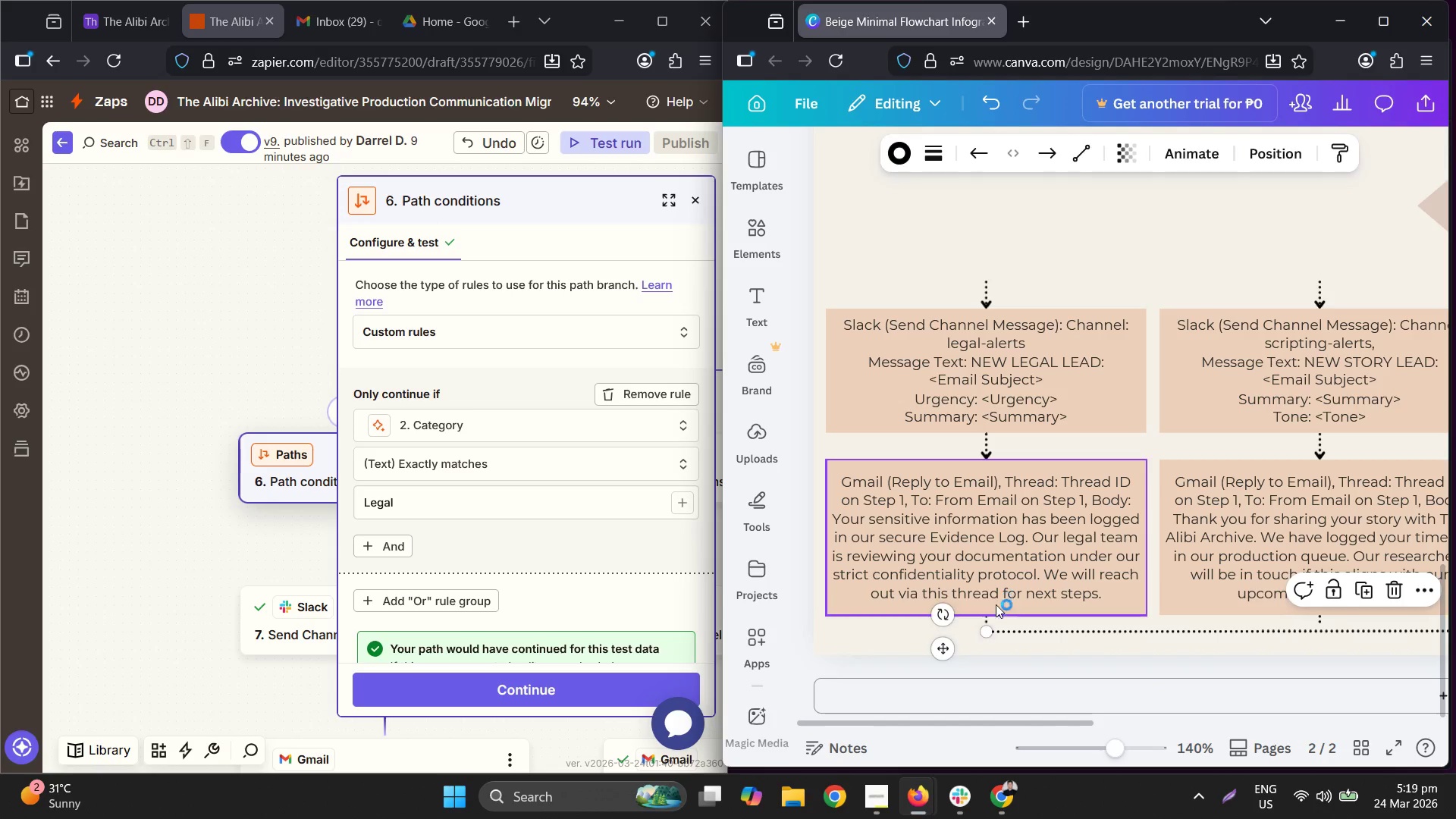 
left_click([984, 617])
 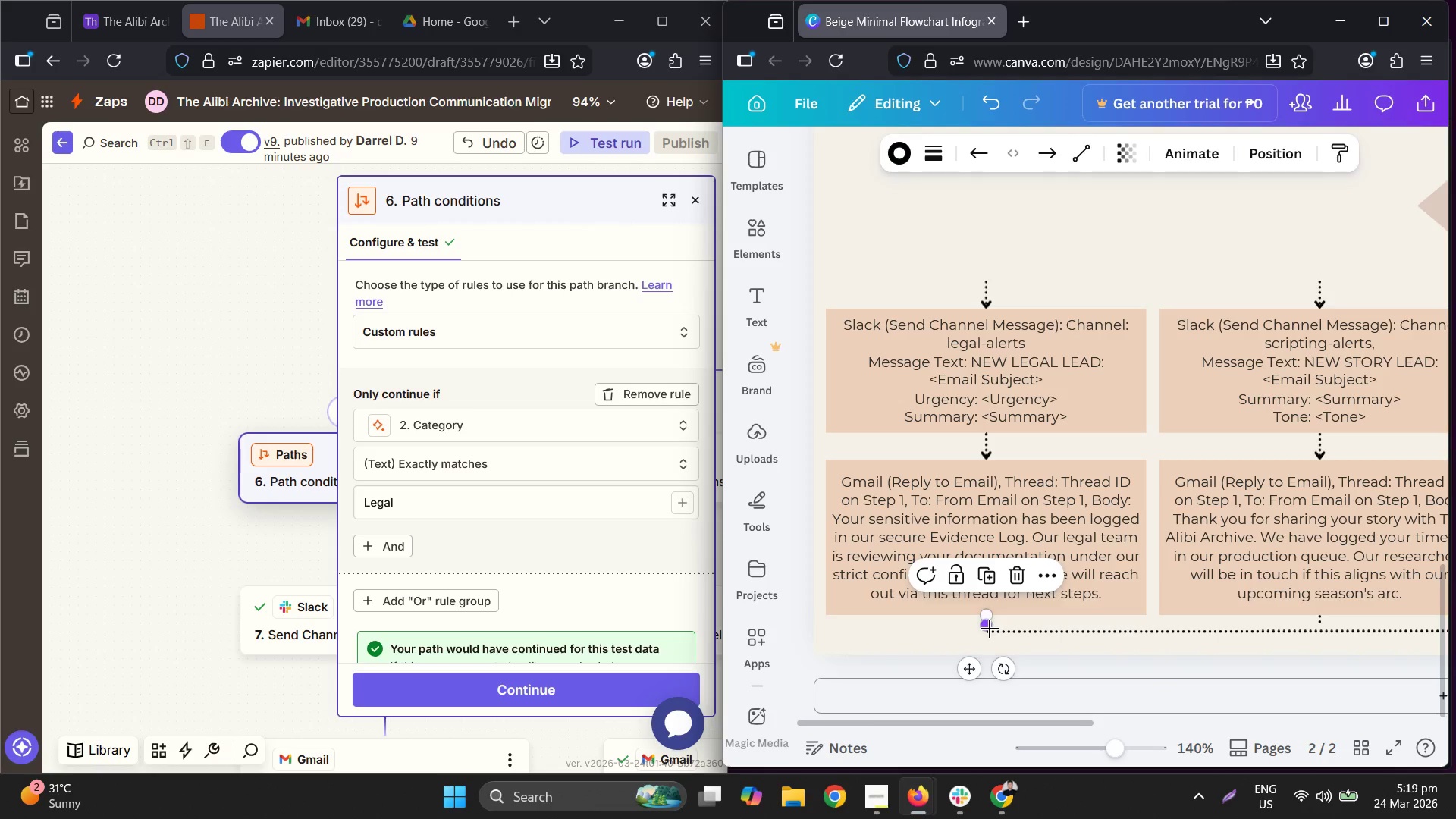 
left_click_drag(start_coordinate=[989, 629], to_coordinate=[987, 635])
 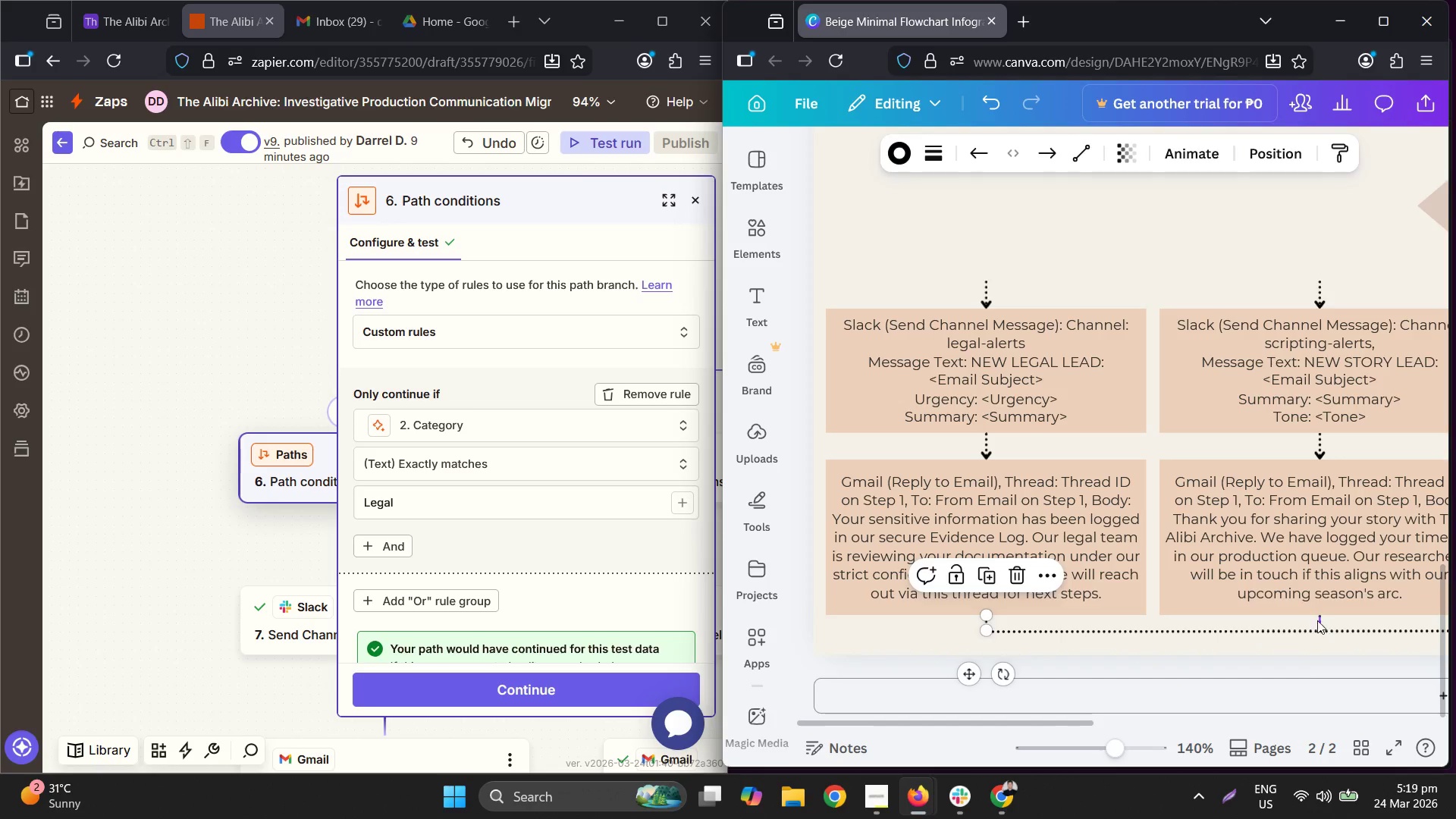 
left_click([1317, 620])
 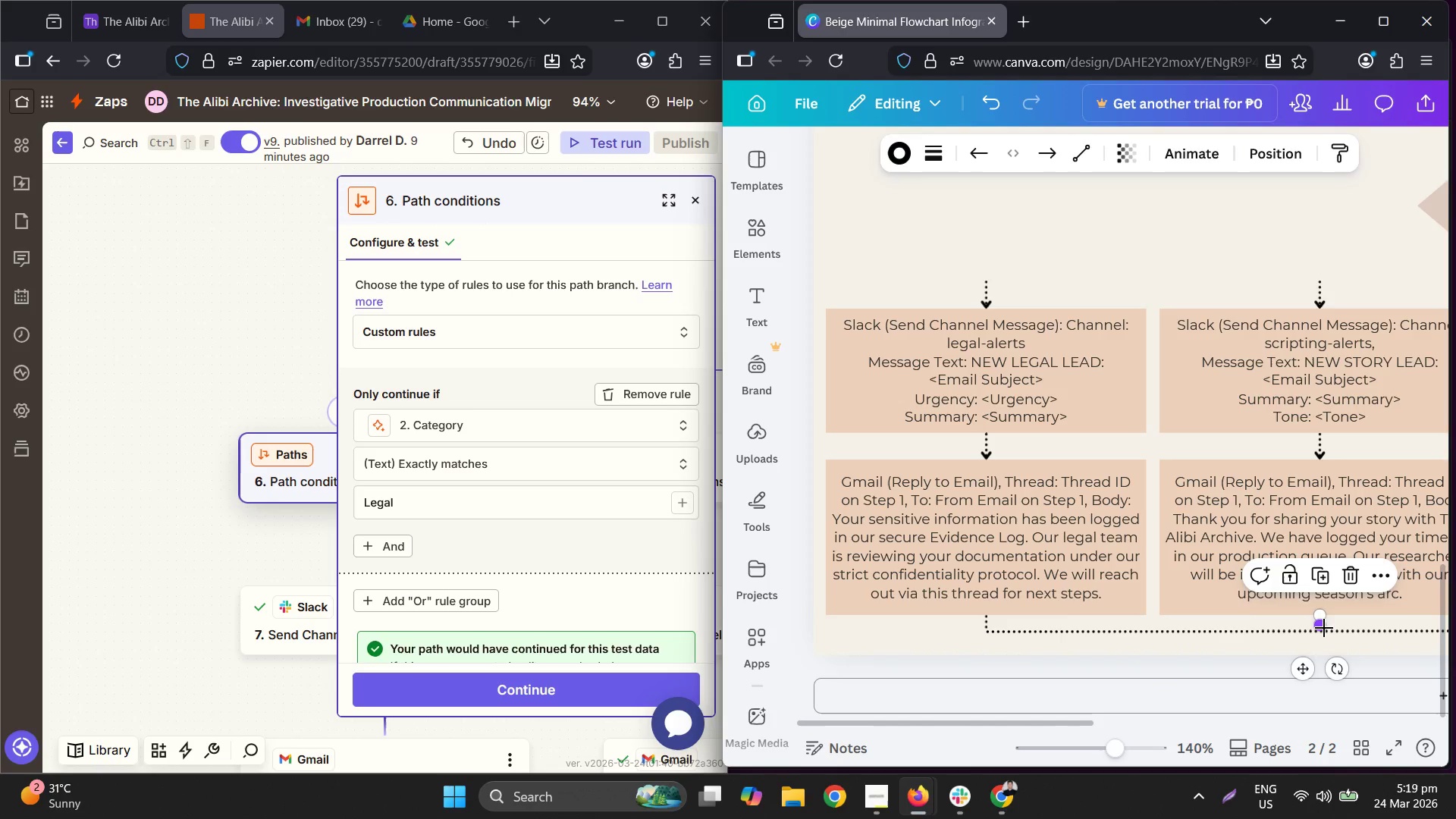 
left_click_drag(start_coordinate=[1324, 628], to_coordinate=[1323, 634])
 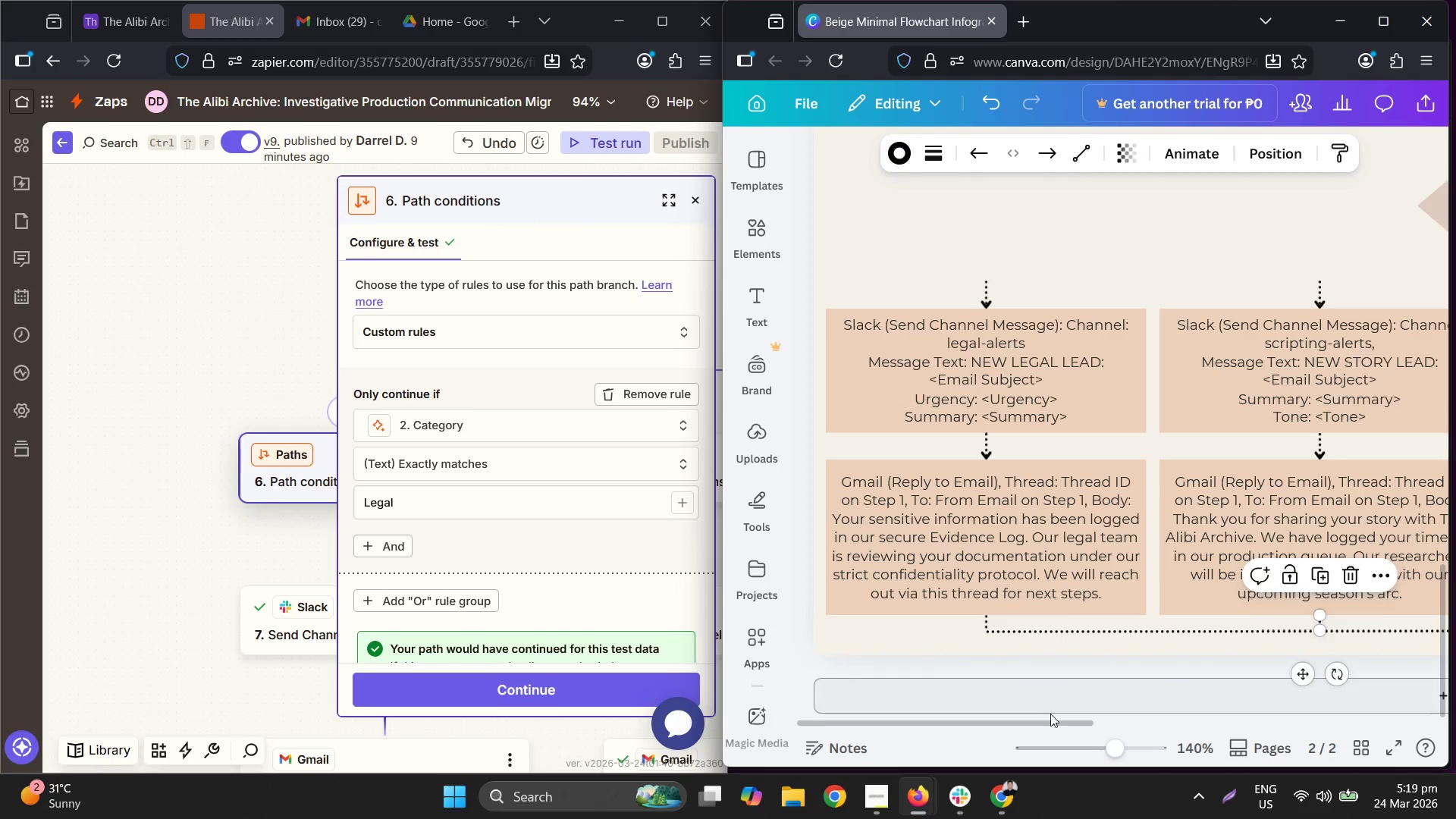 
left_click_drag(start_coordinate=[1049, 721], to_coordinate=[1335, 704])
 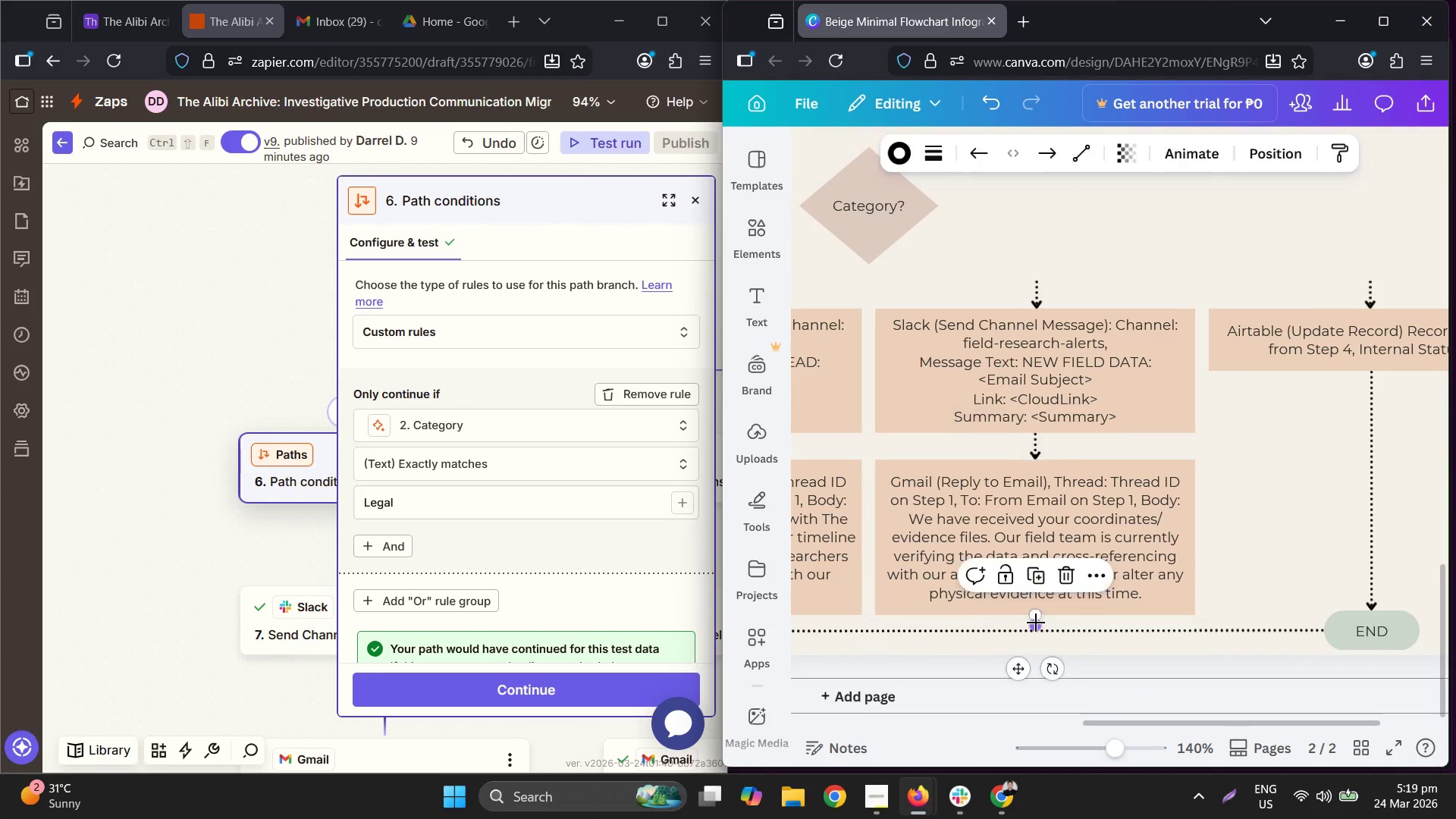 
left_click_drag(start_coordinate=[1036, 623], to_coordinate=[1036, 631])
 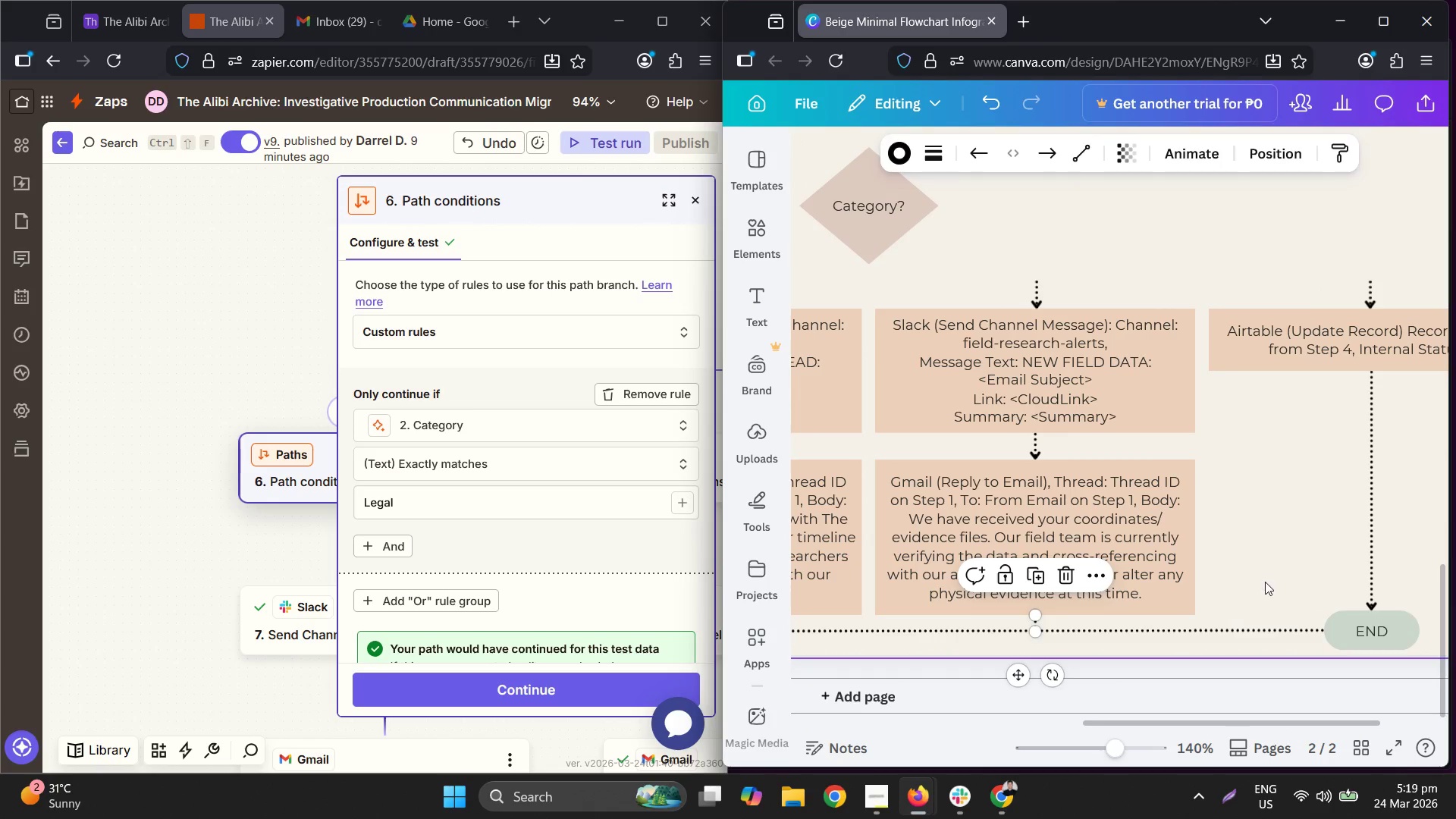 
left_click([1265, 582])
 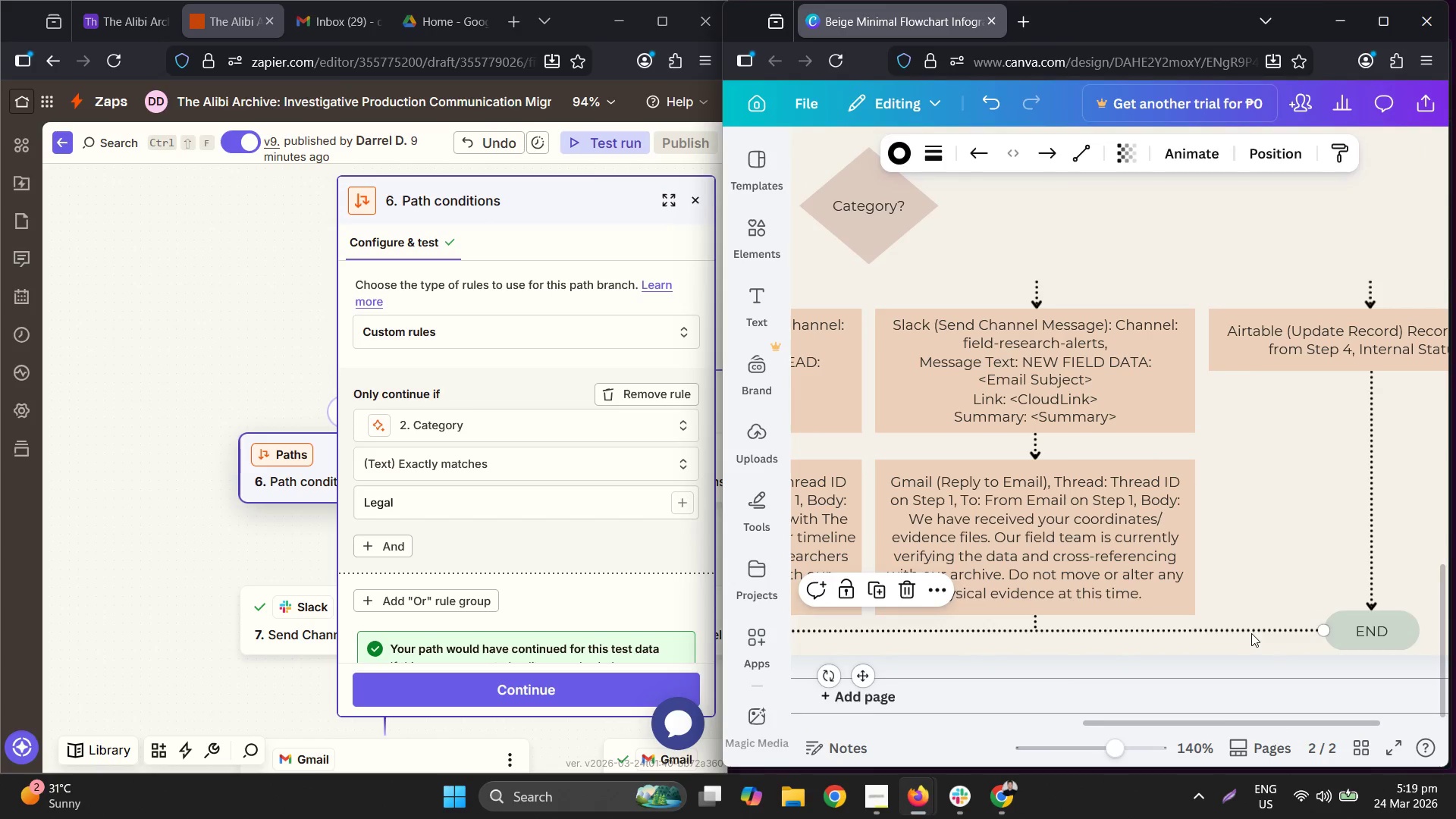 
key(Delete)
 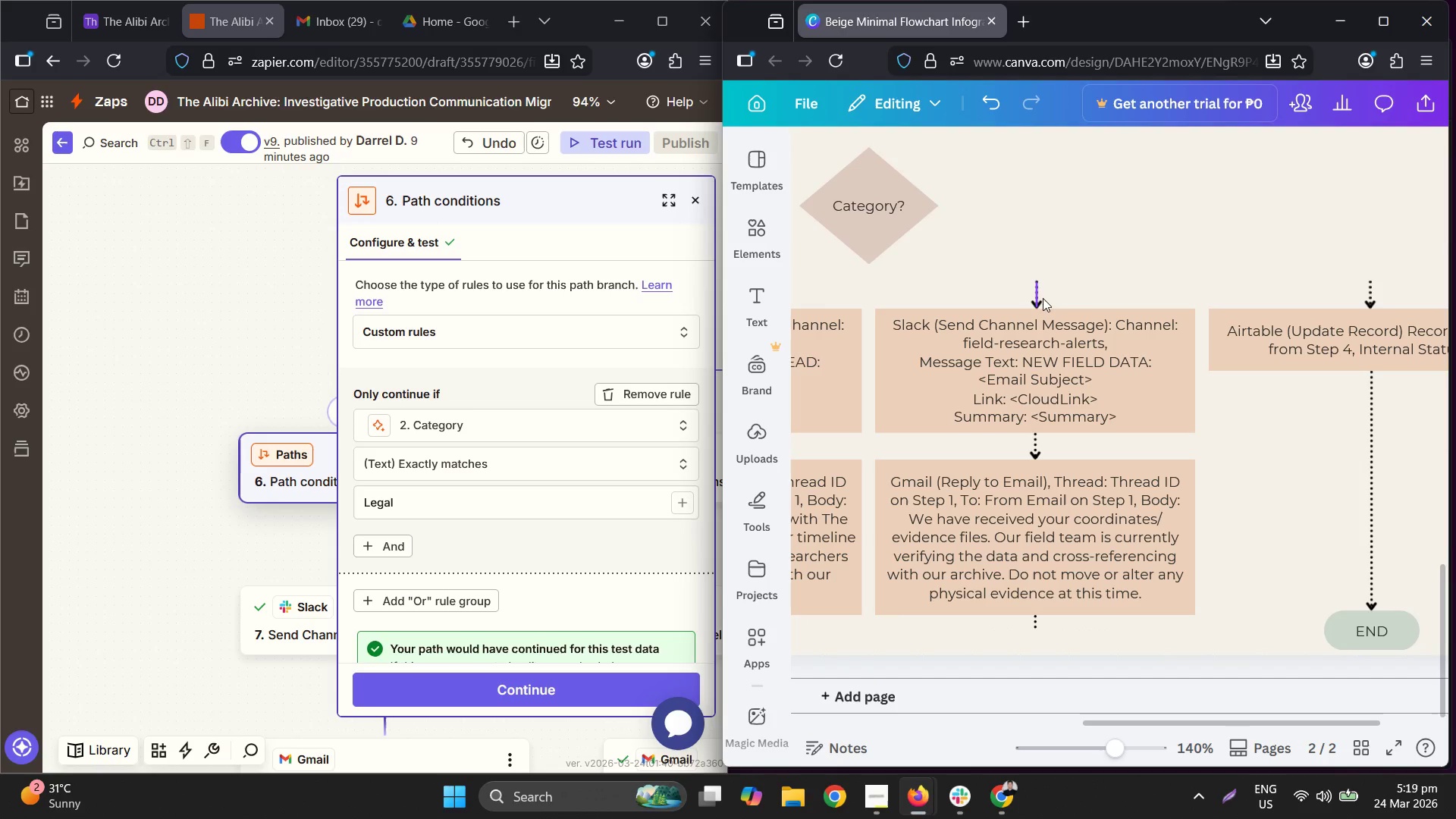 
hold_key(key=ControlLeft, duration=0.36)
left_click([1040, 295])
 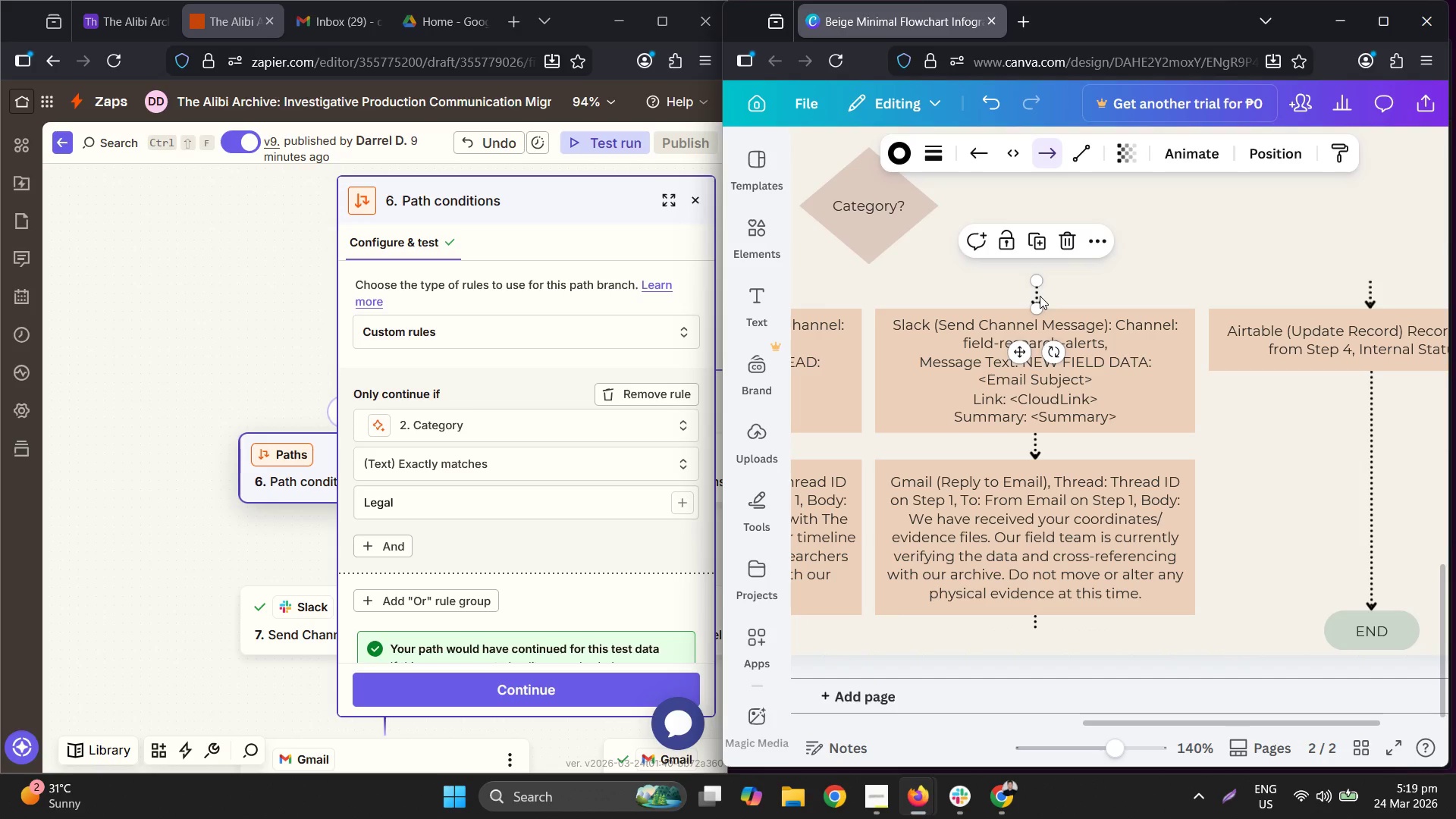 
key(Control+C)
 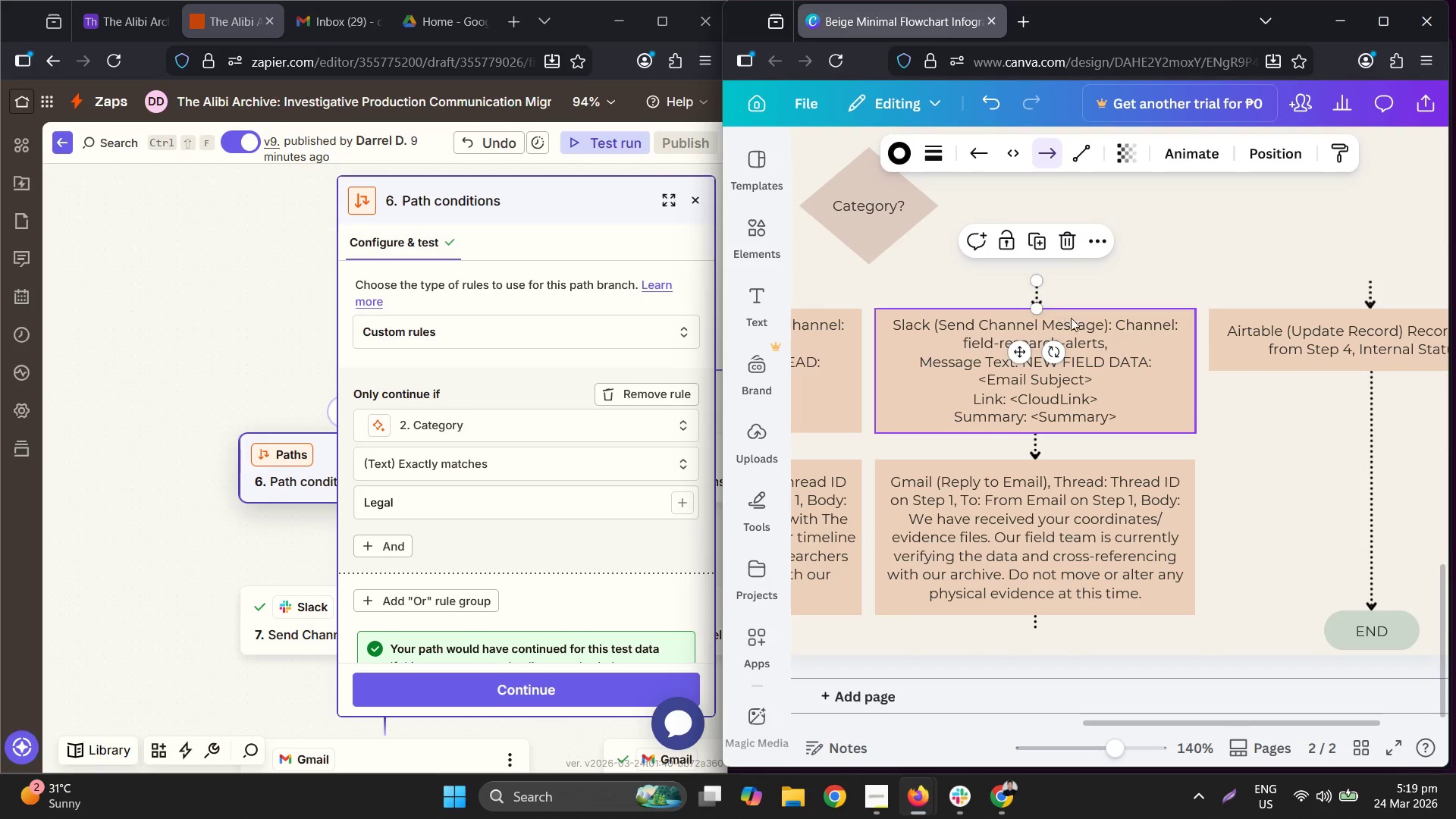 
key(Control+V)
 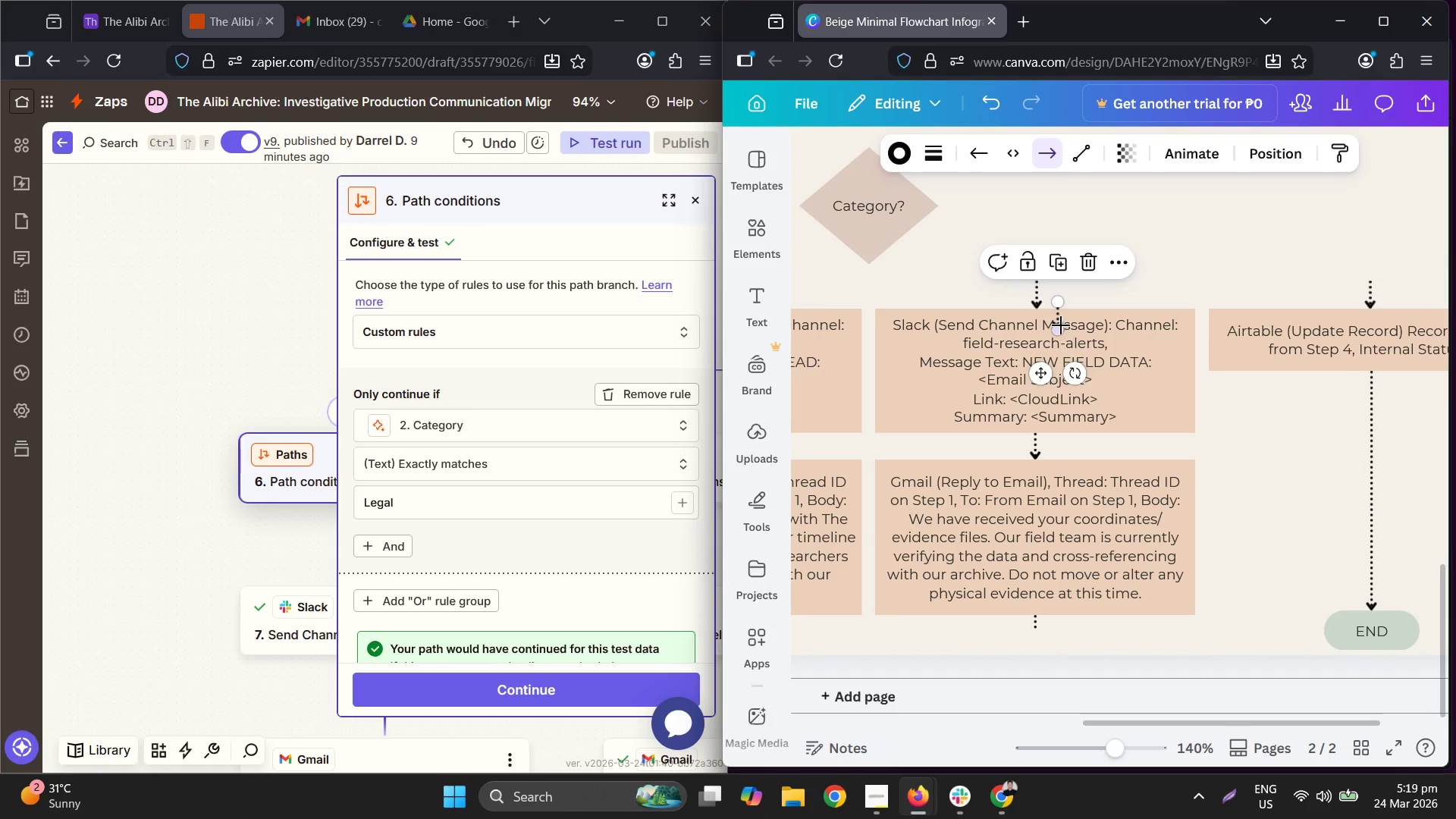 
left_click_drag(start_coordinate=[1061, 326], to_coordinate=[1323, 633])
 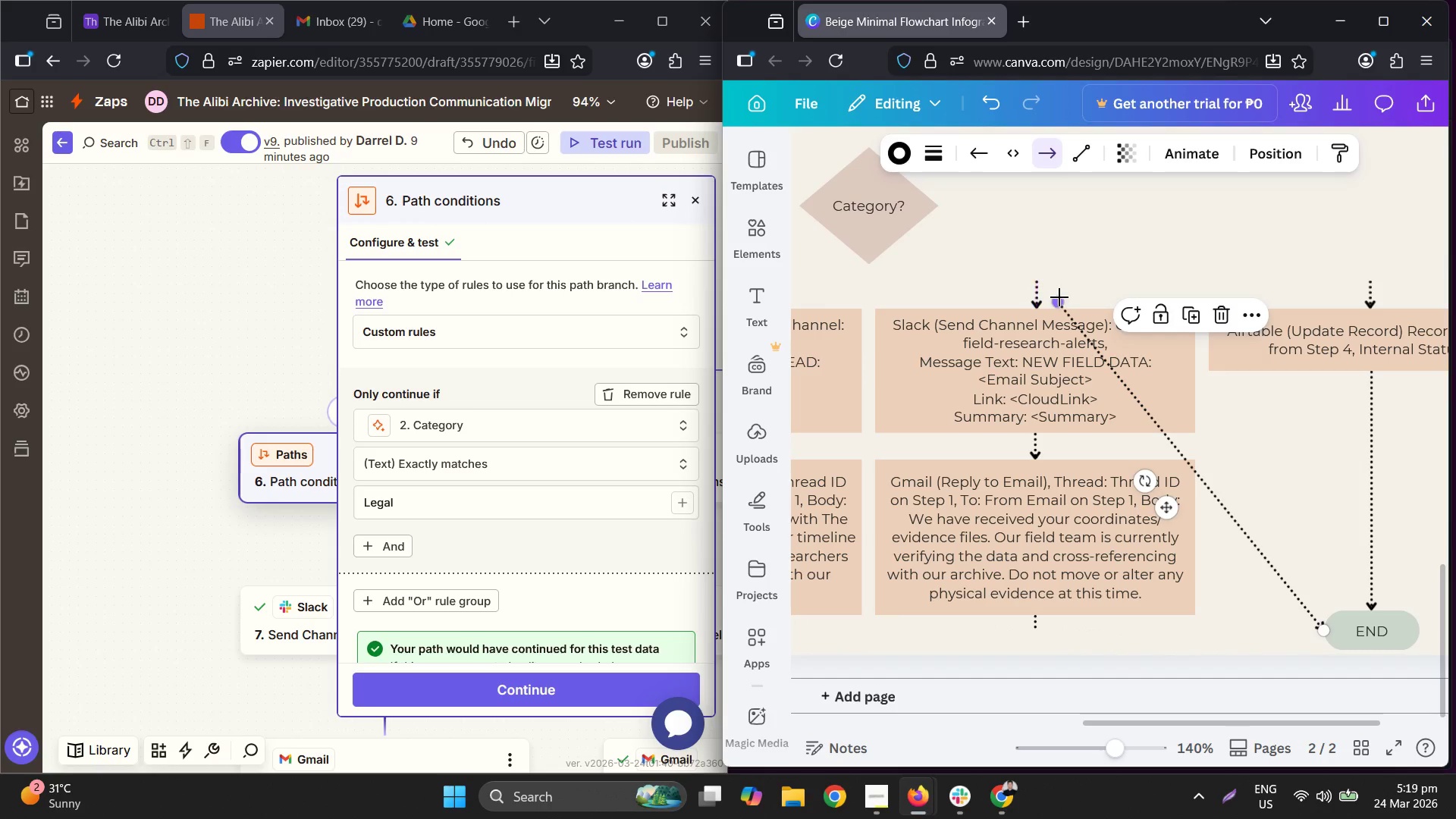 
left_click_drag(start_coordinate=[1059, 297], to_coordinate=[862, 635])
 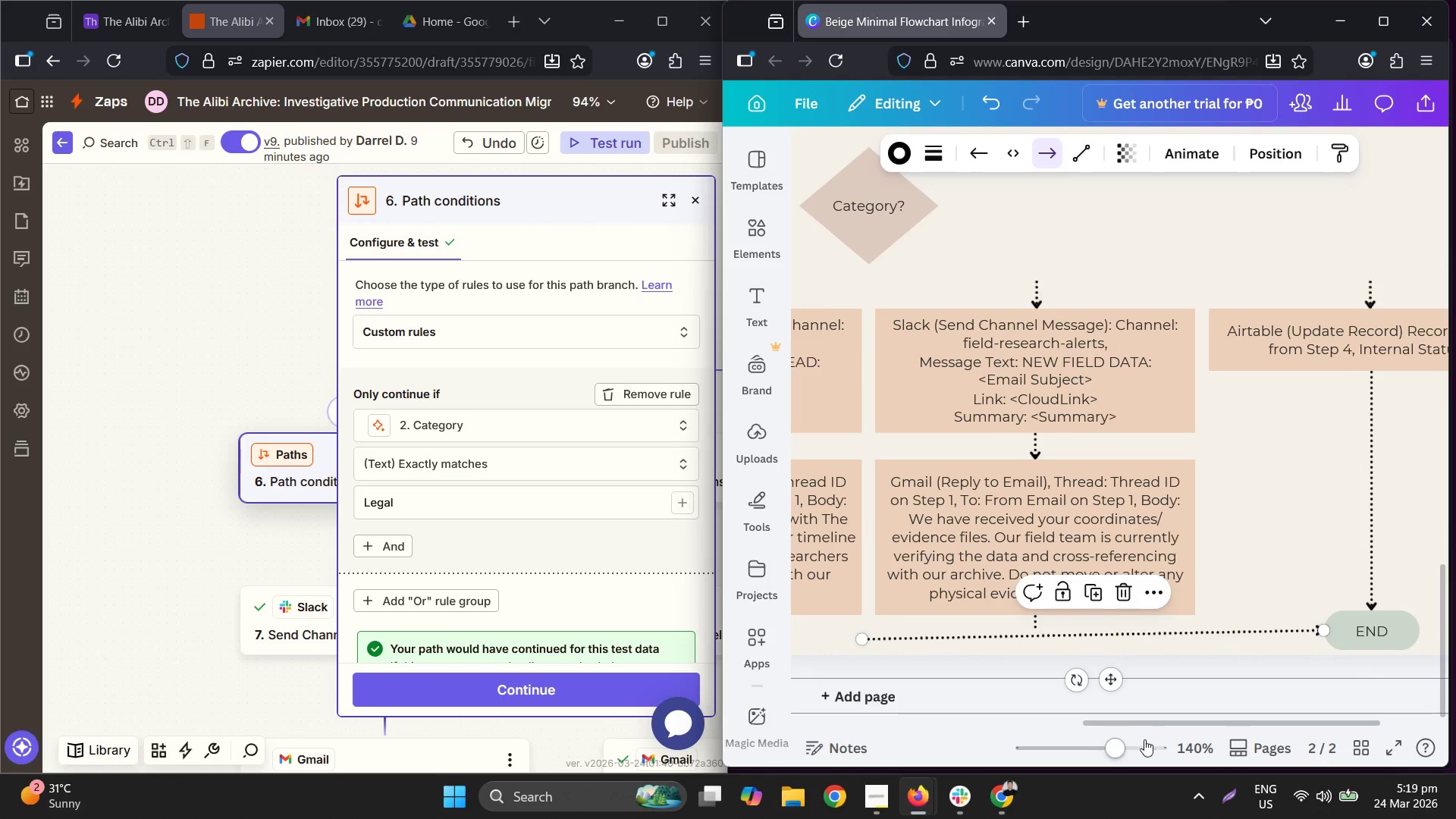 
left_click_drag(start_coordinate=[1144, 726], to_coordinate=[973, 717])
 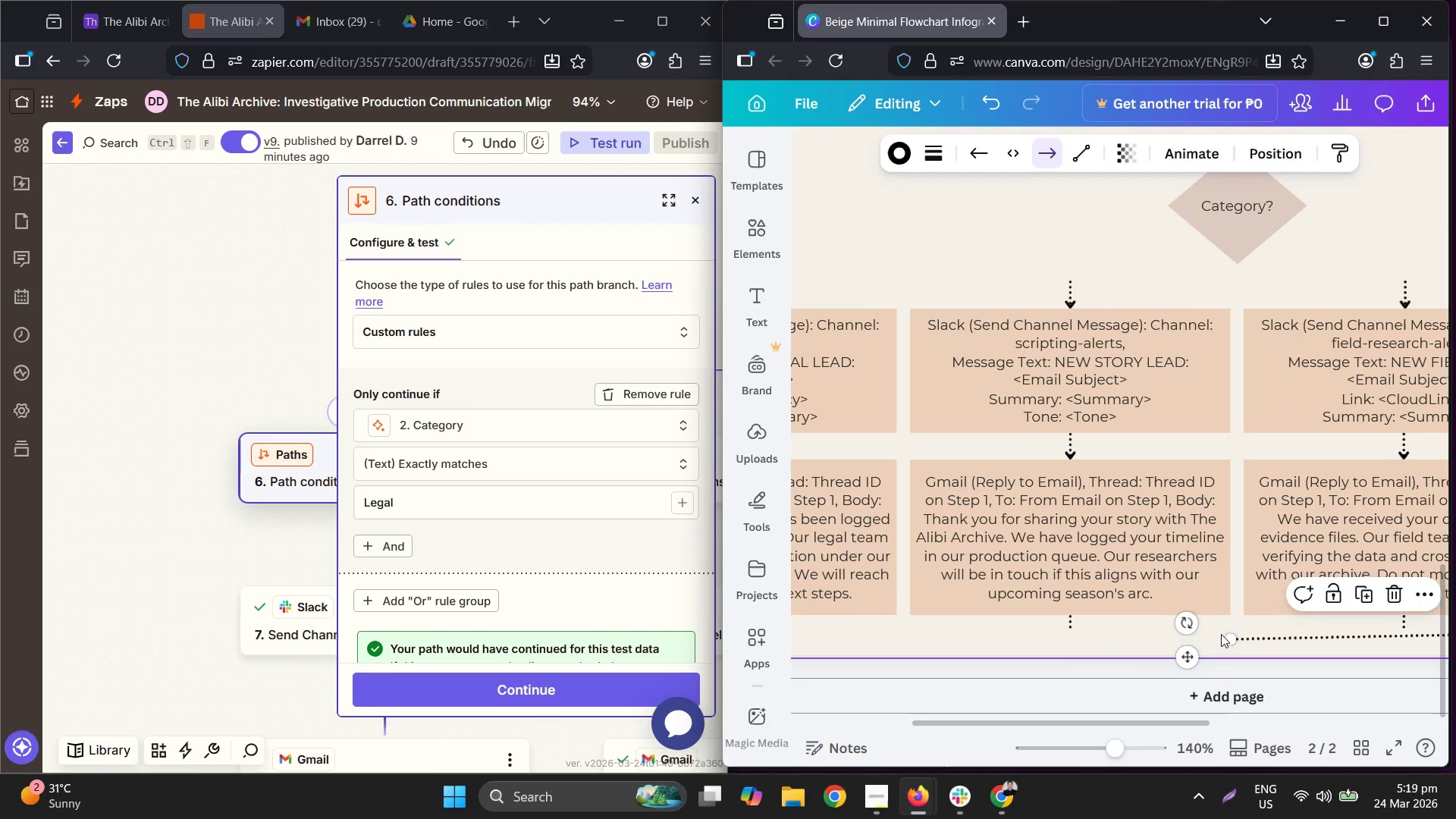 
left_click_drag(start_coordinate=[1231, 633], to_coordinate=[873, 638])
 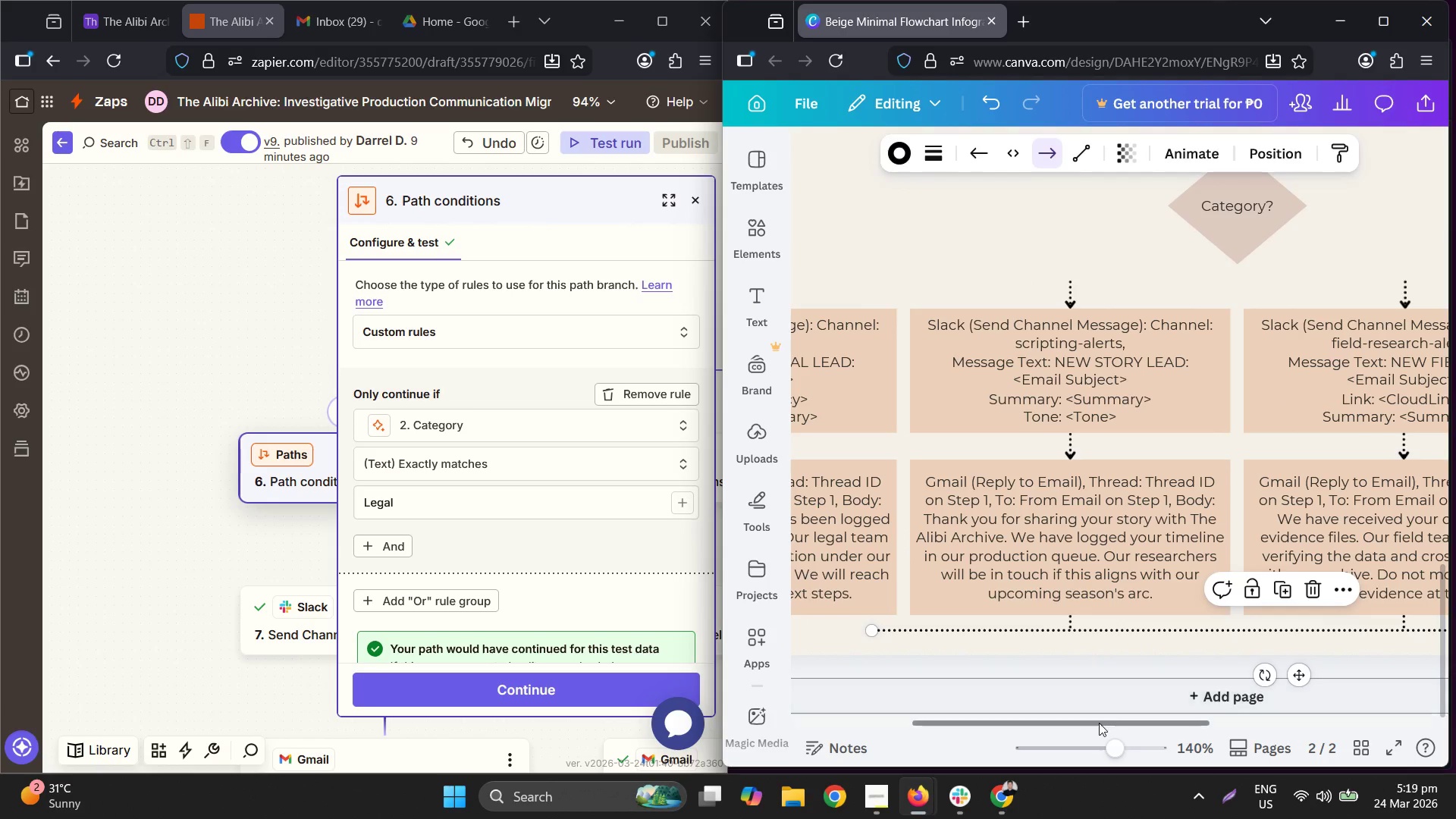 
left_click_drag(start_coordinate=[1097, 723], to_coordinate=[877, 708])
 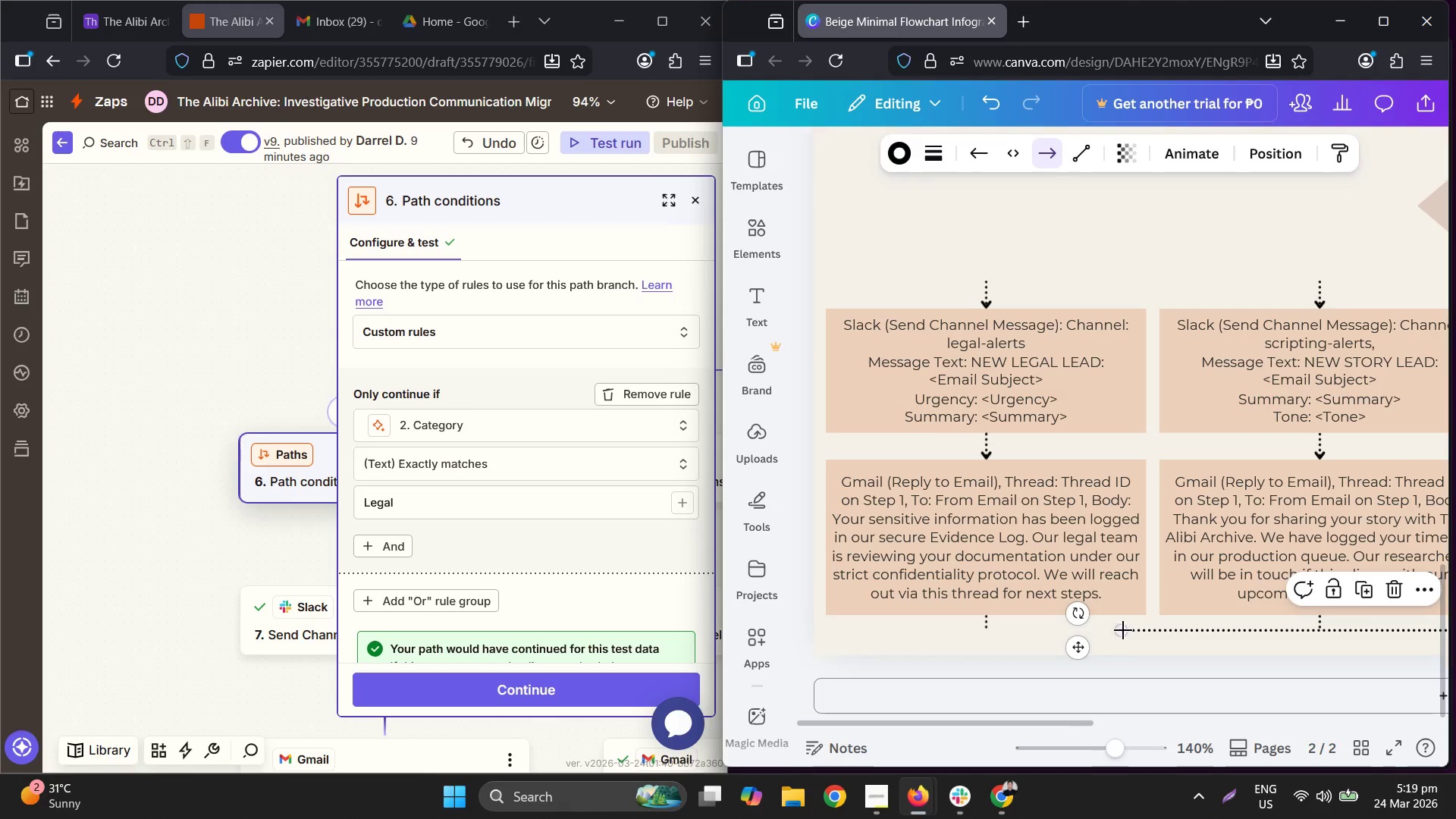 
left_click_drag(start_coordinate=[1124, 632], to_coordinate=[990, 639])
 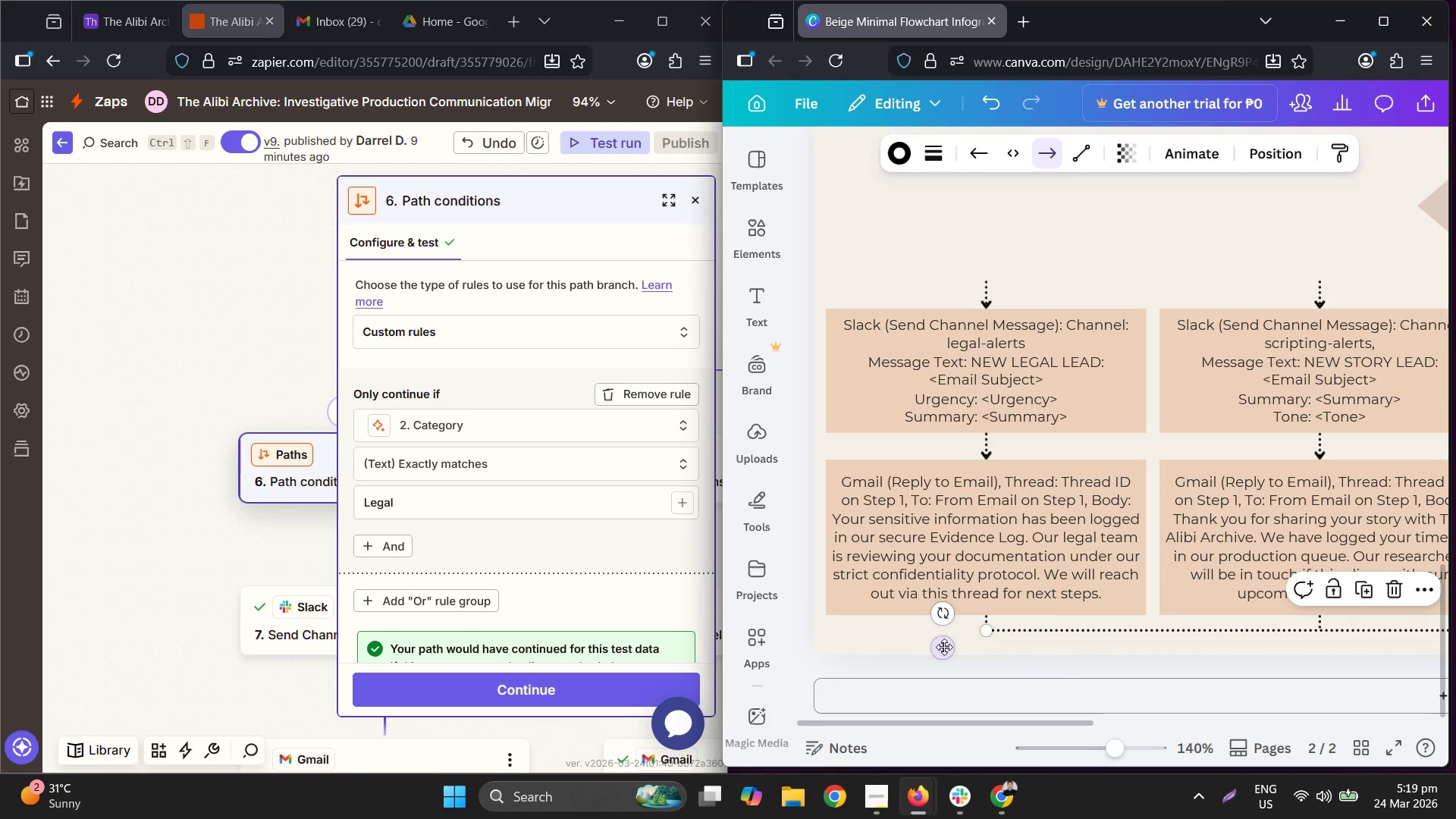 
left_click([943, 646])
 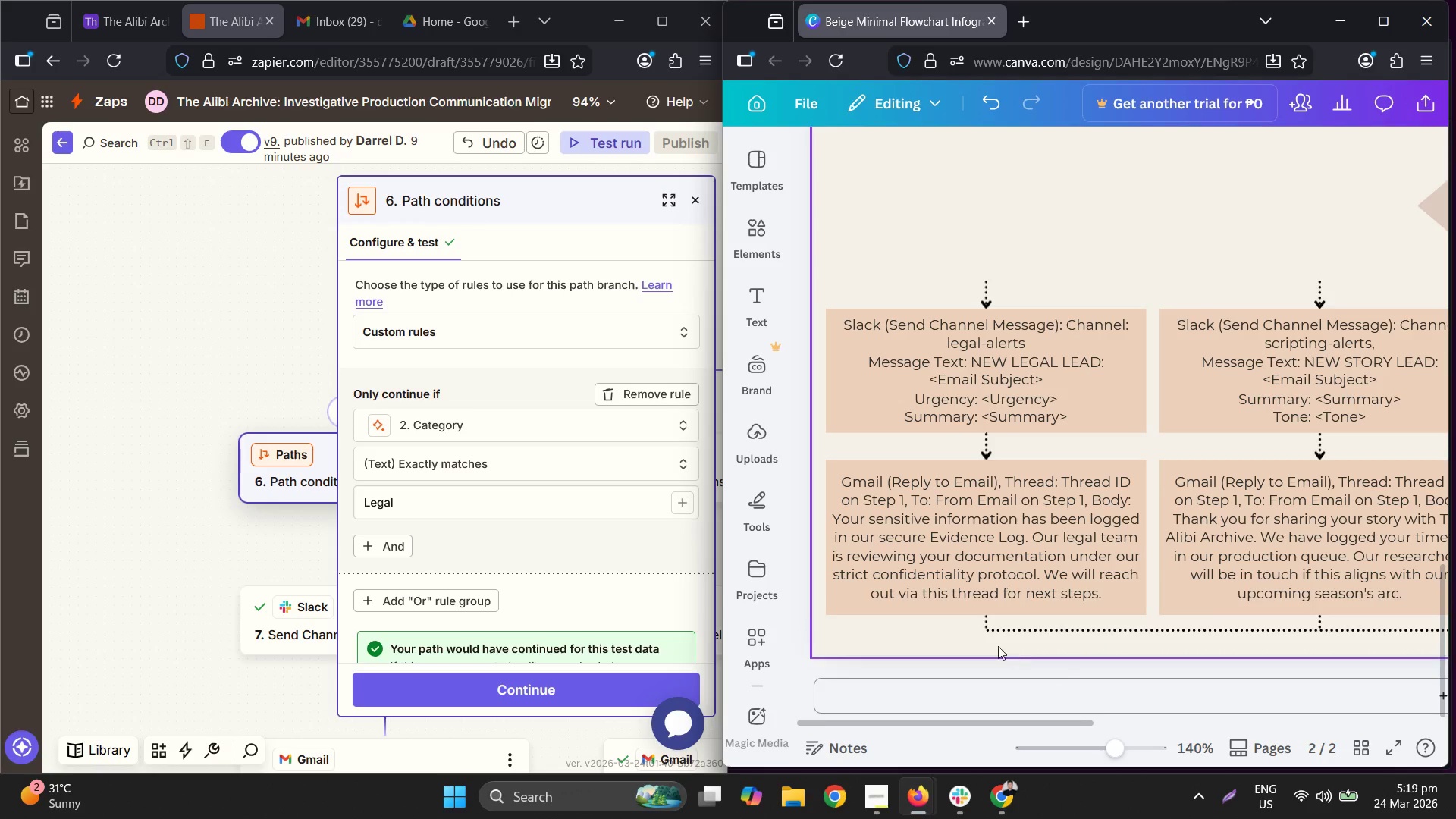 
hold_key(key=ControlLeft, duration=1.12)
scroll: coordinate [995, 623], scroll_direction: up, amount: 6.0
 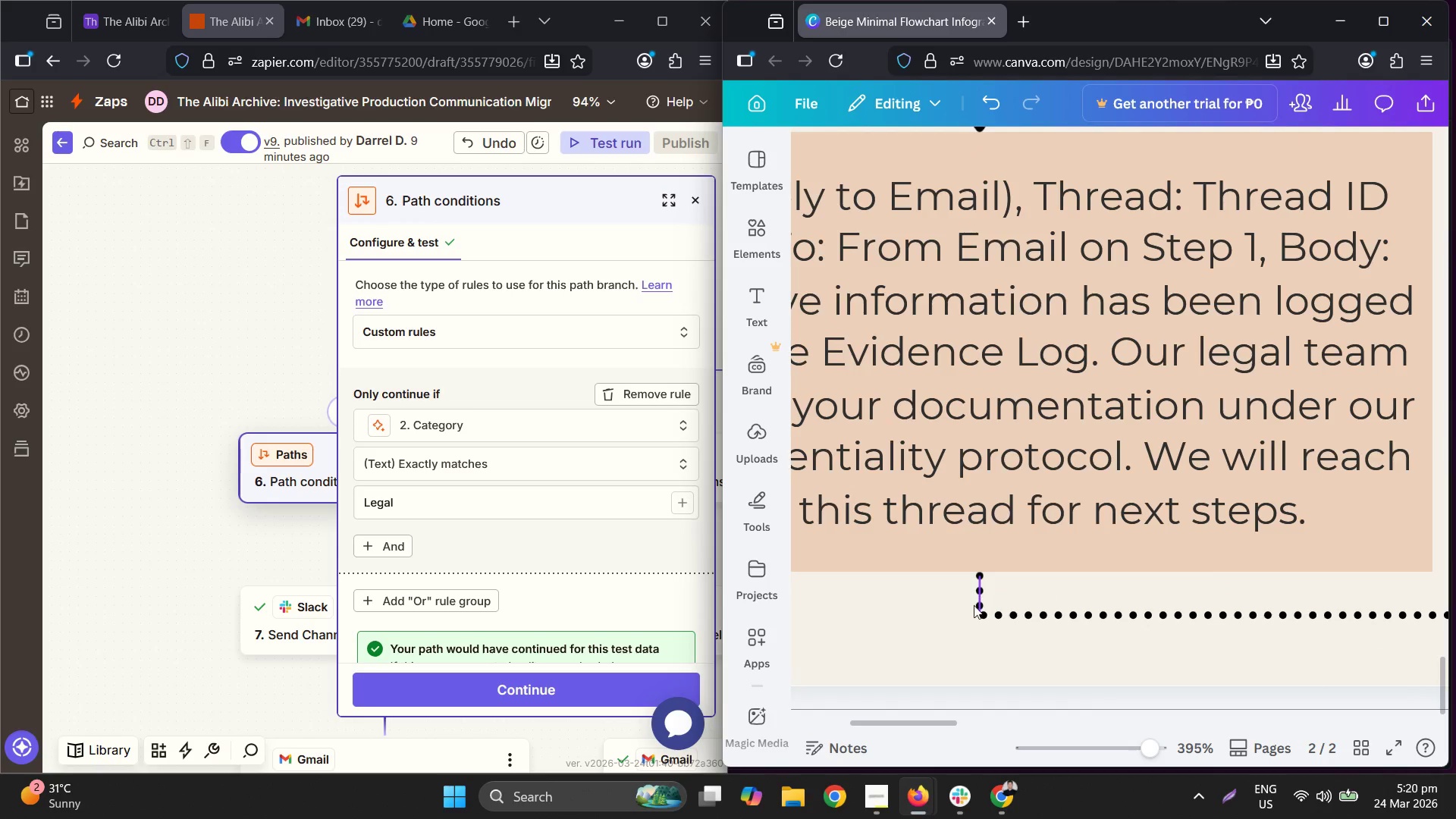 
left_click([974, 604])
 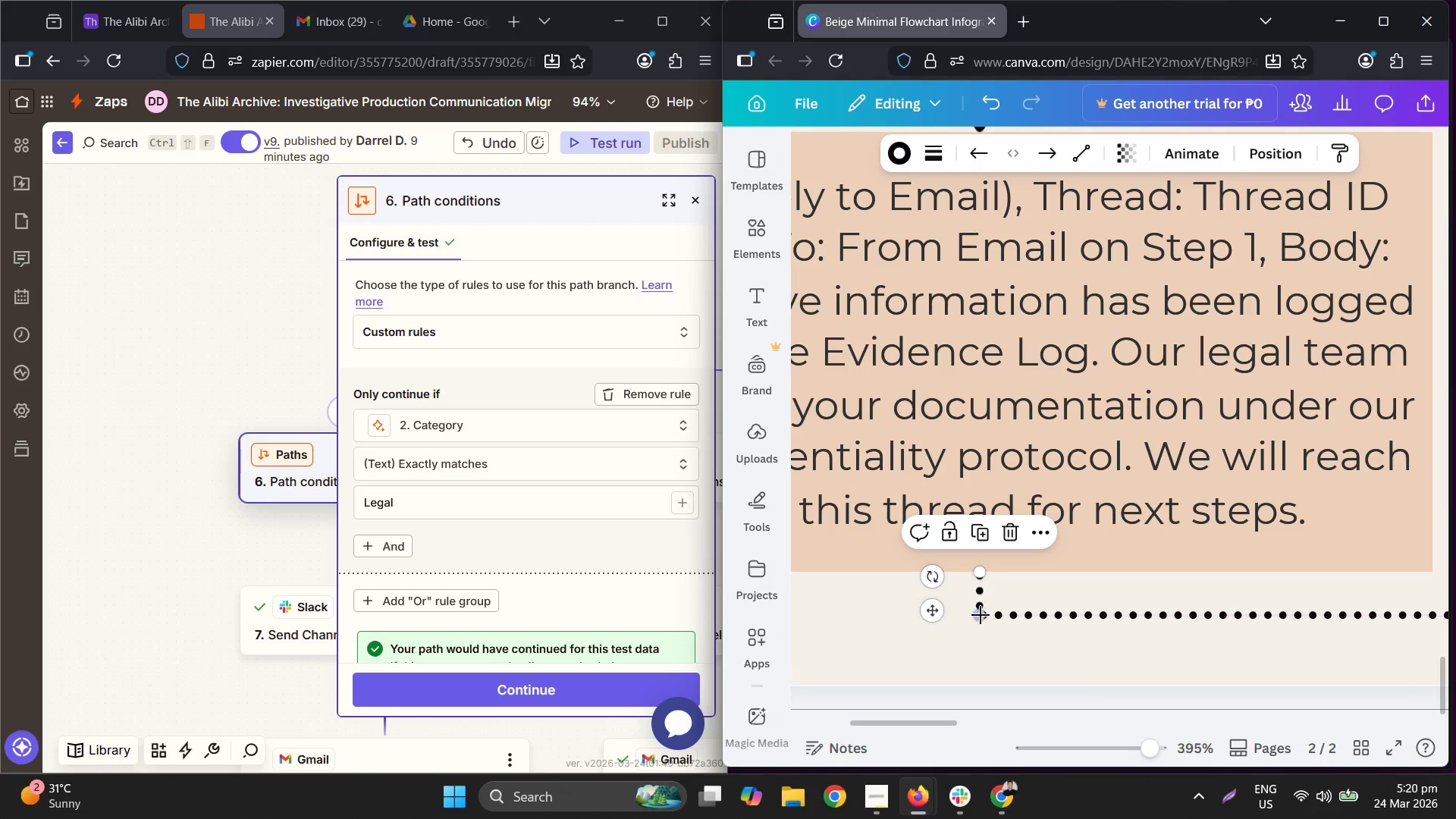 
left_click_drag(start_coordinate=[977, 613], to_coordinate=[977, 620])
 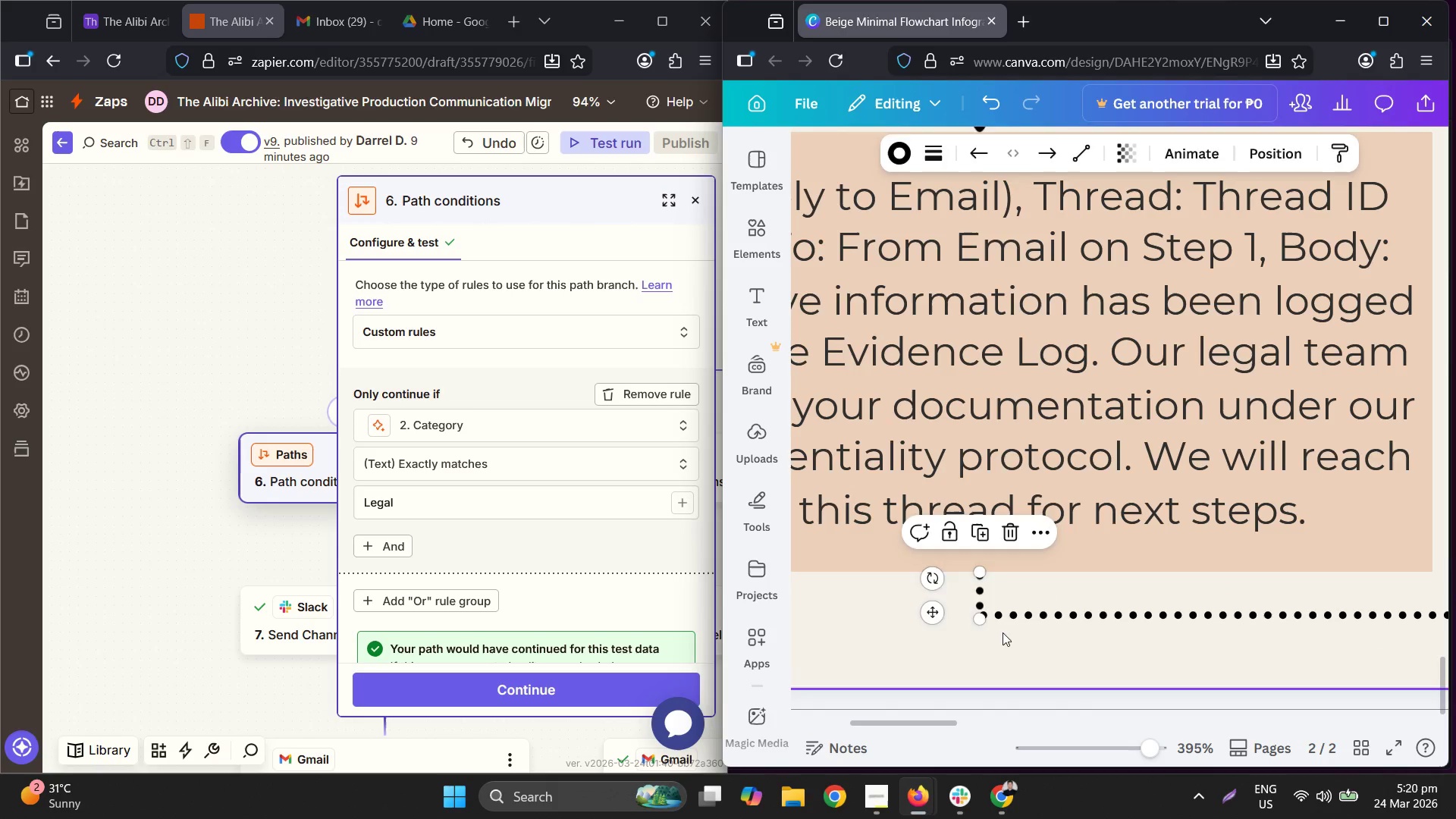 
left_click([1003, 632])
 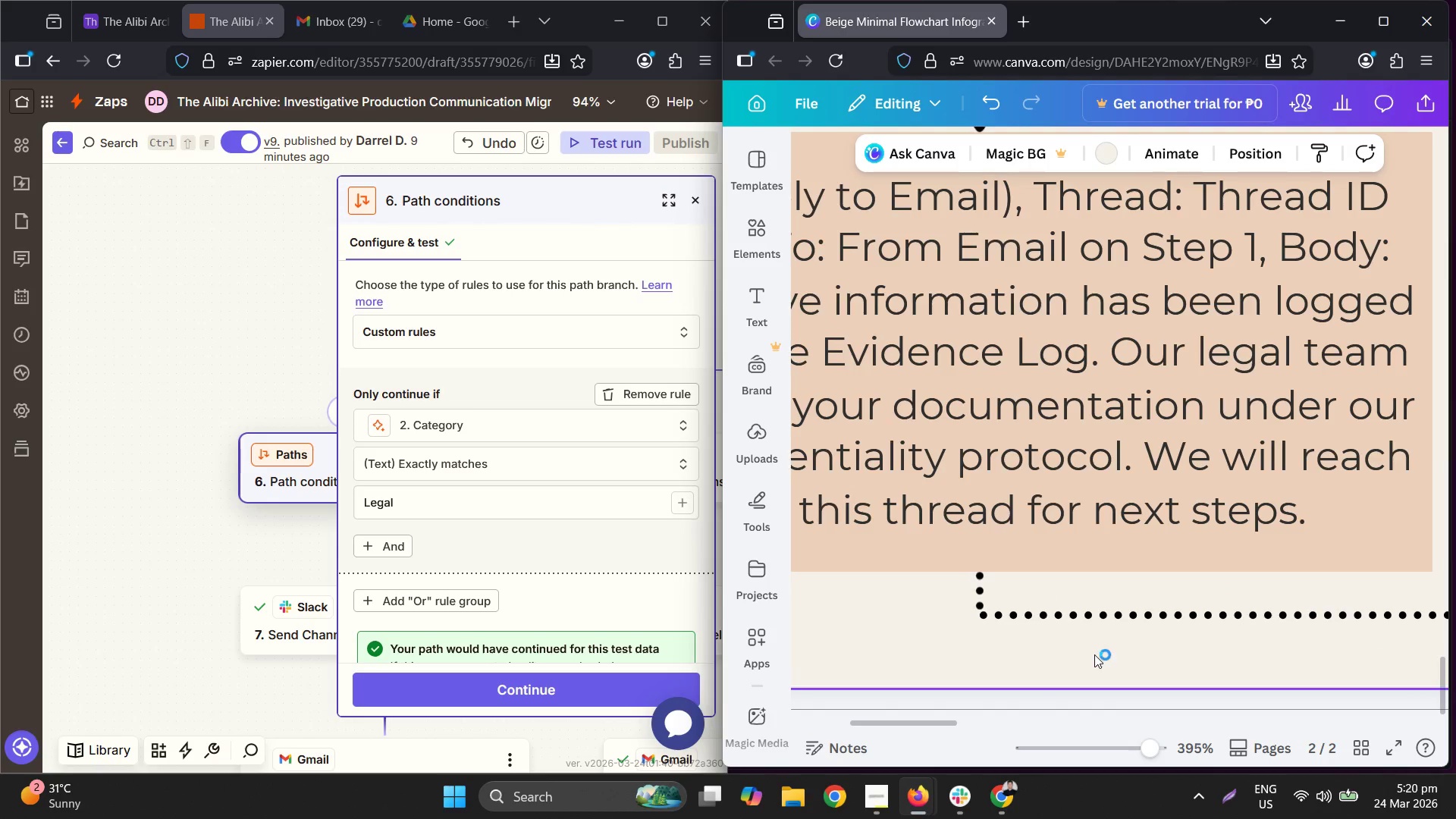 
hold_key(key=ControlLeft, duration=1.22)
scroll: coordinate [1136, 635], scroll_direction: down, amount: 10.0
 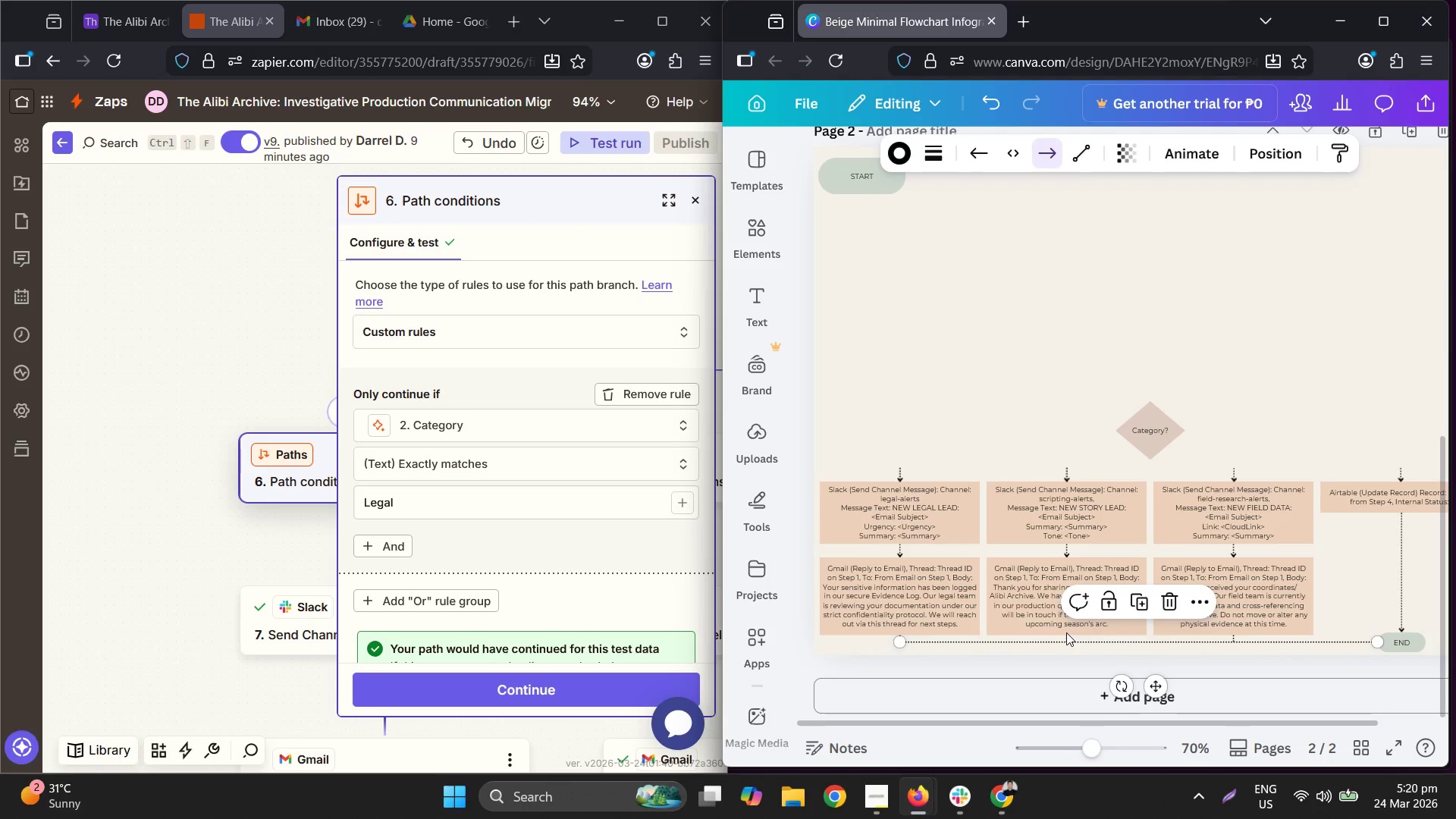 
wait(10.92)
 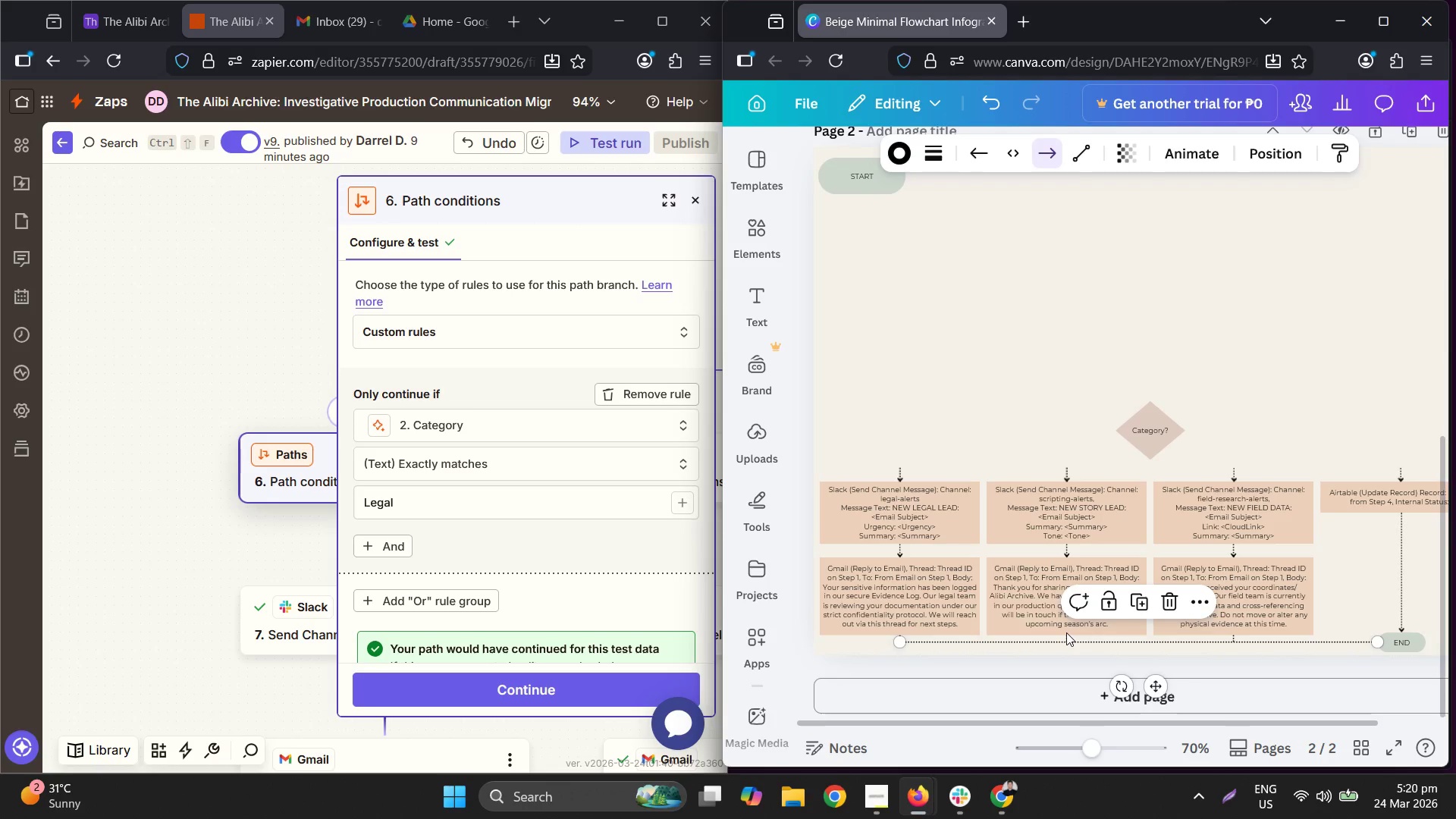 
hold_key(key=ControlLeft, duration=0.67)
scroll: coordinate [898, 635], scroll_direction: up, amount: 3.0
 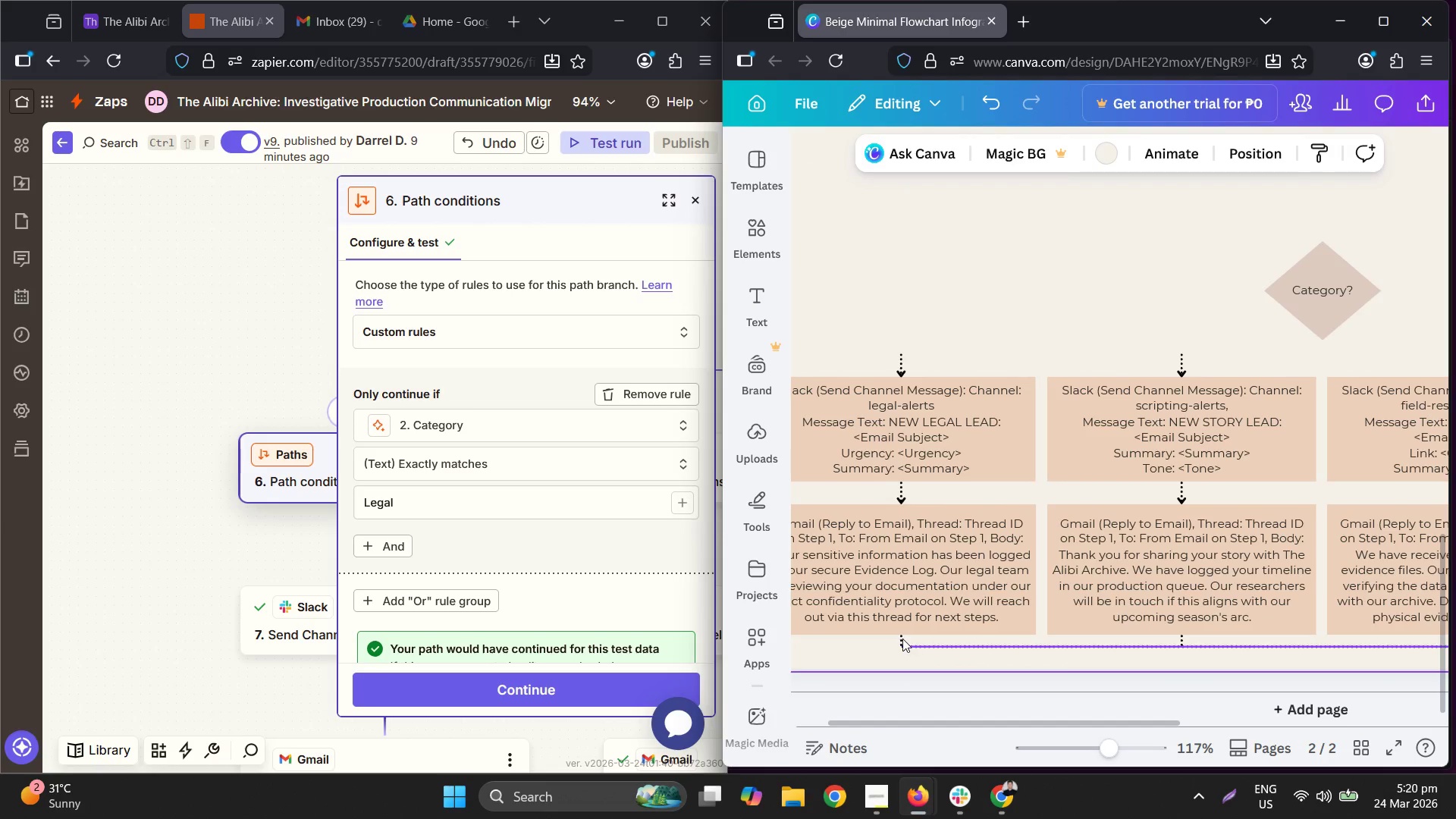 
left_click([902, 638])
 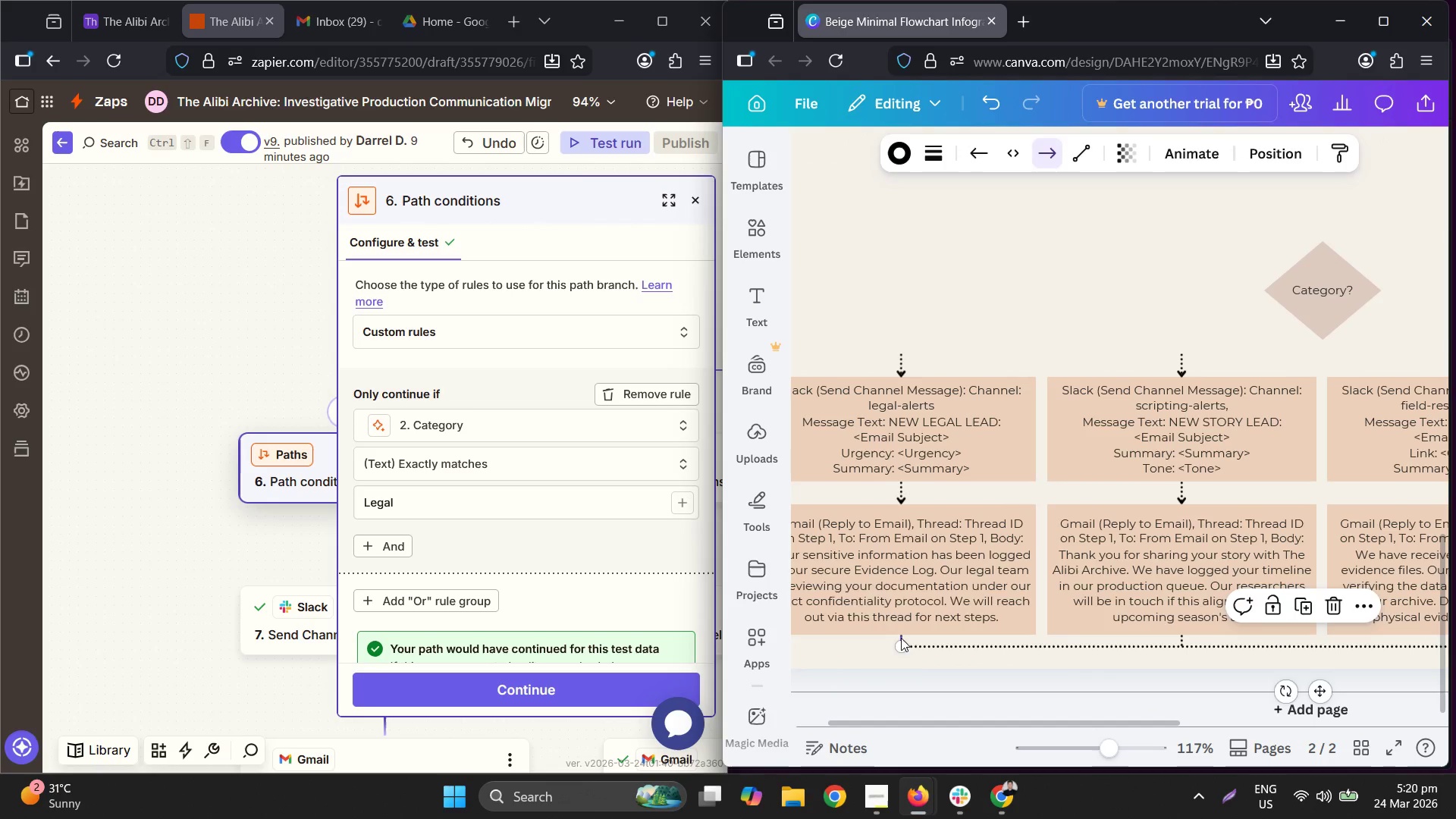 
left_click([901, 638])
 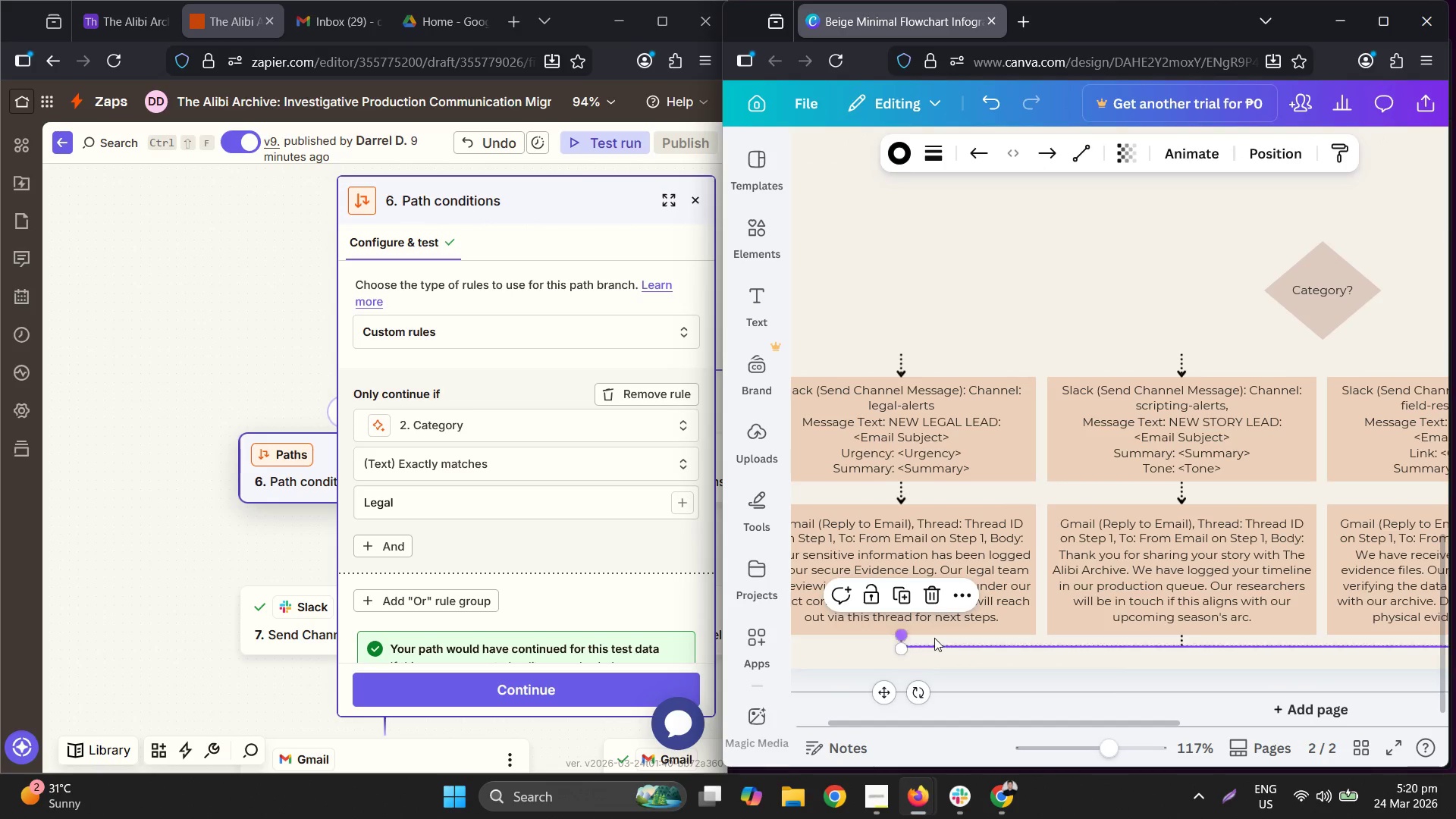 
key(Control+C)
 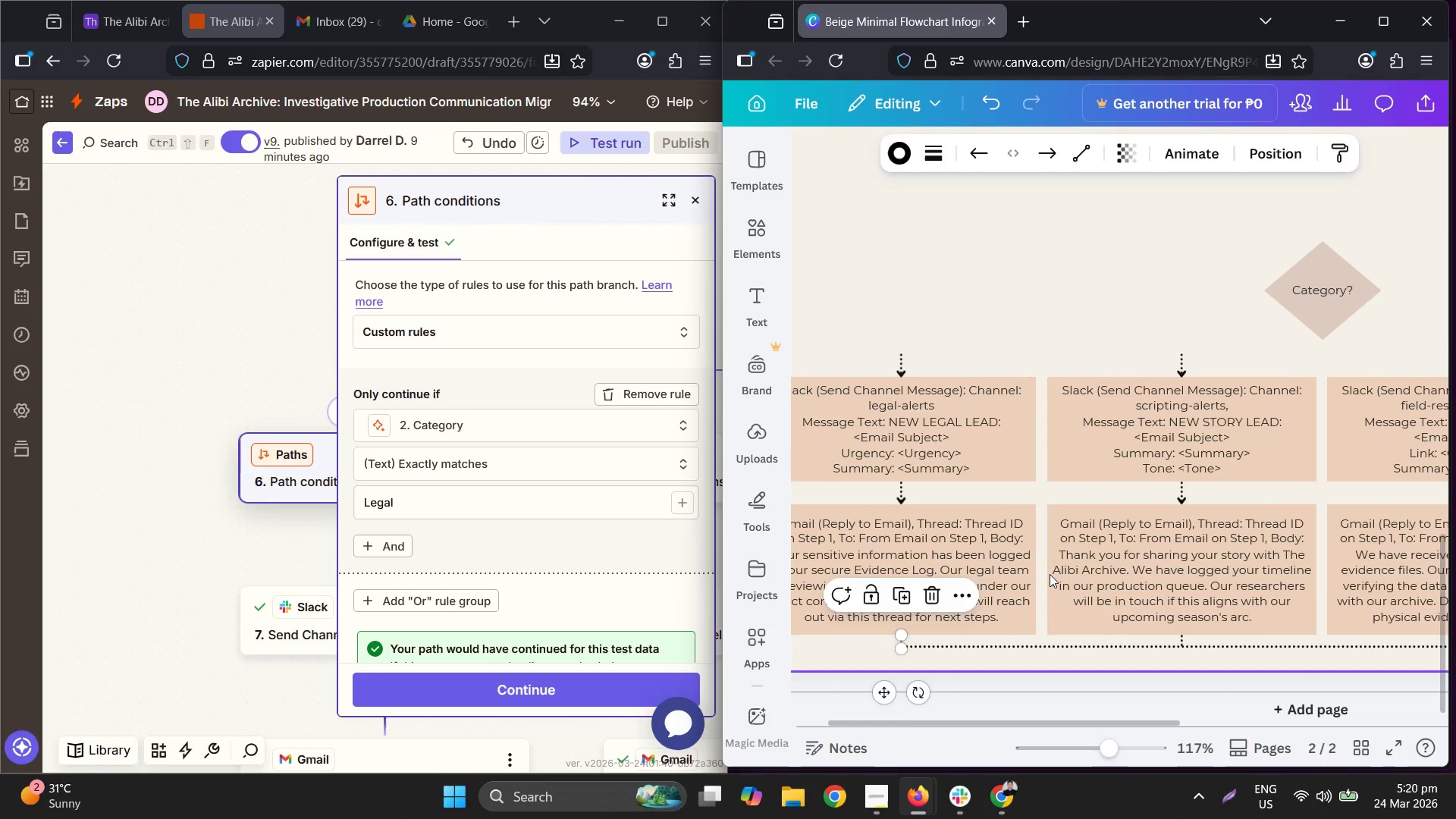 
key(Control+V)
 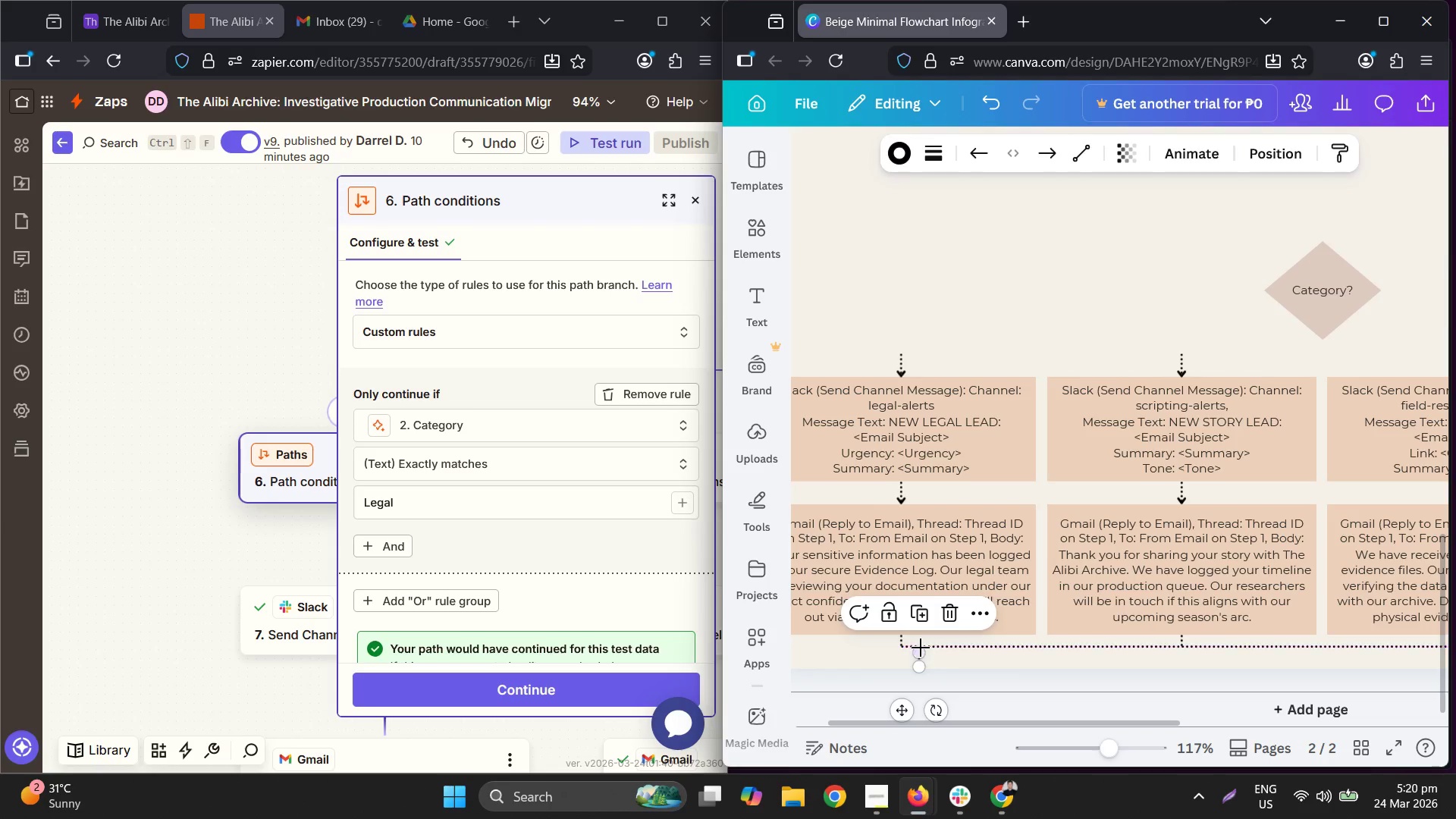 
left_click_drag(start_coordinate=[921, 648], to_coordinate=[1187, 265])
 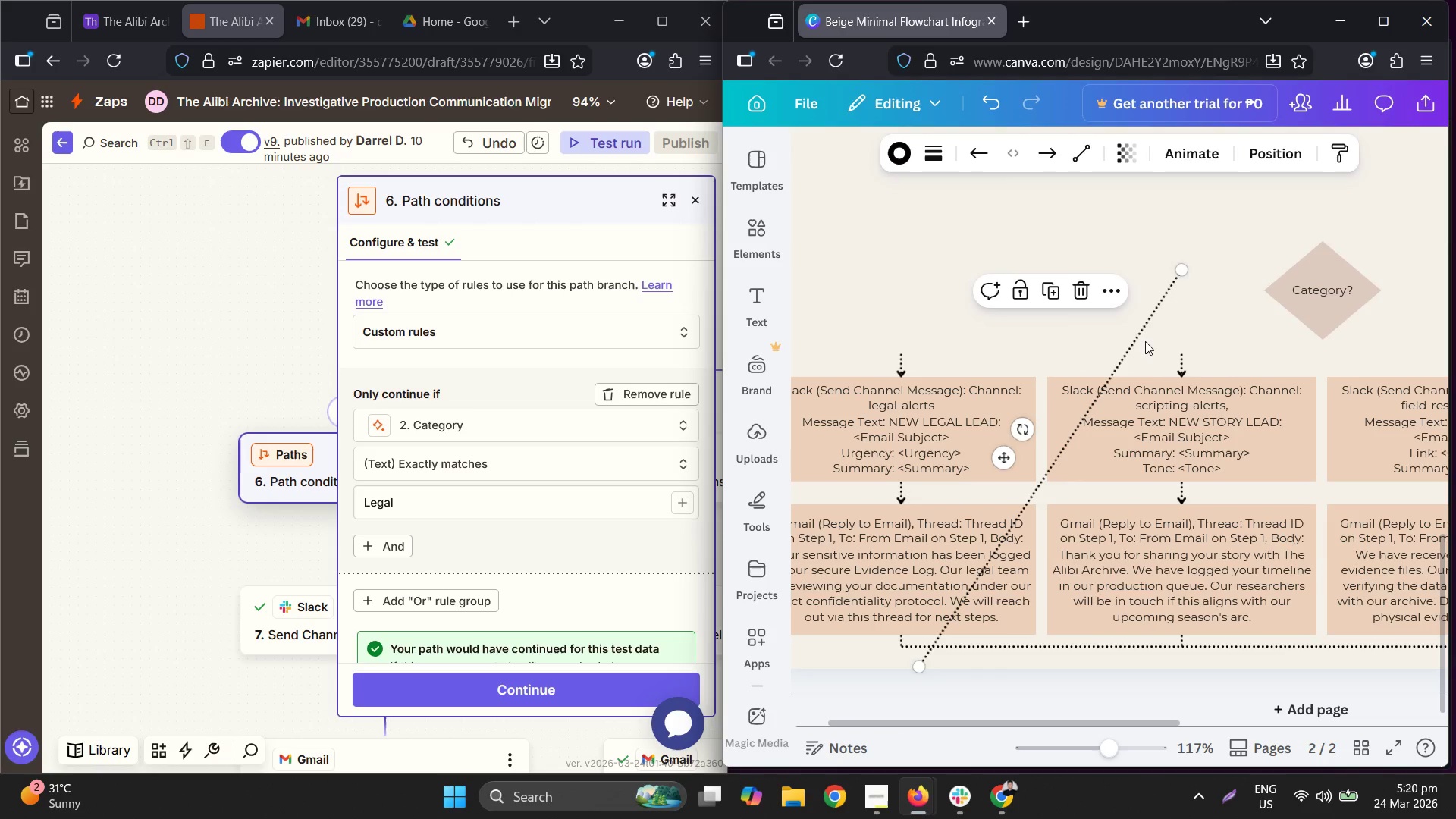 
left_click_drag(start_coordinate=[1134, 340], to_coordinate=[1277, 403])
 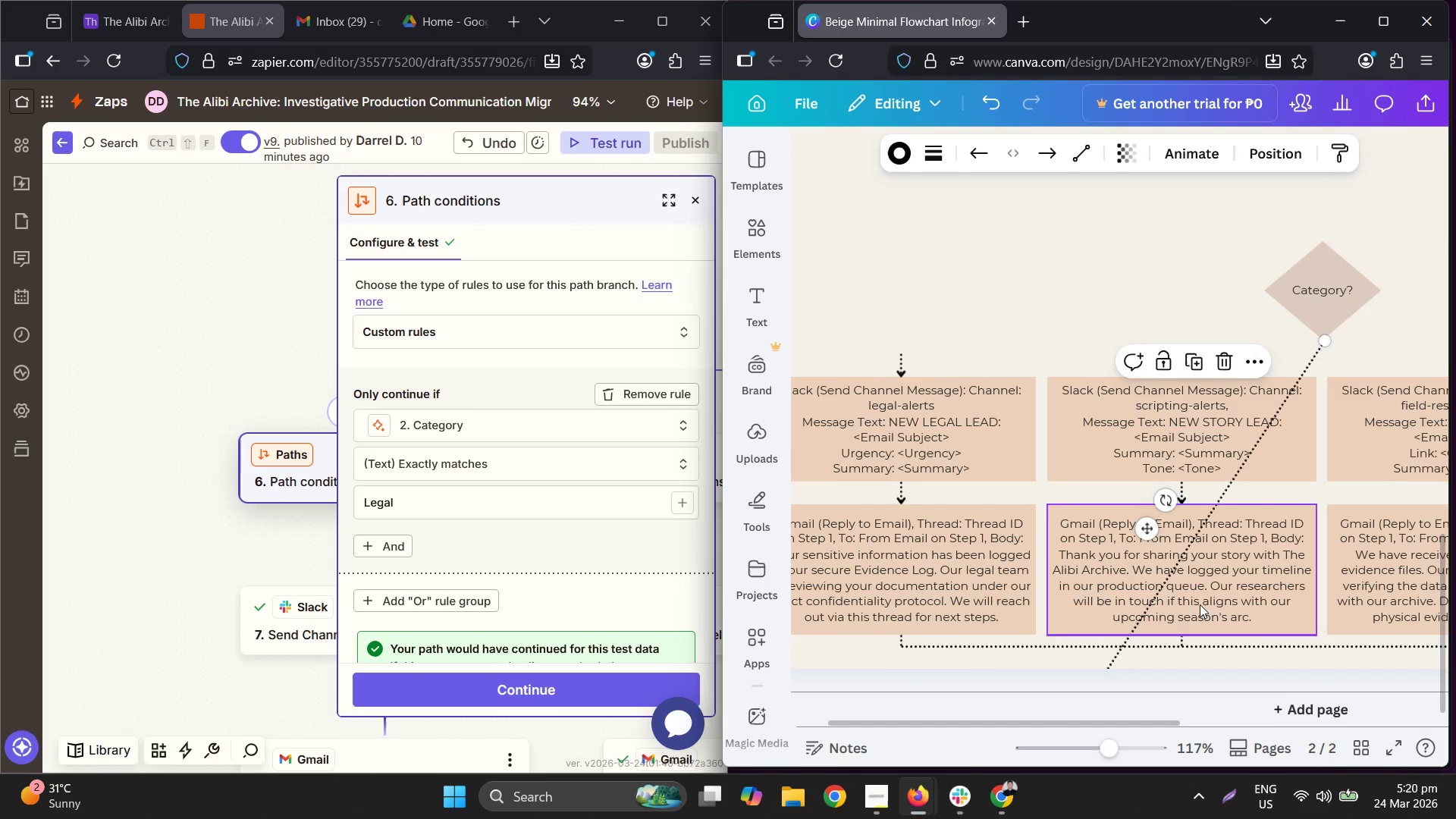 
scroll: coordinate [1234, 578], scroll_direction: down, amount: 2.0
 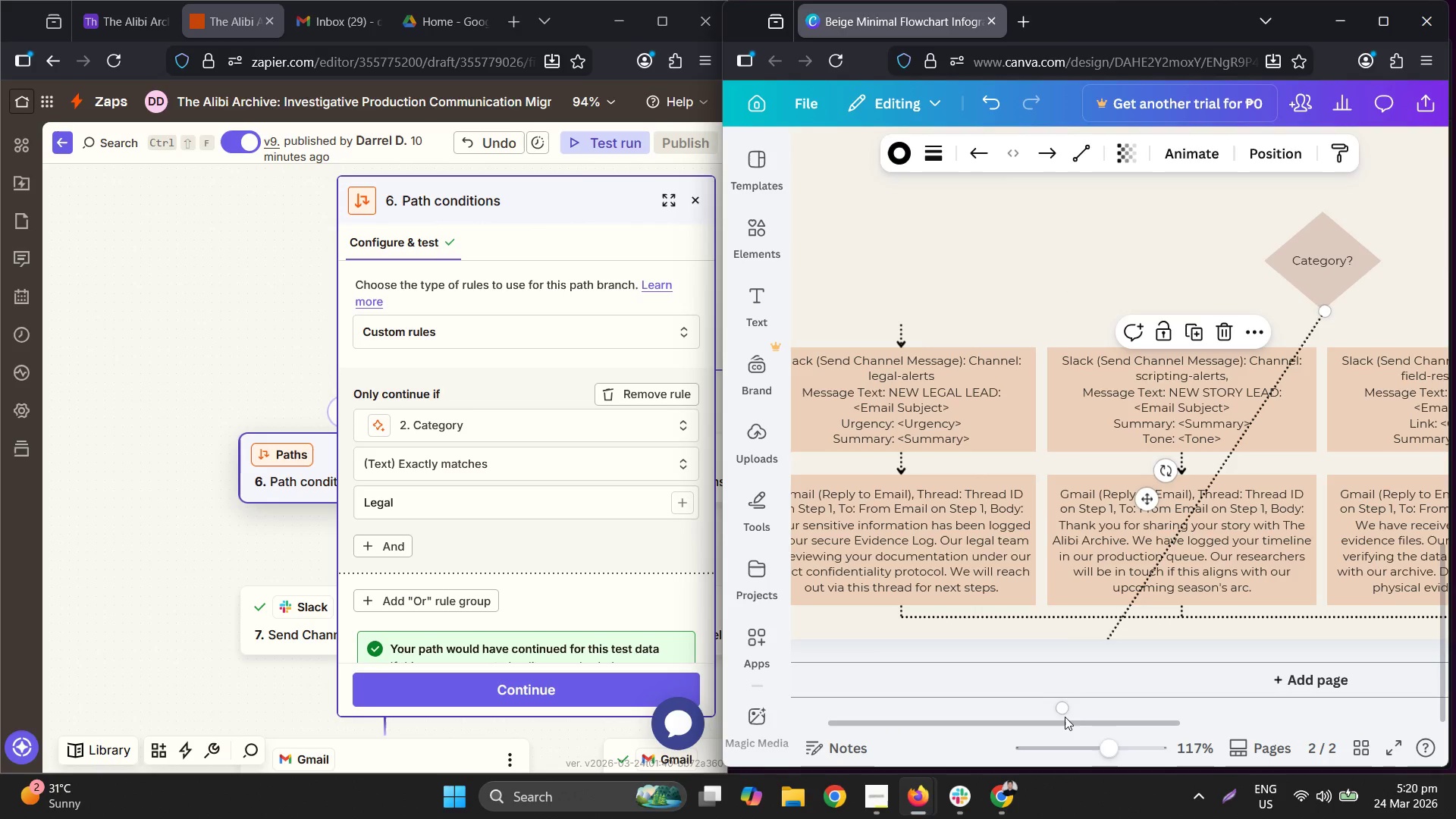 
left_click_drag(start_coordinate=[1065, 710], to_coordinate=[1329, 345])
 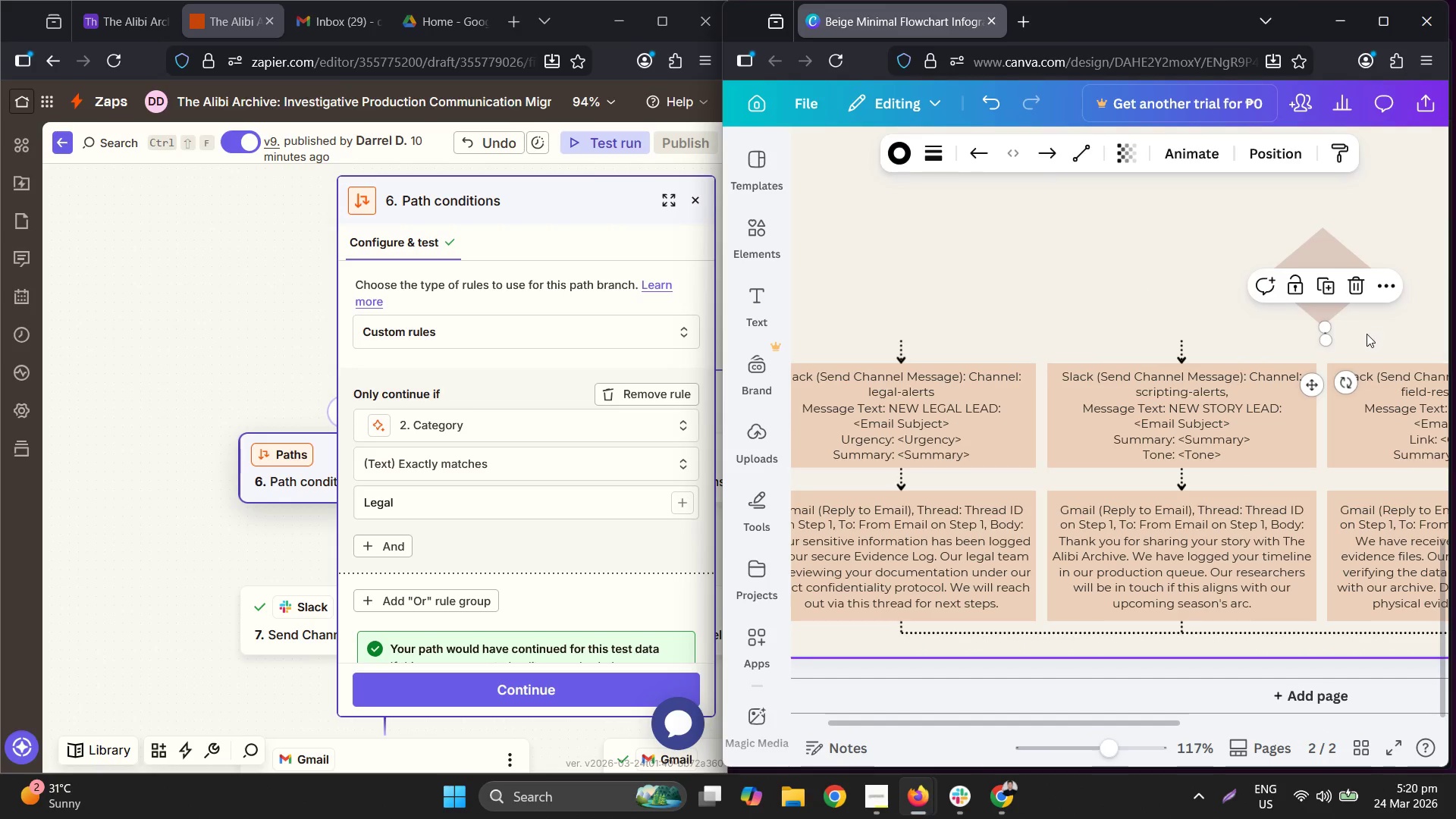 
hold_key(key=ControlLeft, duration=0.62)
scroll: coordinate [1384, 318], scroll_direction: up, amount: 6.0
 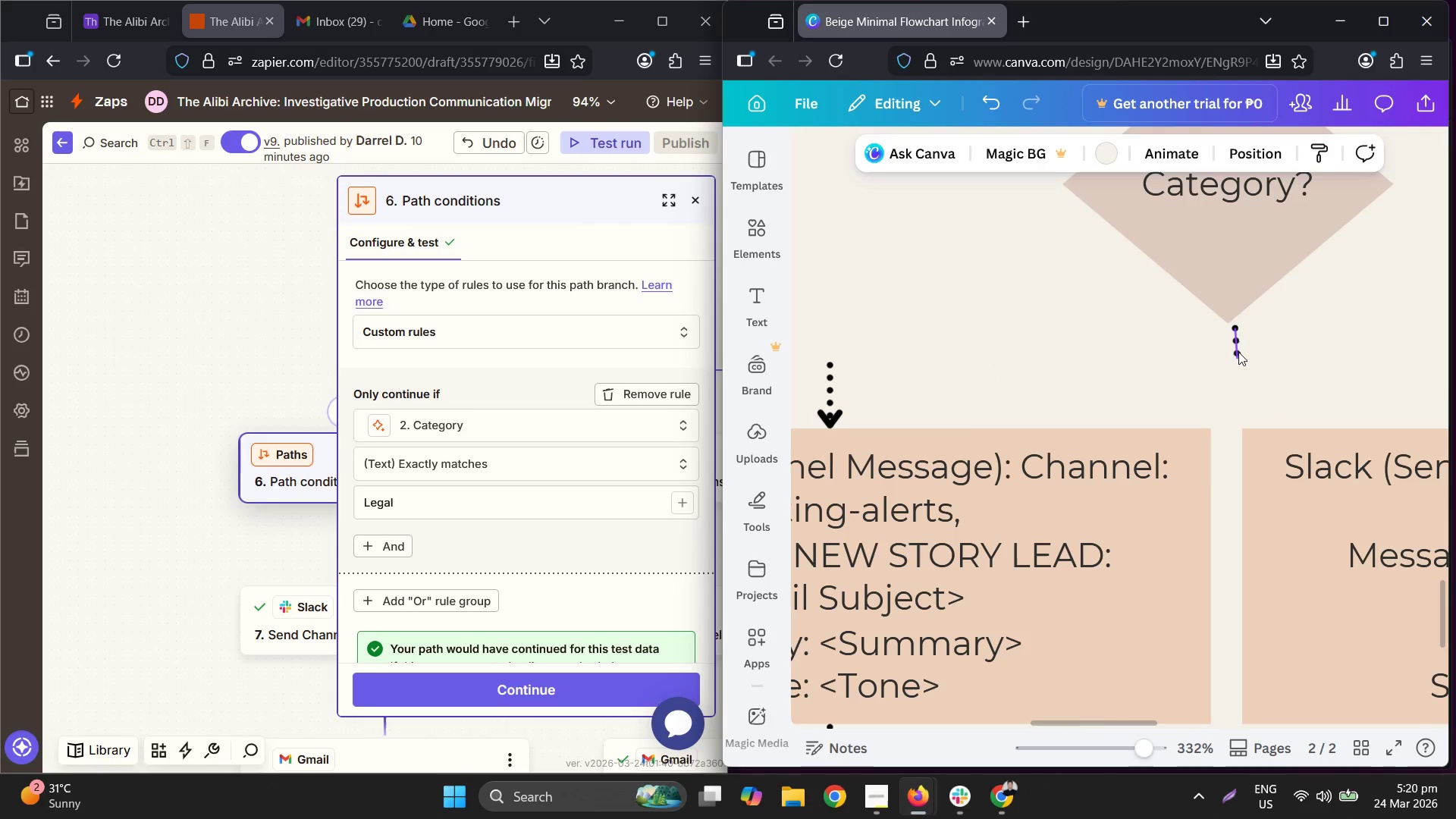 
key(Control+V)
 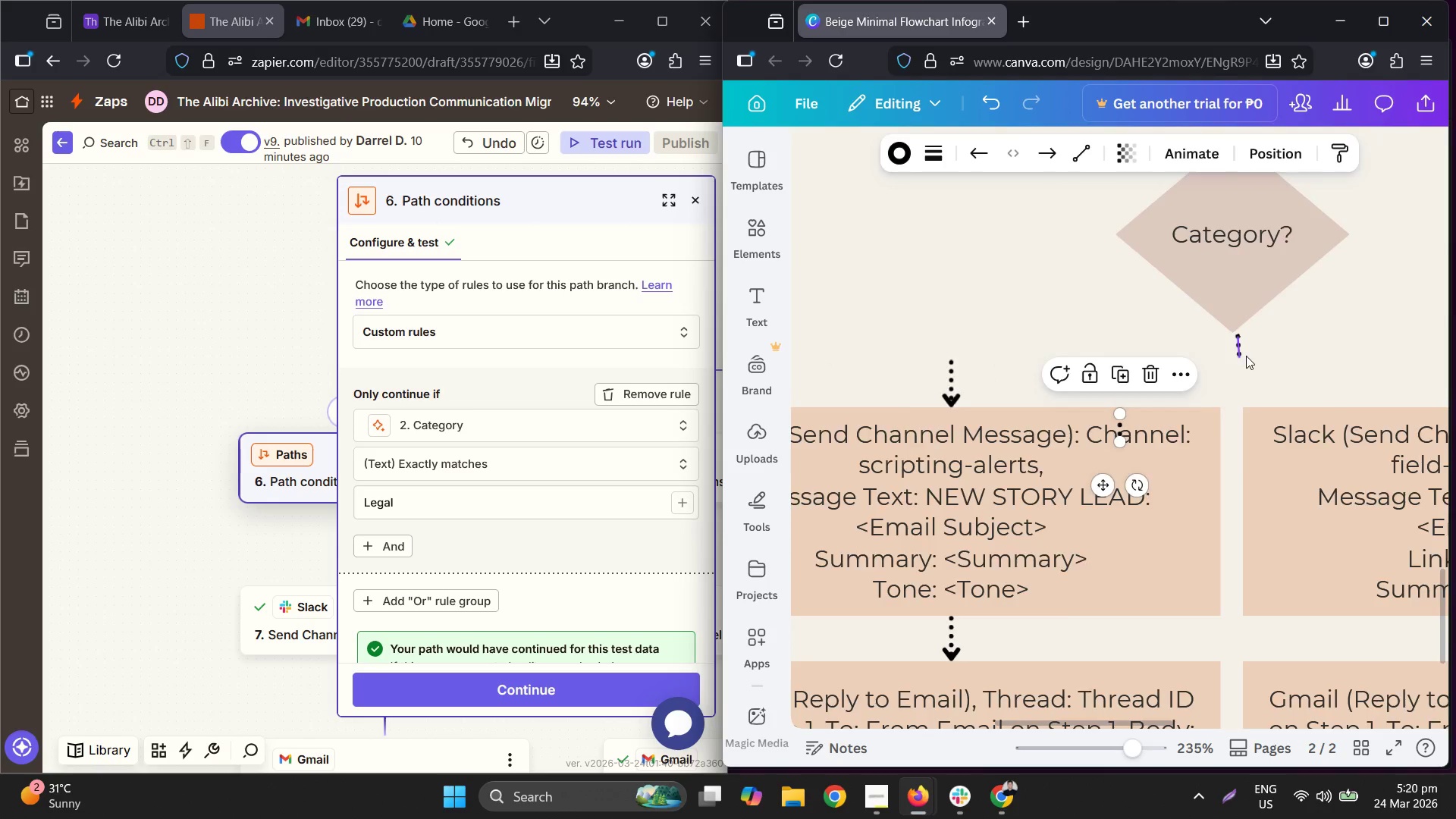 
scroll: coordinate [1246, 356], scroll_direction: down, amount: 5.0
 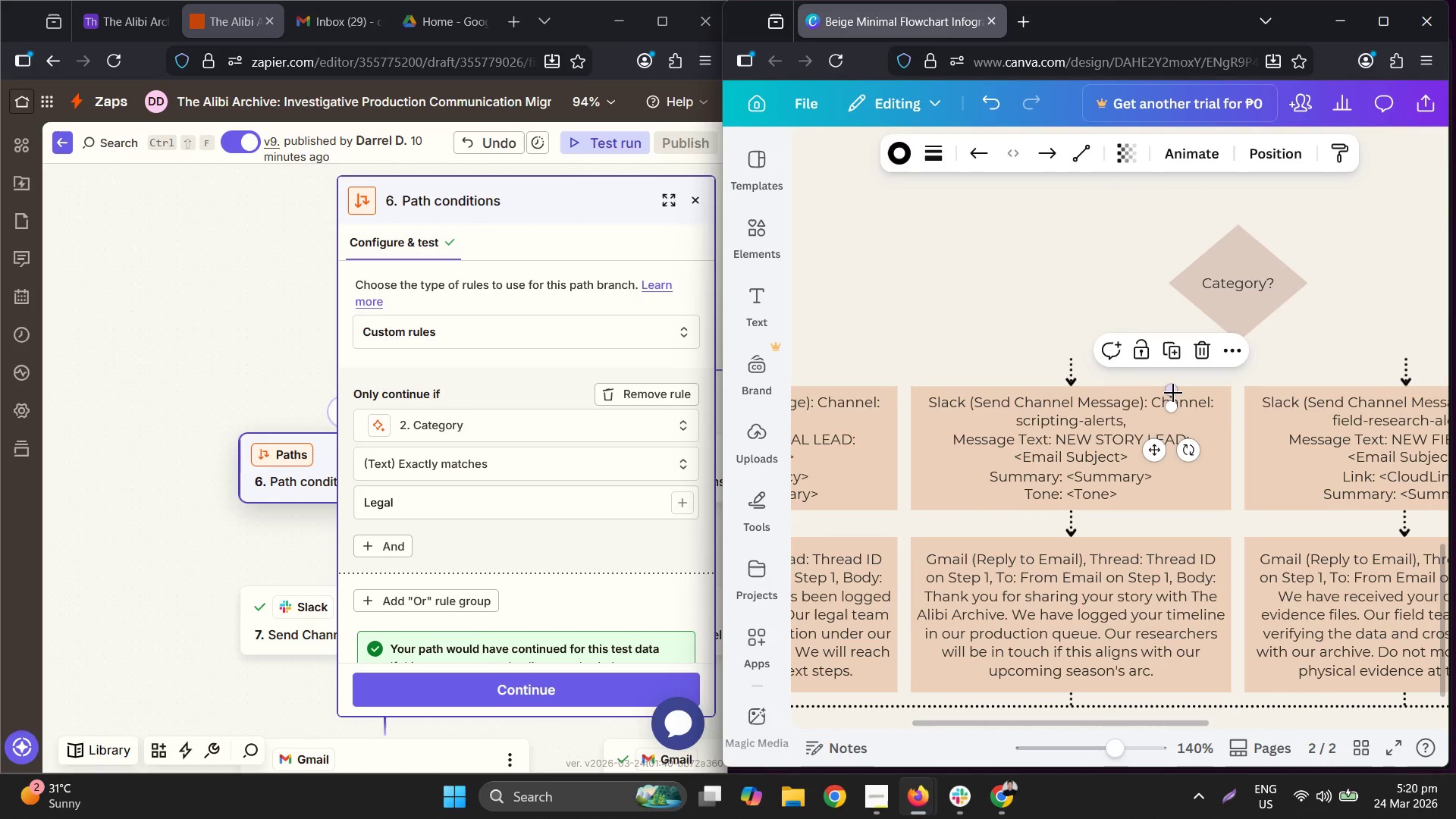 
left_click_drag(start_coordinate=[1169, 391], to_coordinate=[894, 328])
 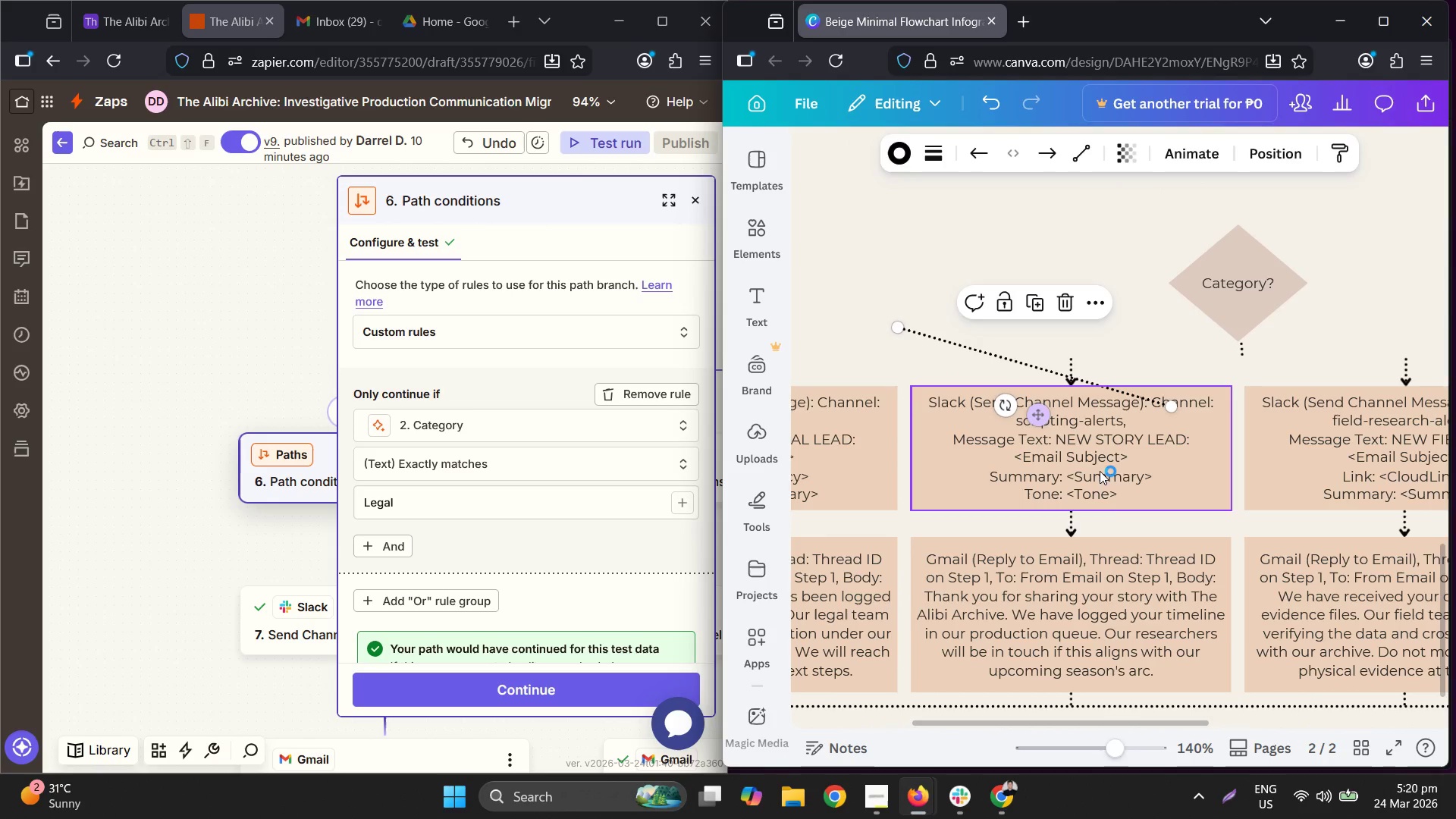 
hold_key(key=ControlLeft, duration=0.66)
scroll: coordinate [1059, 528], scroll_direction: down, amount: 4.0
 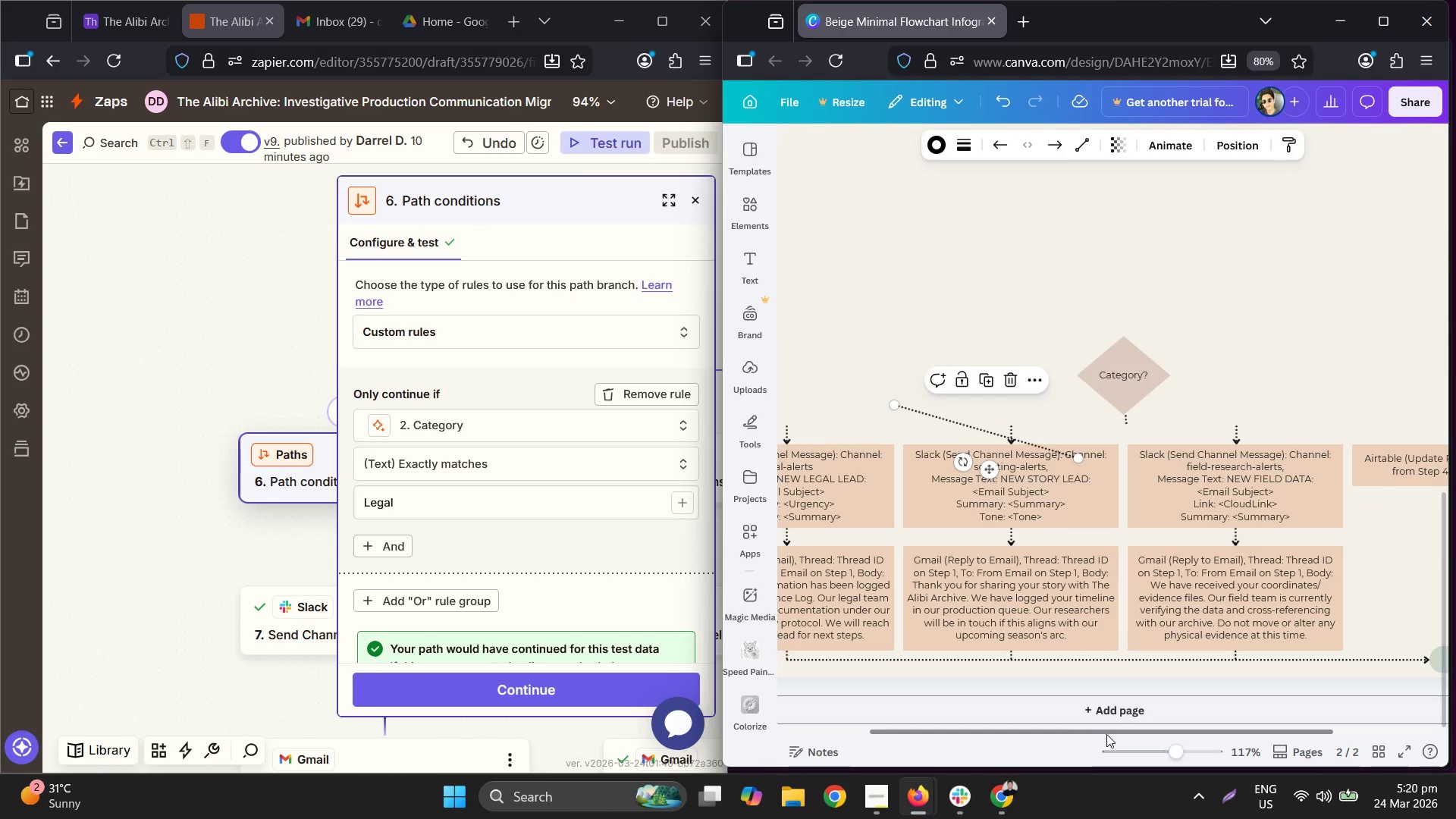 
left_click_drag(start_coordinate=[1103, 733], to_coordinate=[971, 726])
 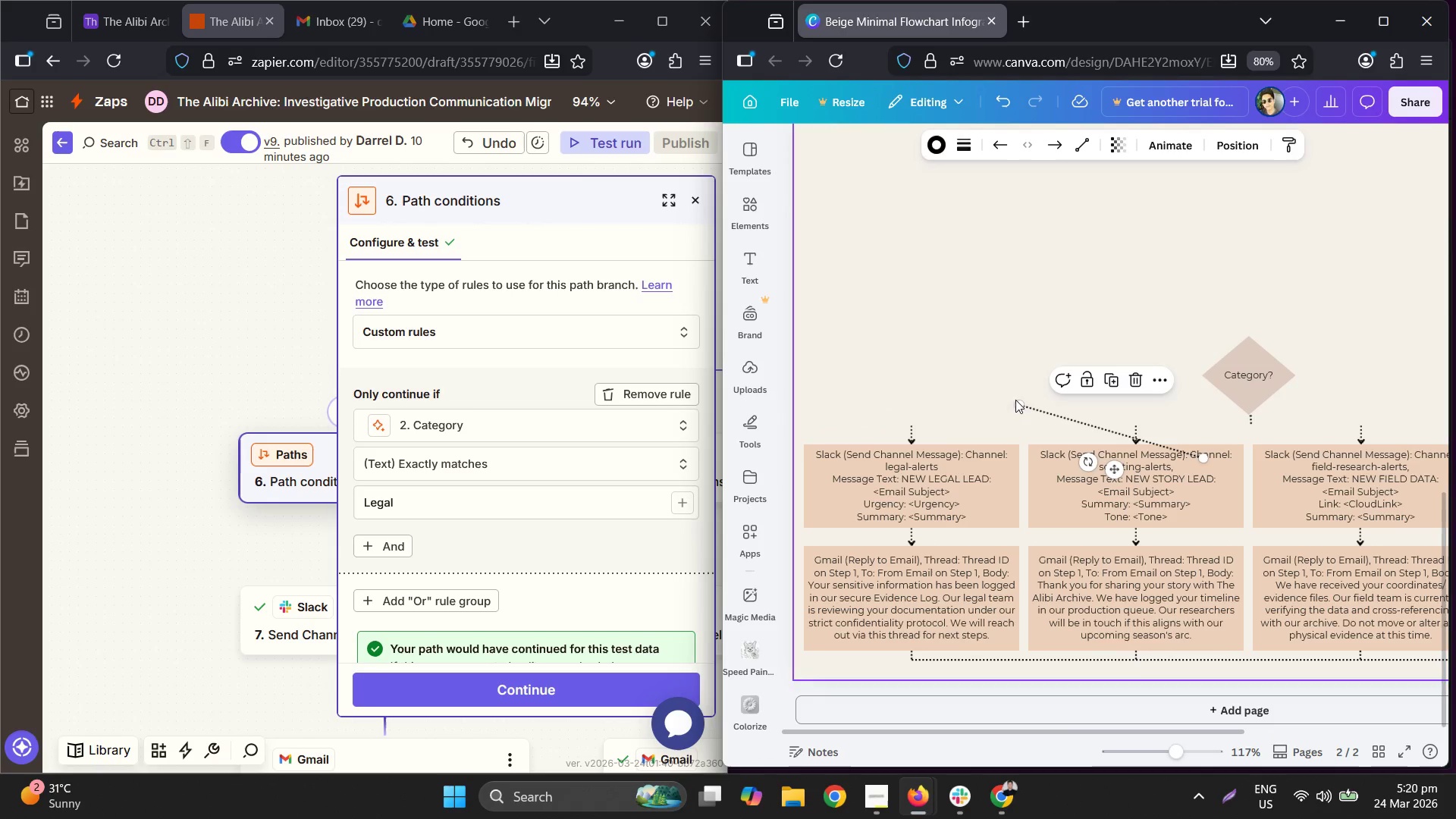 
left_click_drag(start_coordinate=[1019, 401], to_coordinate=[909, 422])
 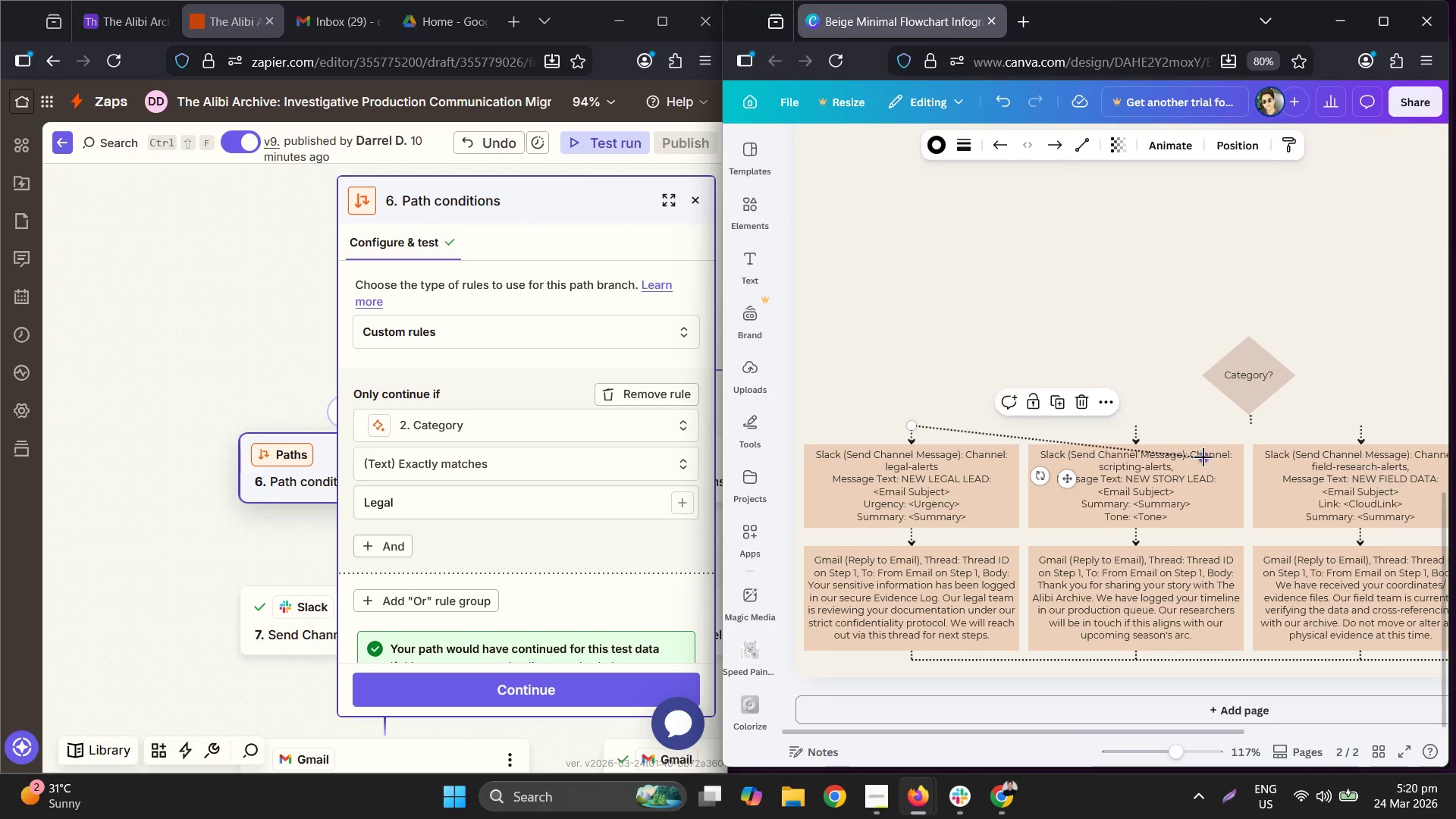 
left_click_drag(start_coordinate=[1204, 456], to_coordinate=[1383, 425])
 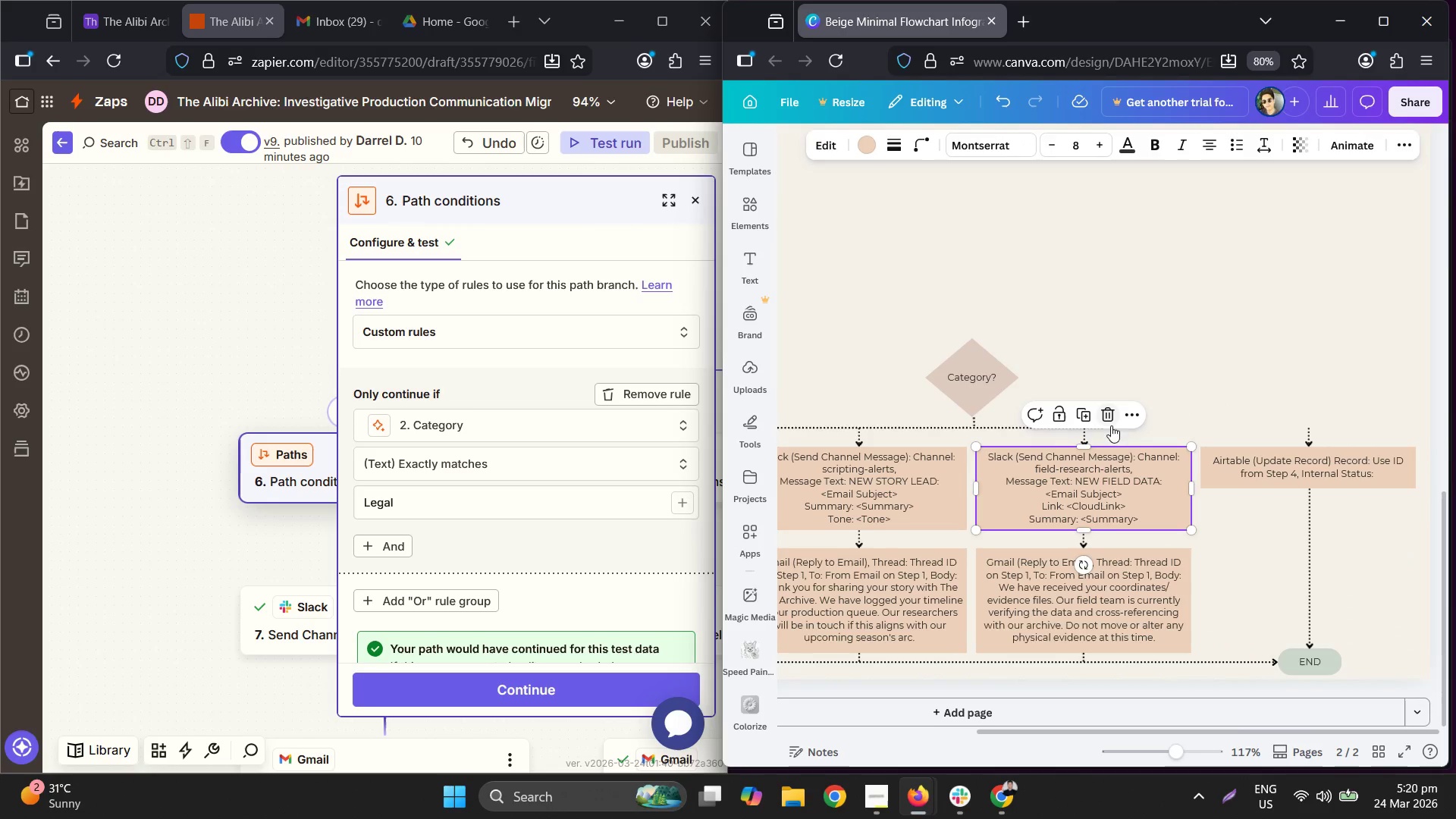 
left_click([1008, 420])
 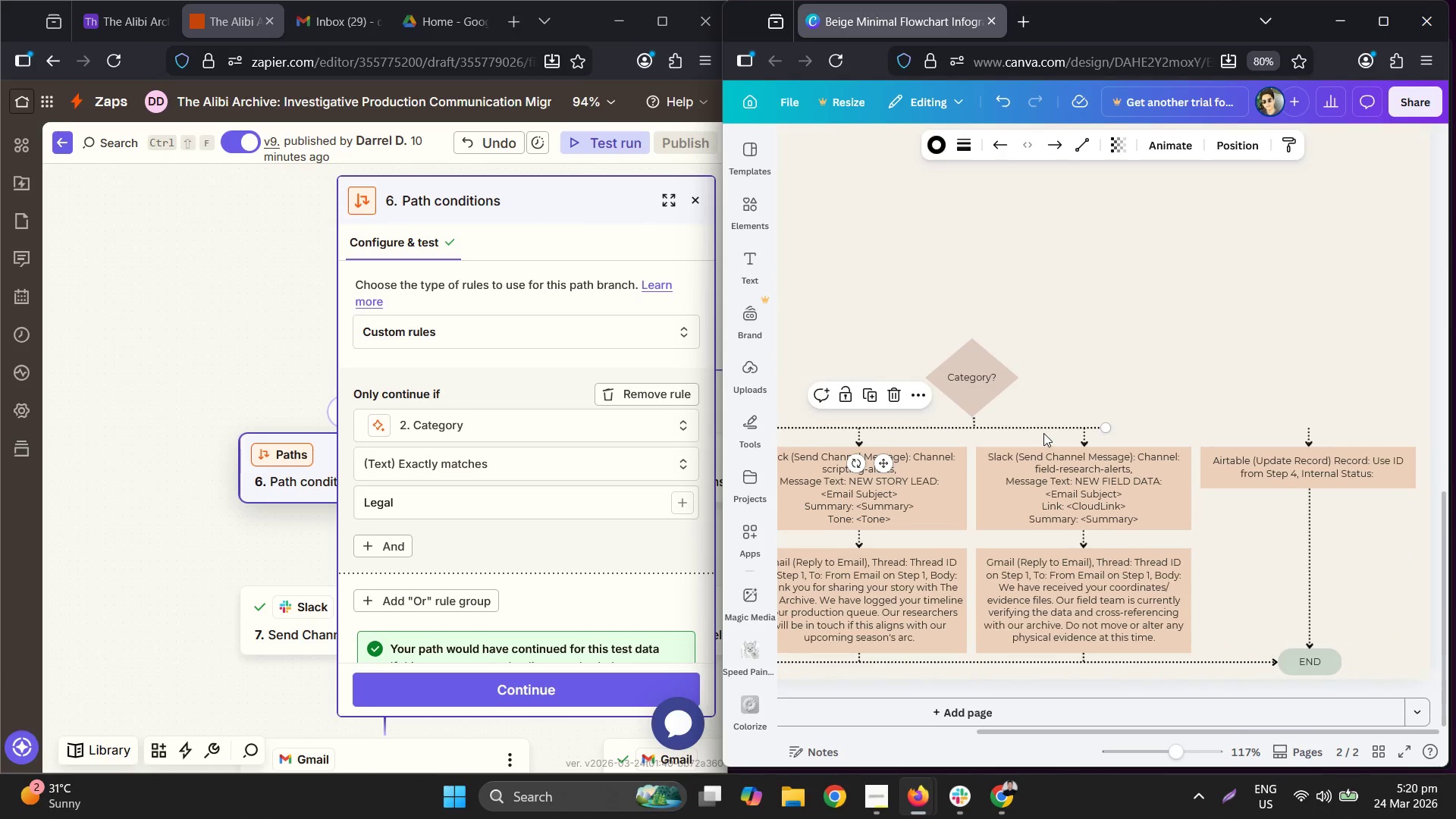 
triple_click([1038, 425])
 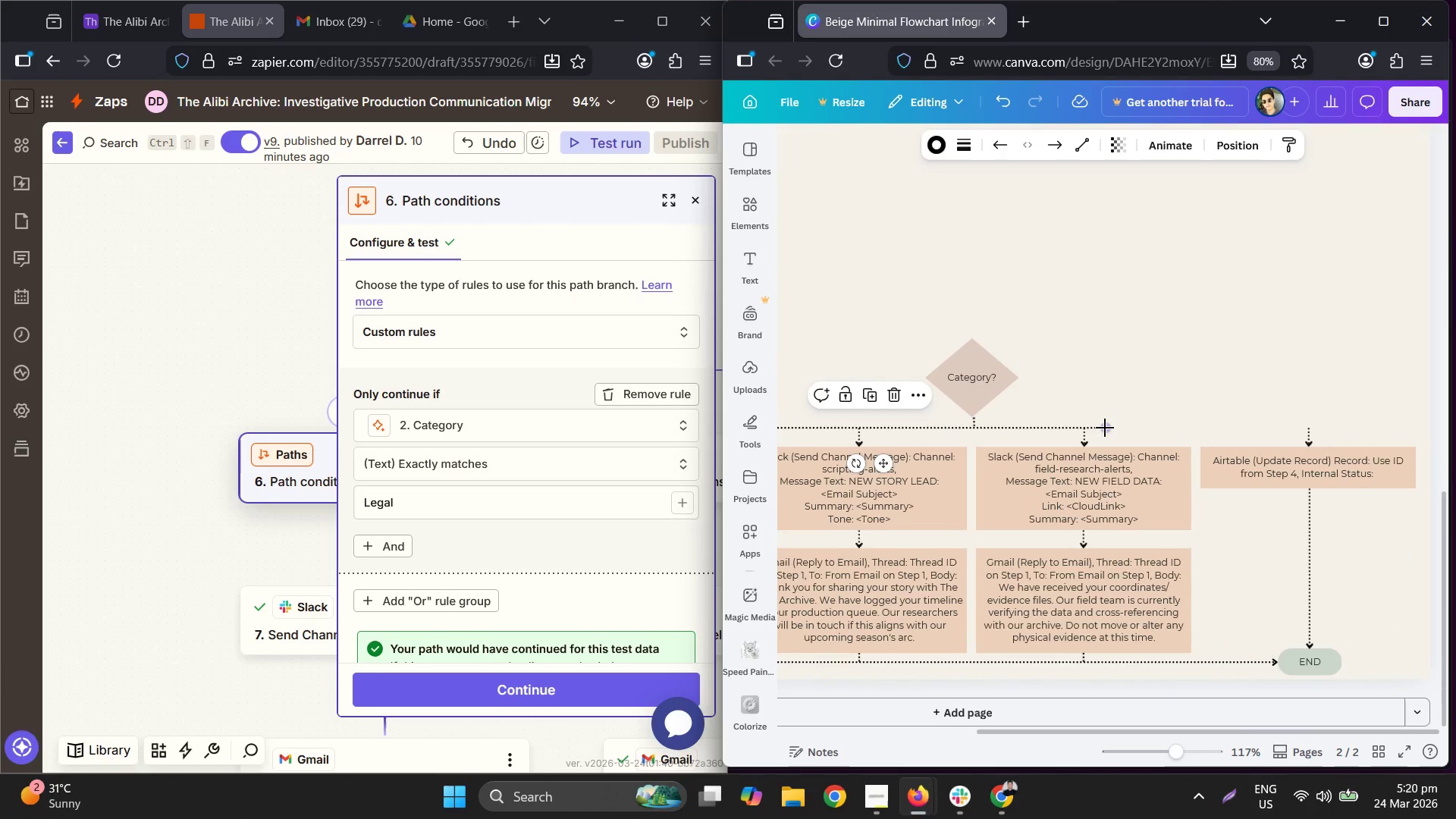 
left_click_drag(start_coordinate=[1109, 426], to_coordinate=[1311, 422])
 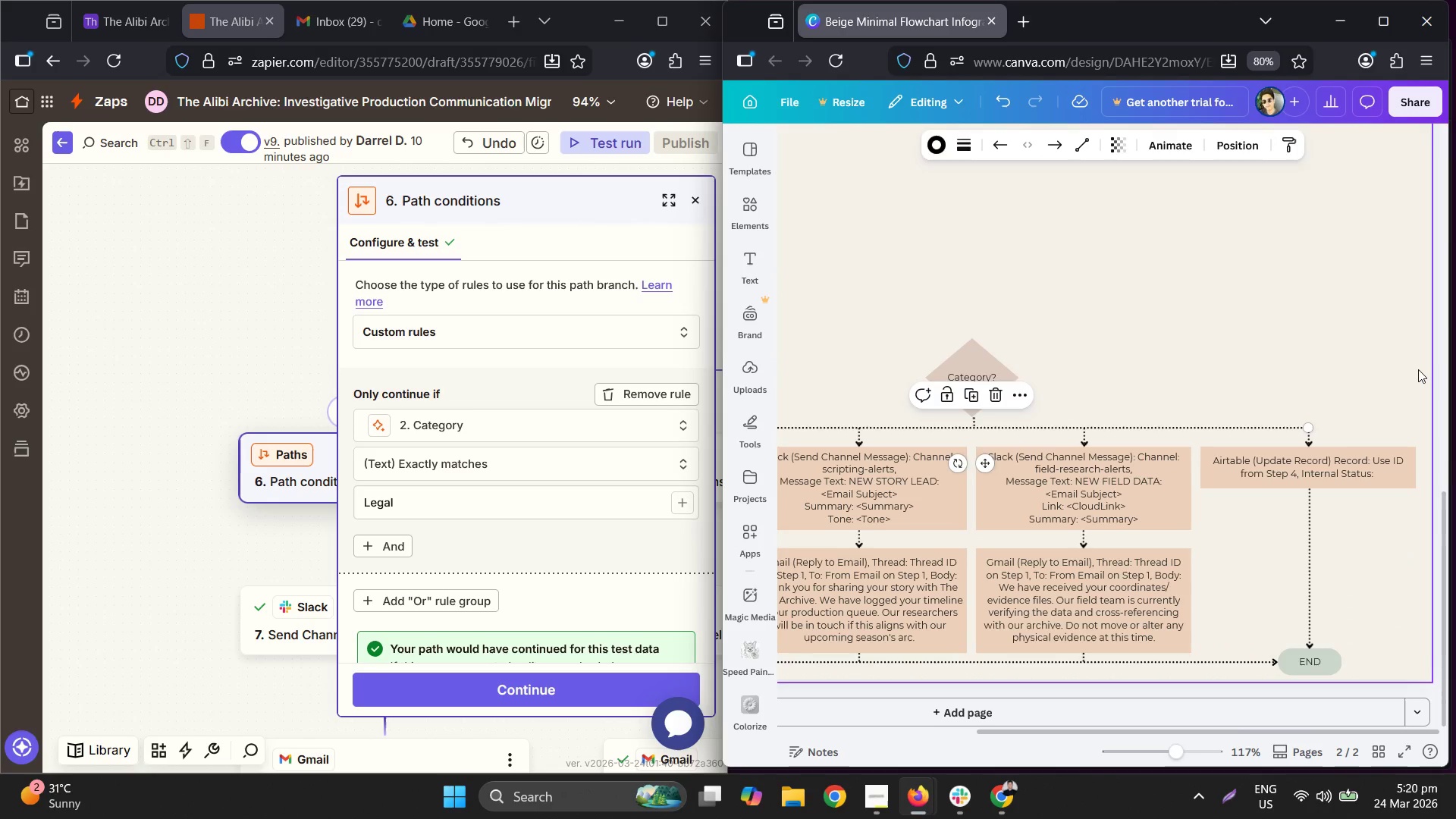 
left_click([1418, 369])
 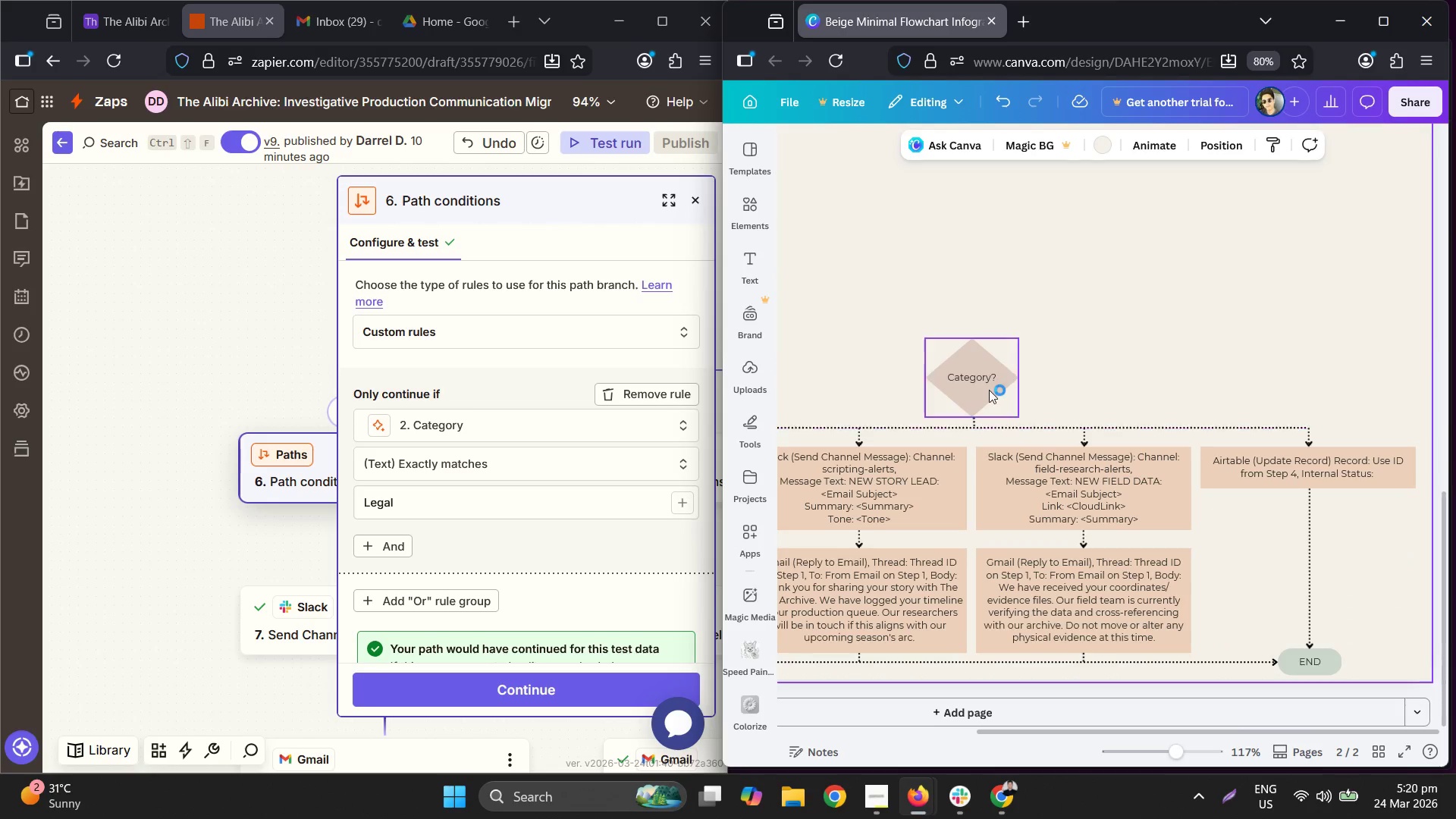 
hold_key(key=ControlLeft, duration=0.53)
 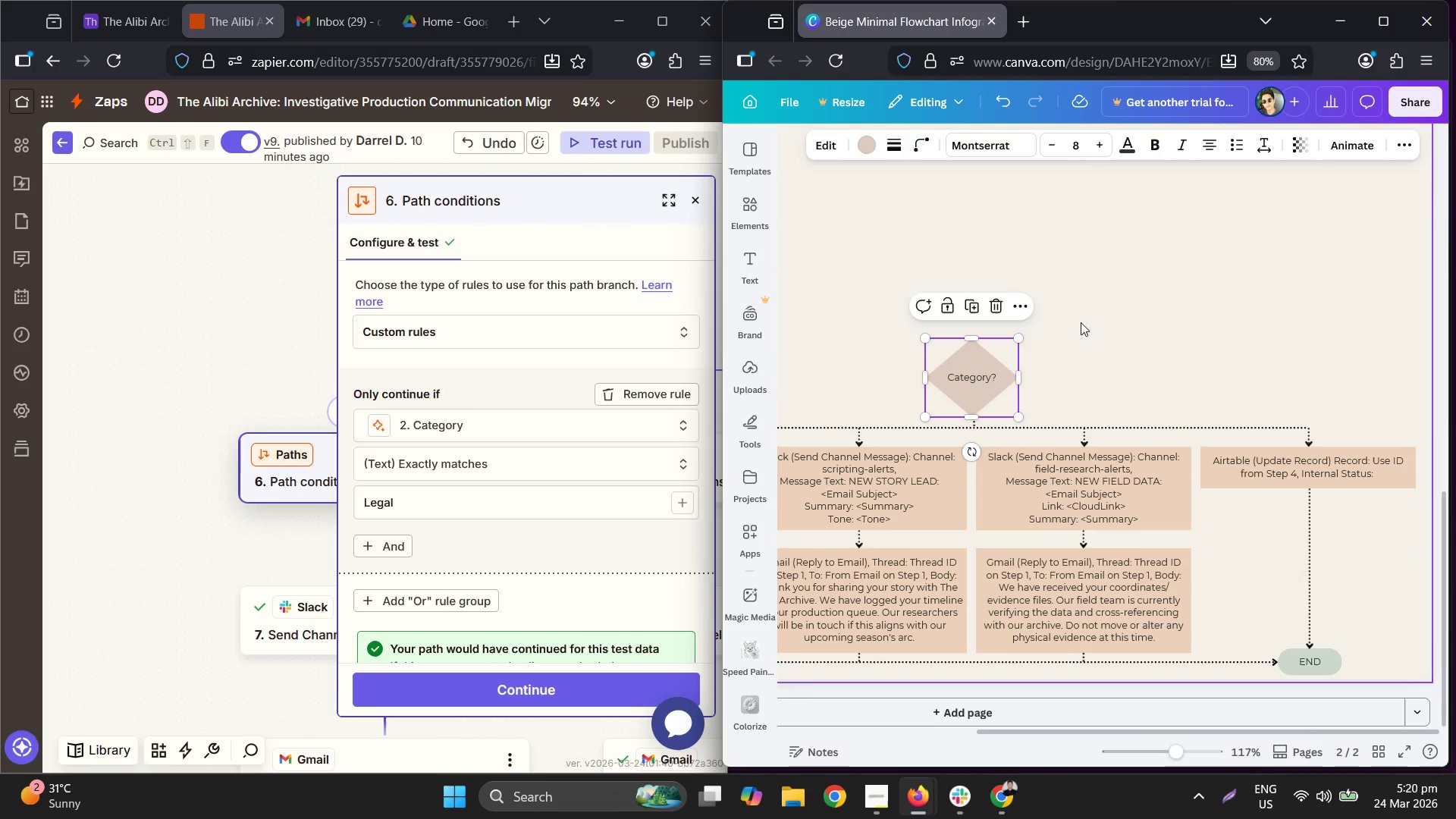 
scroll: coordinate [1096, 313], scroll_direction: up, amount: 10.0
 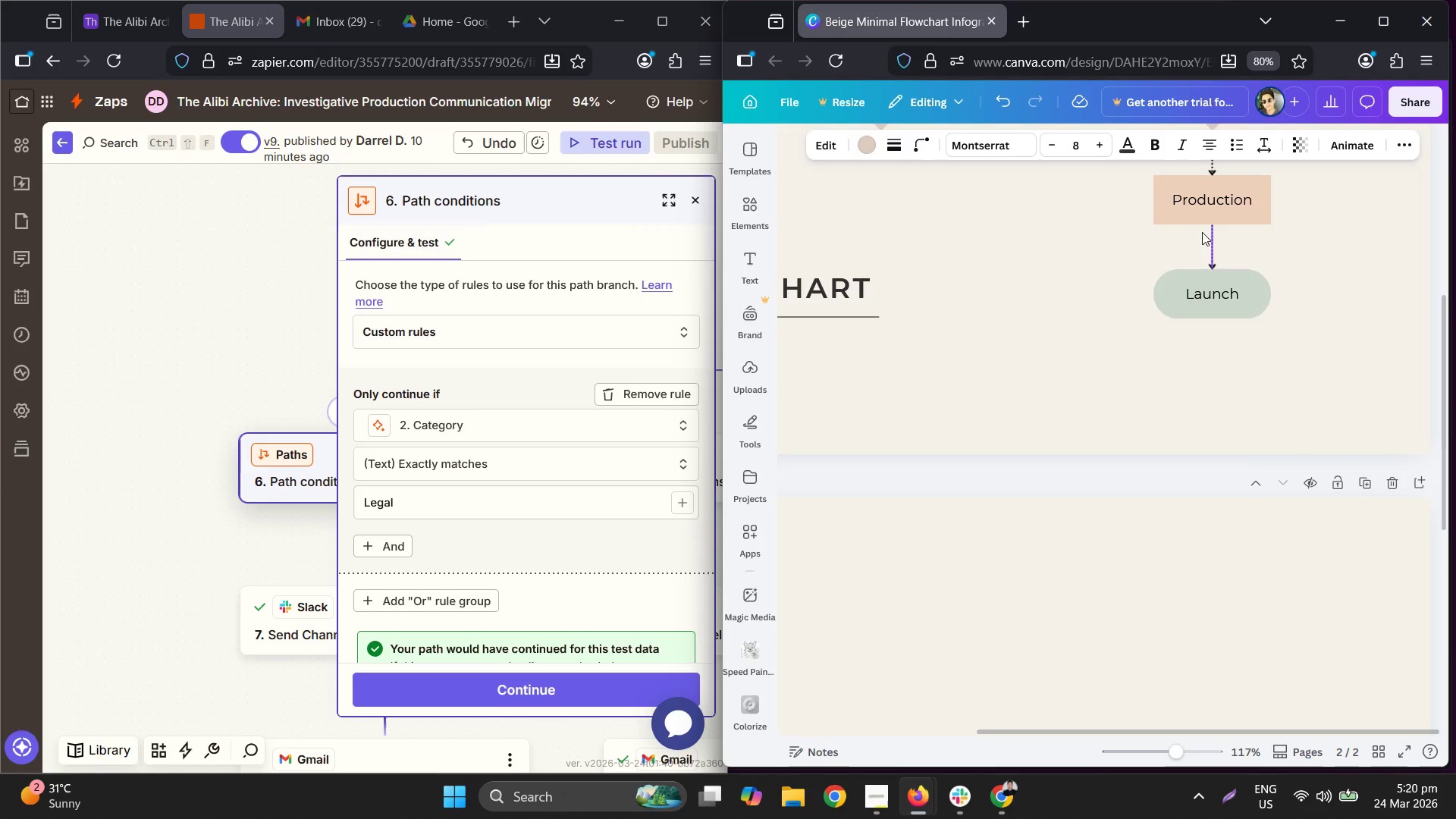 
left_click([1207, 206])
 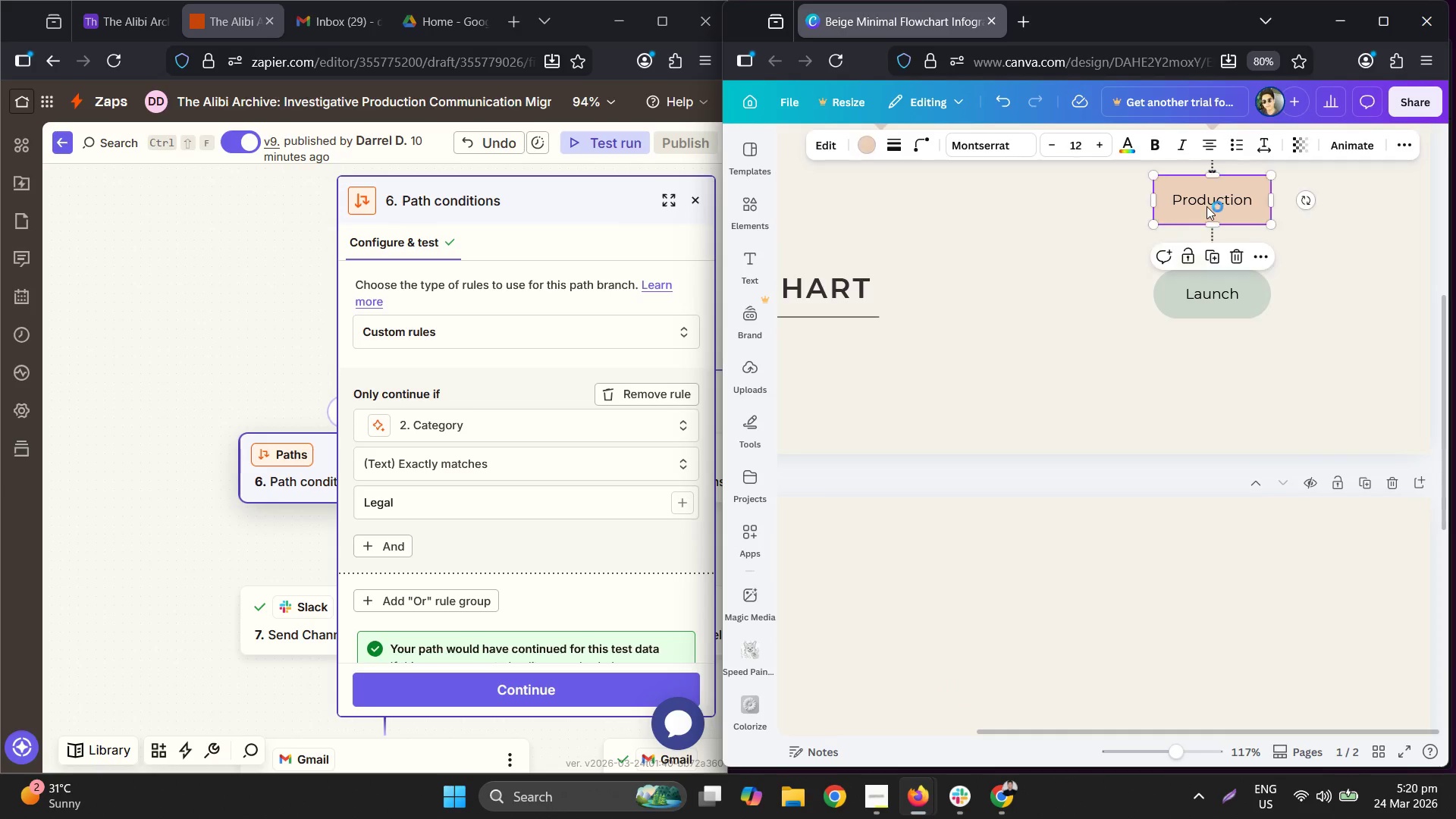 
key(Control+ControlLeft)
 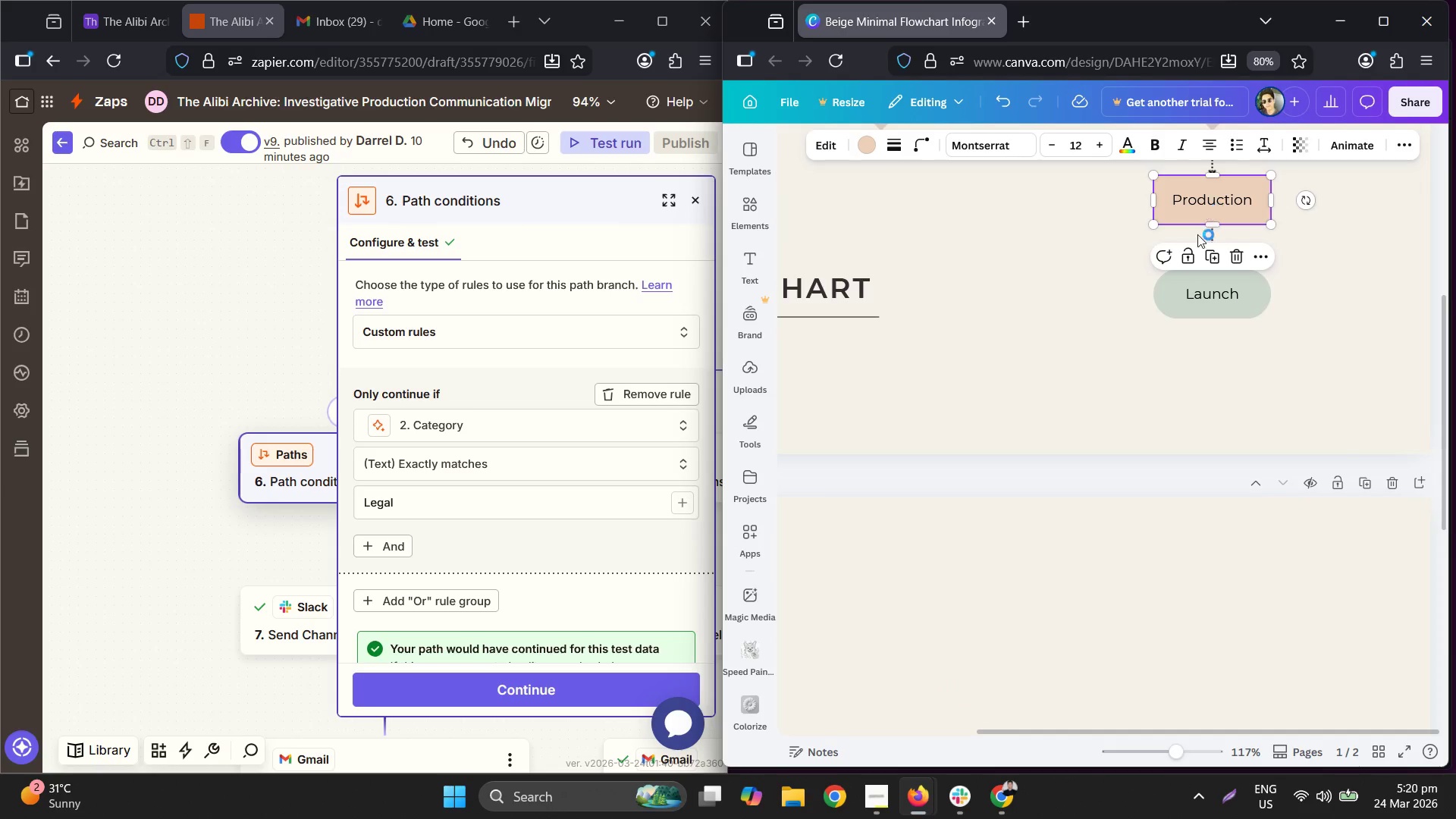 
key(Control+C)
 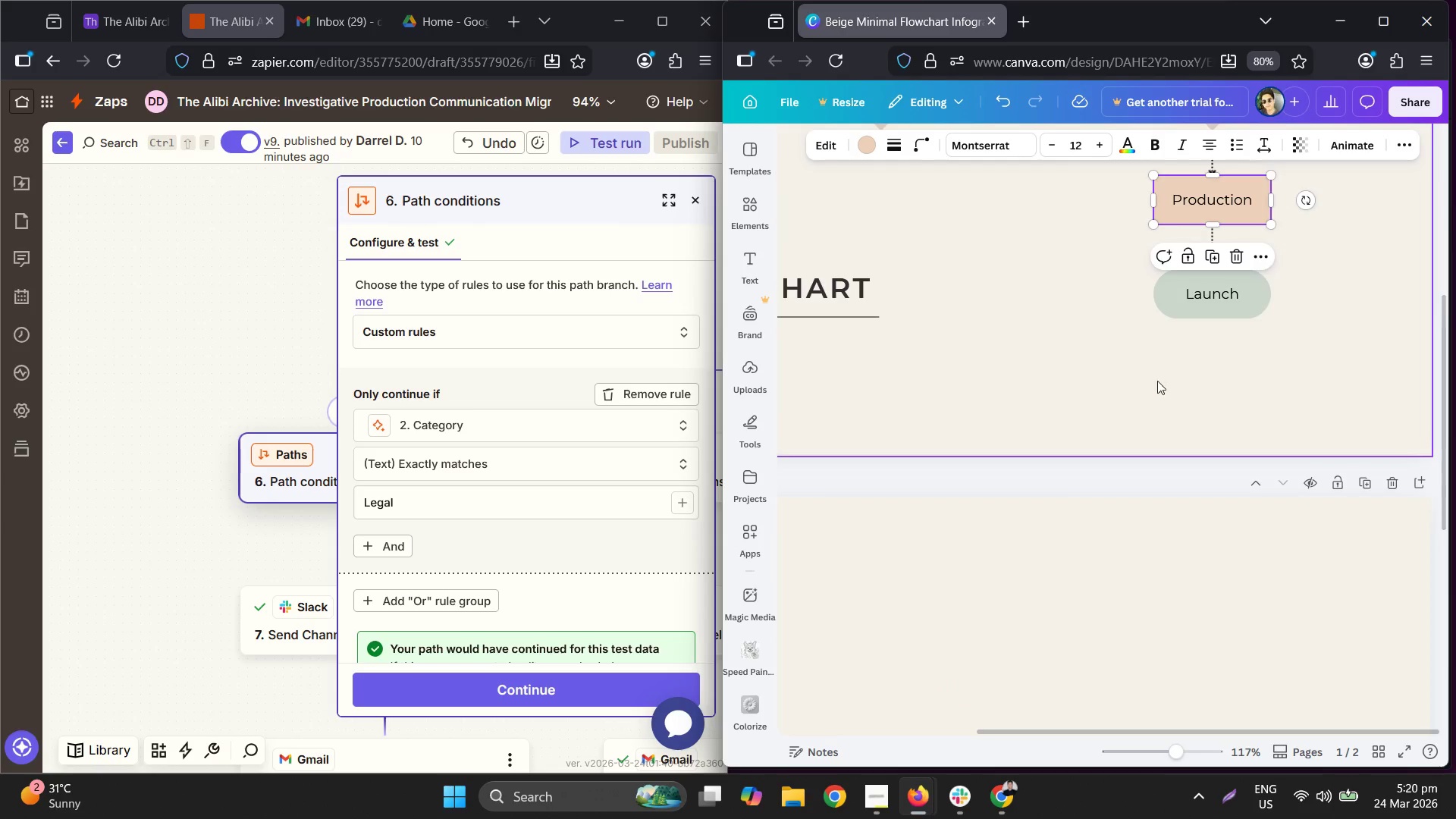 
scroll: coordinate [1102, 544], scroll_direction: down, amount: 9.0
 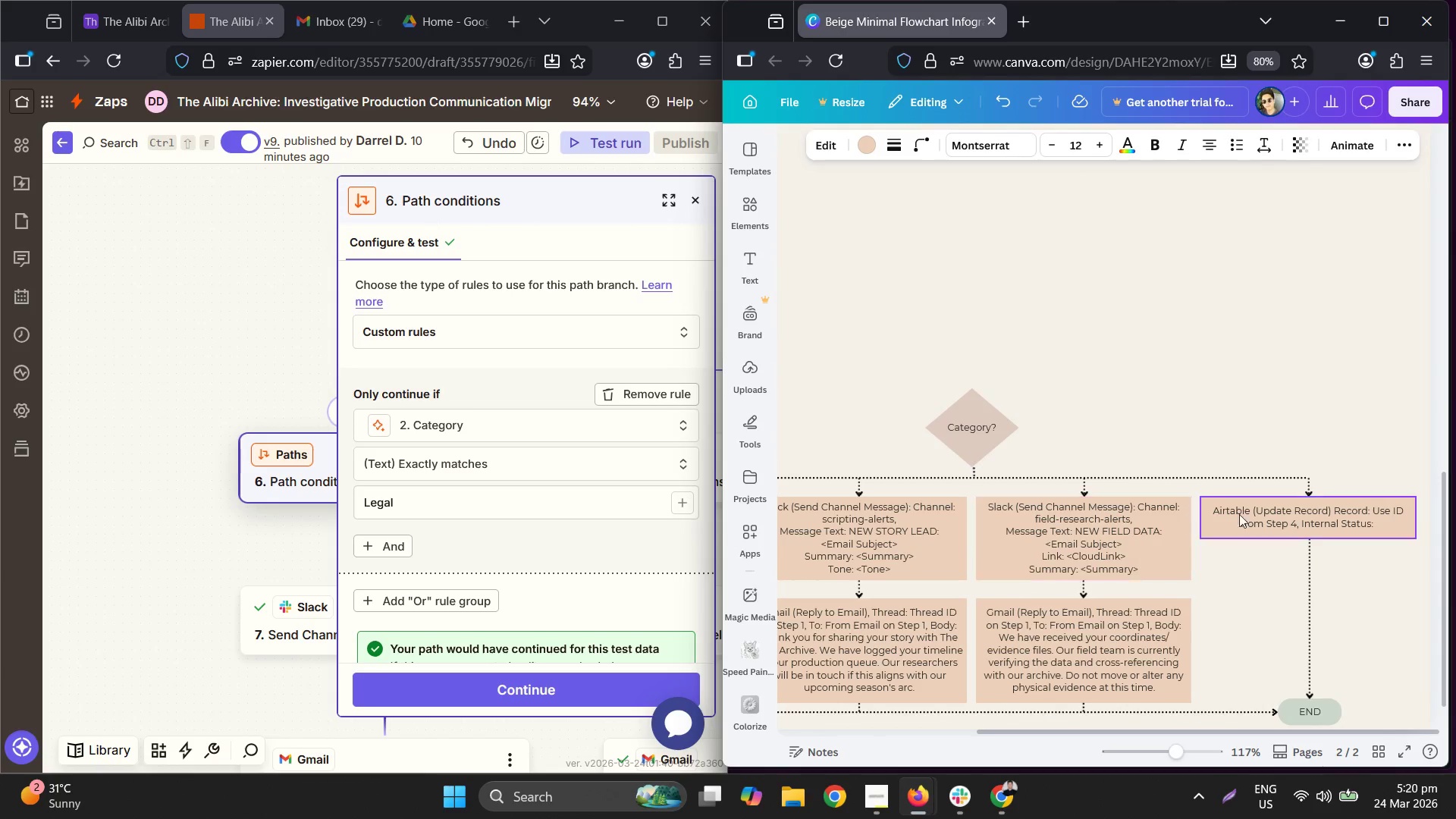 
left_click([1294, 516])
 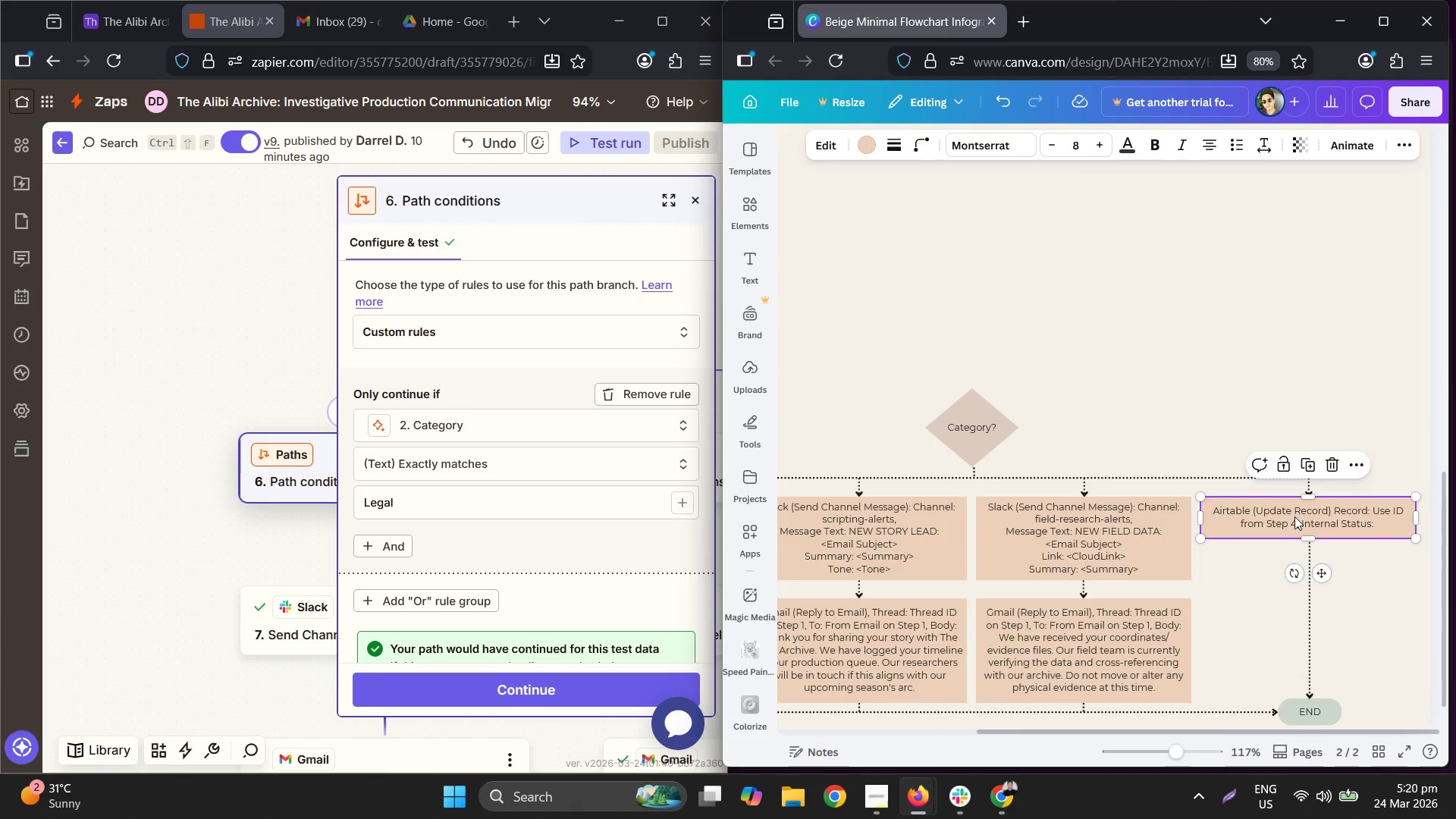 
key(Control+C)
 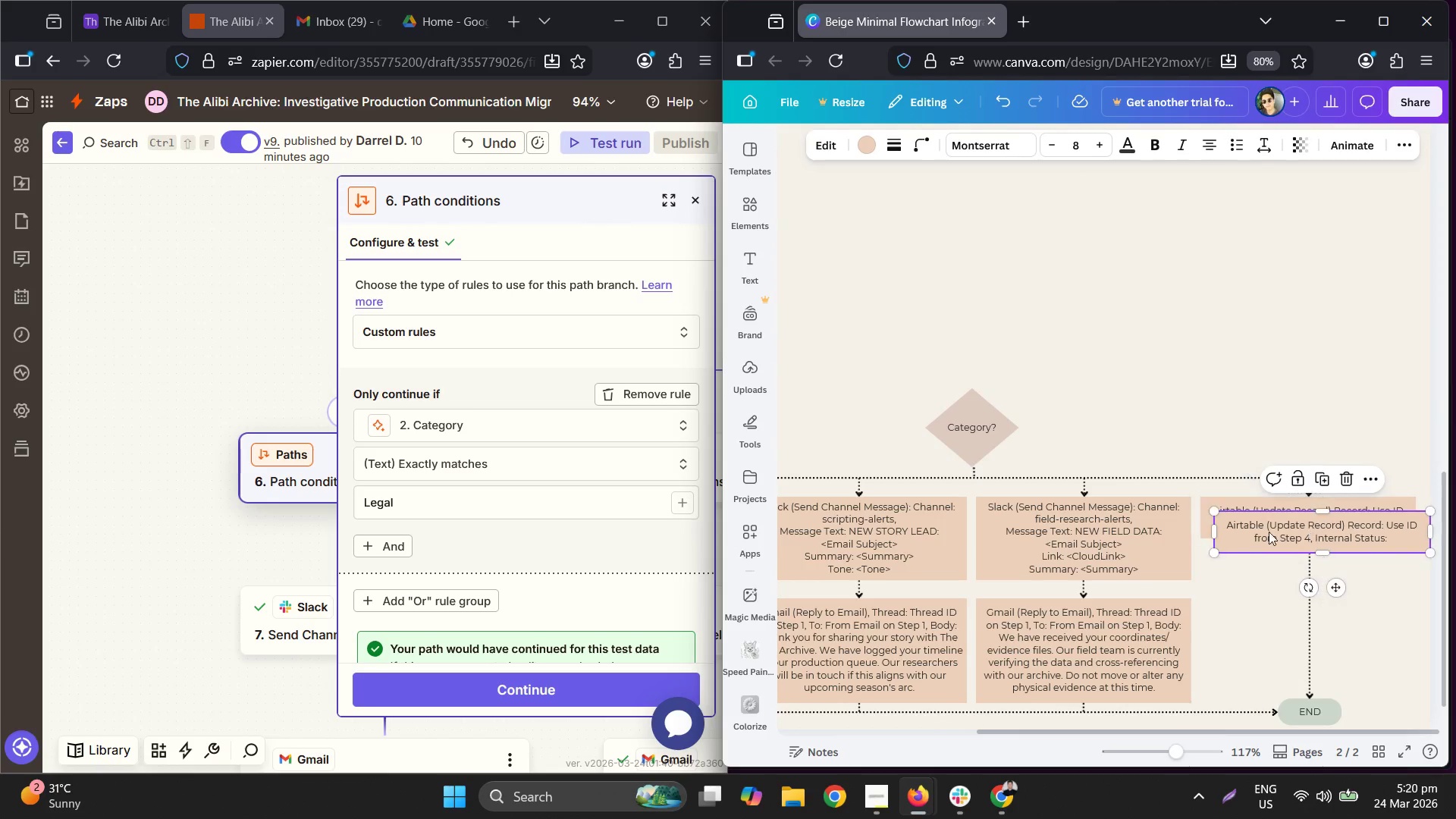 
key(Control+V)
 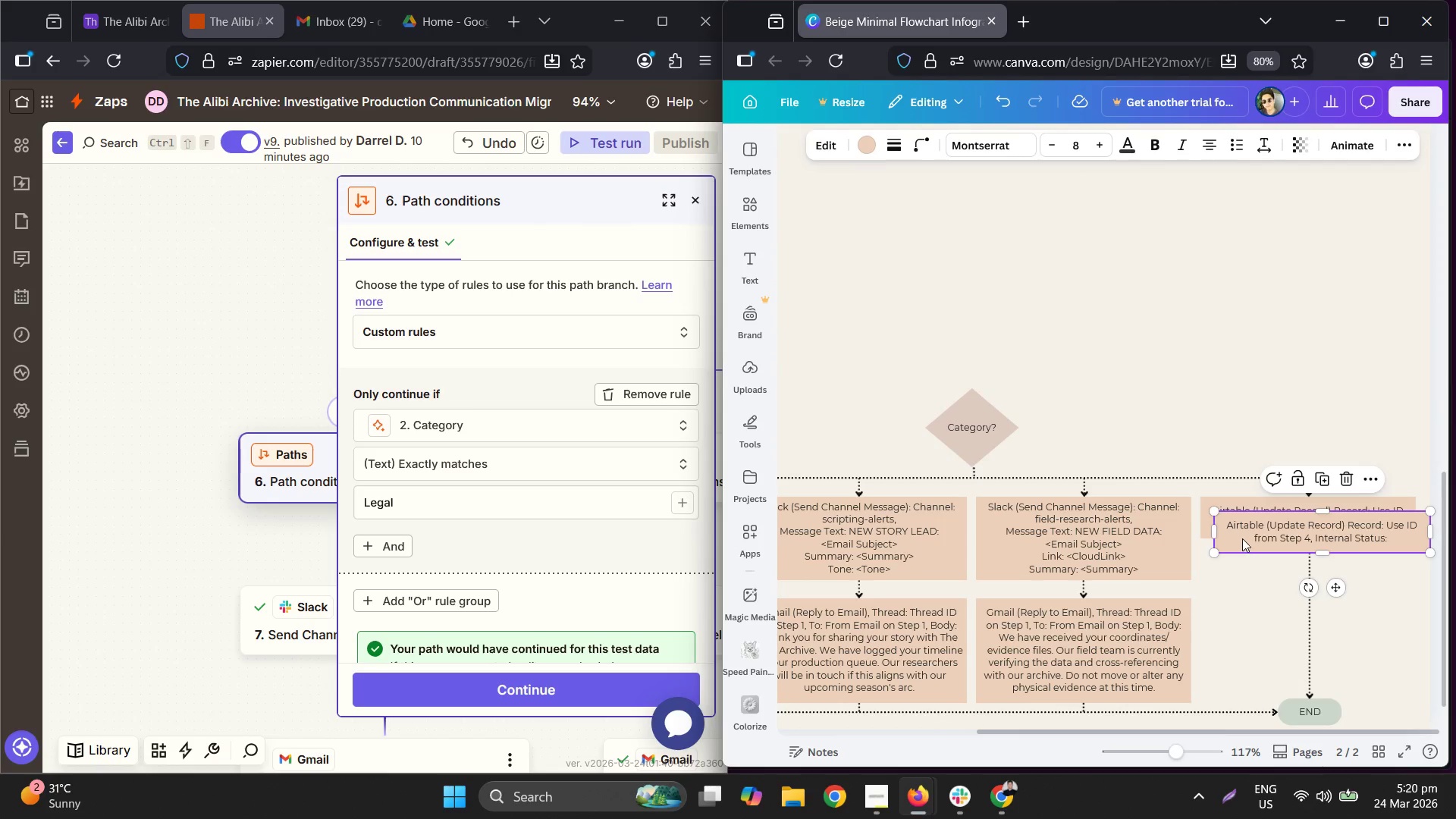 
left_click_drag(start_coordinate=[1243, 538], to_coordinate=[977, 302])
 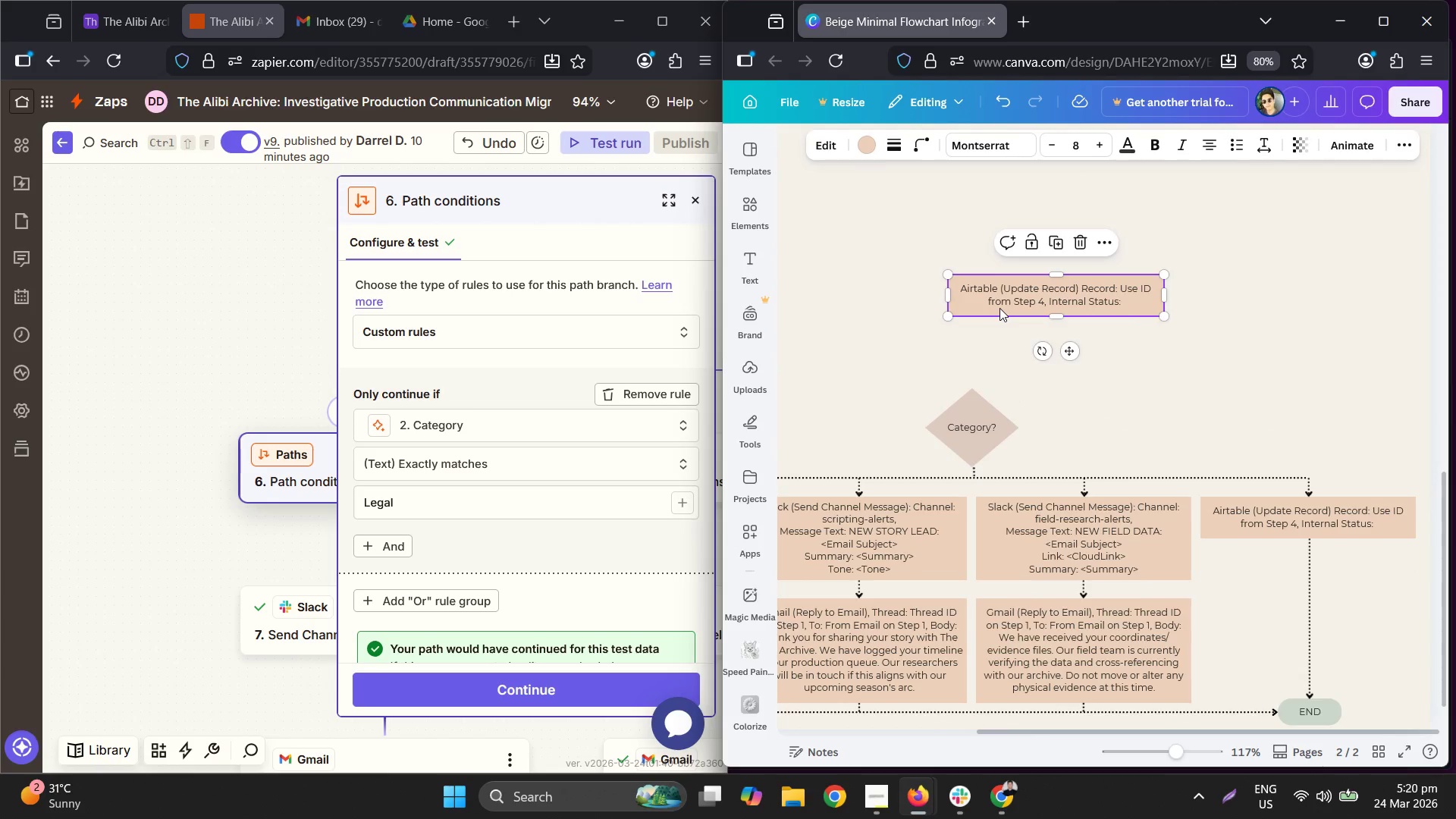 
right_click([999, 308])
 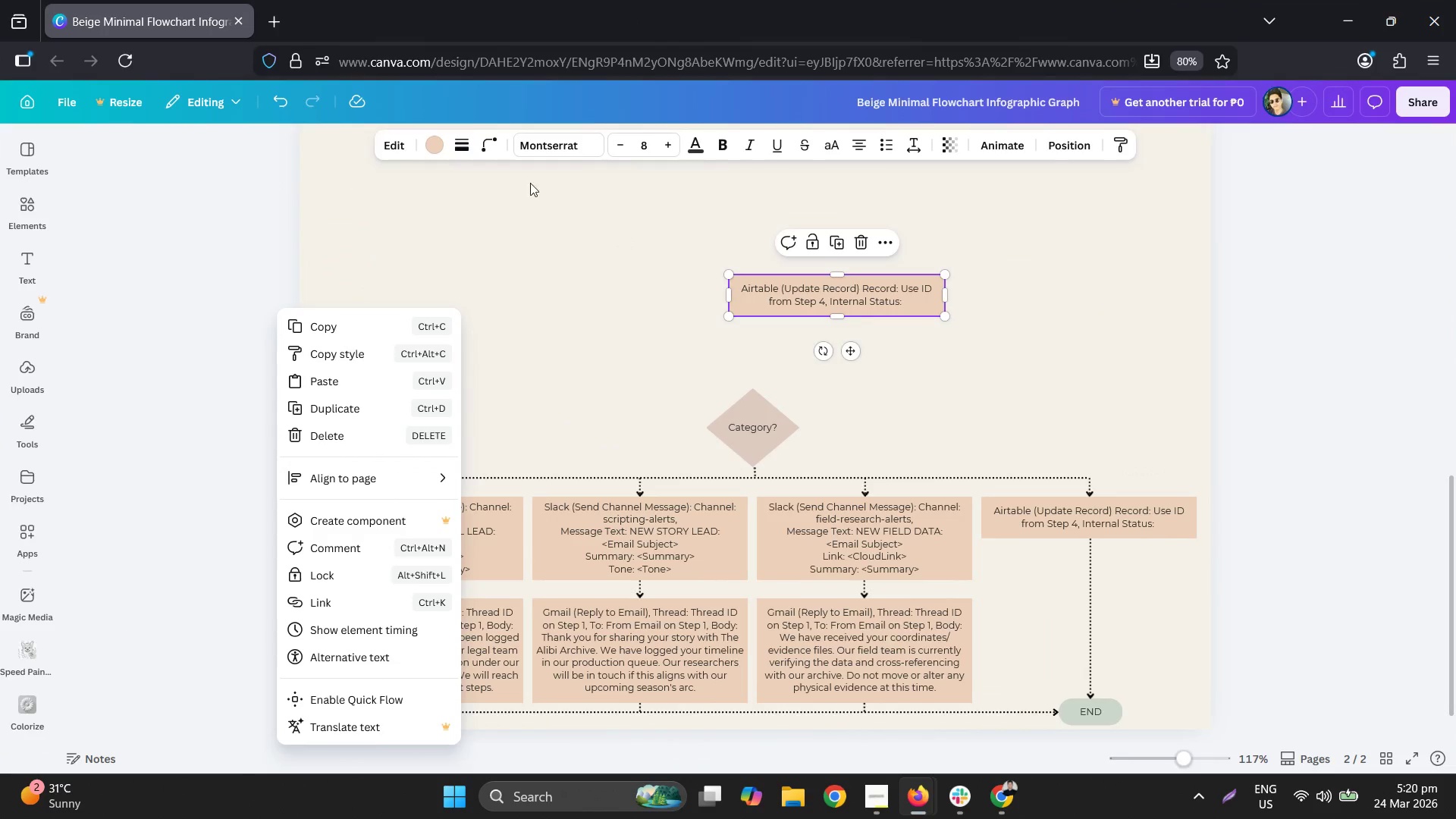 
double_click([433, 142])
 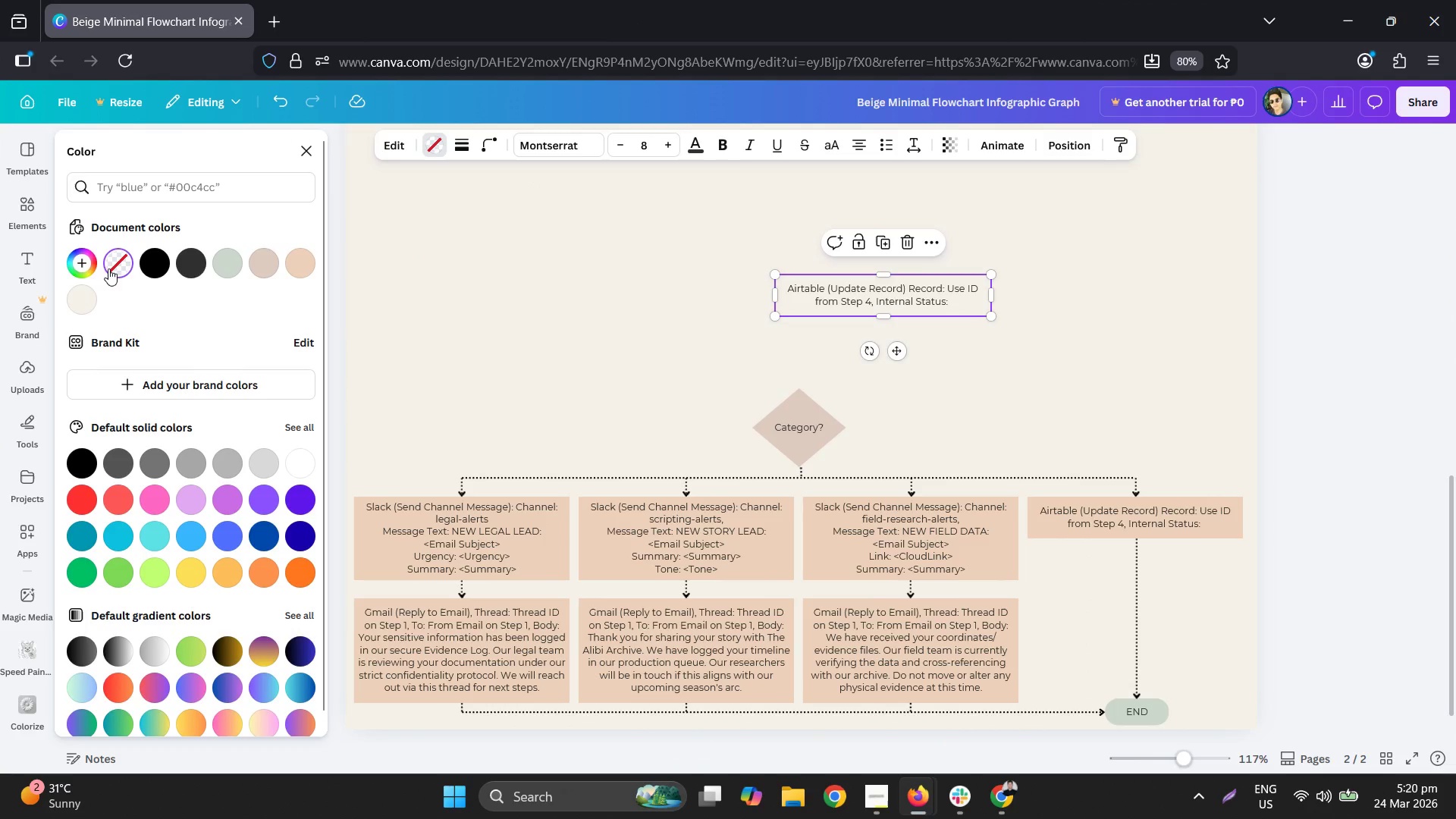 
left_click([875, 345])
 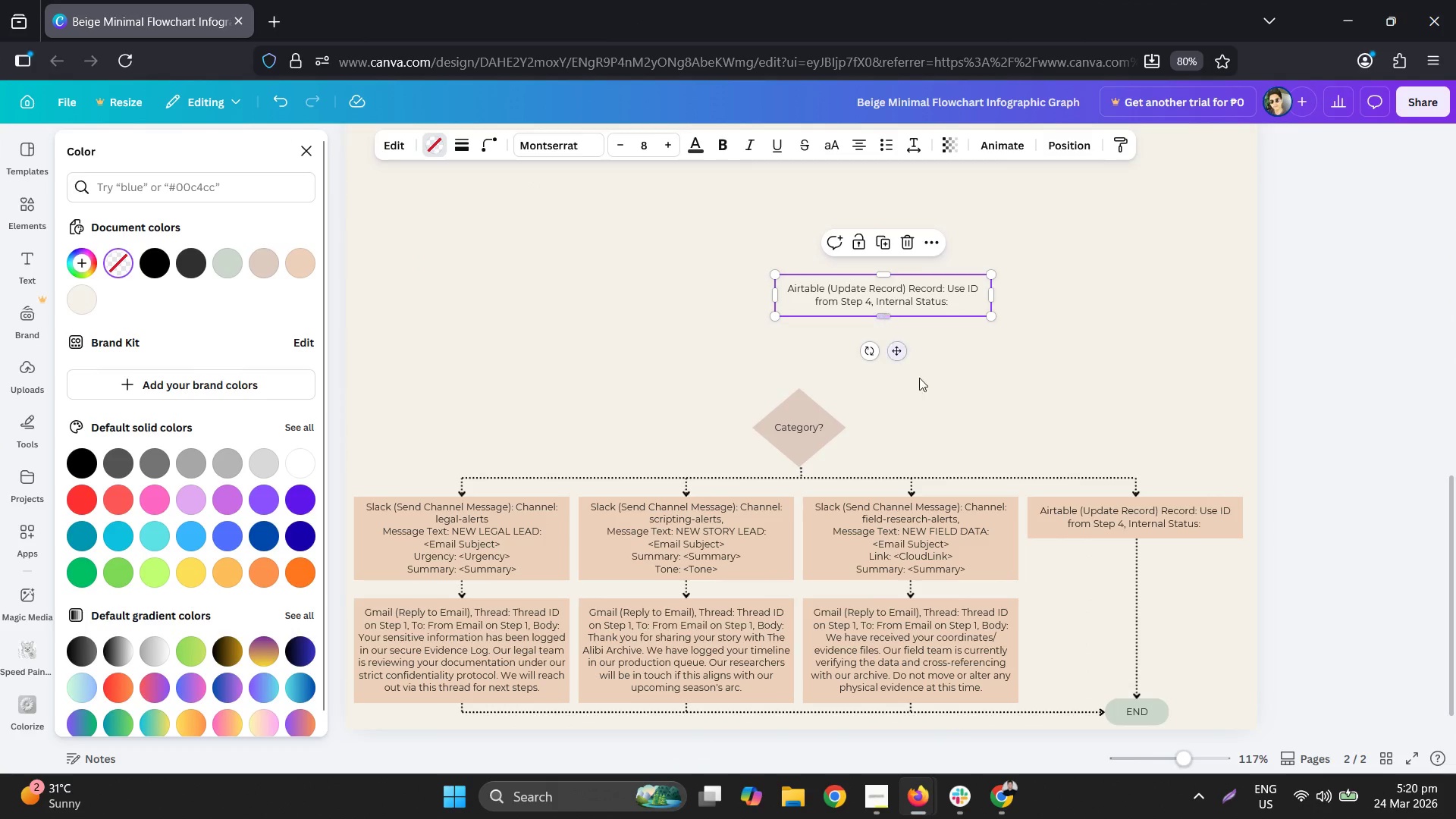 
left_click([971, 406])
 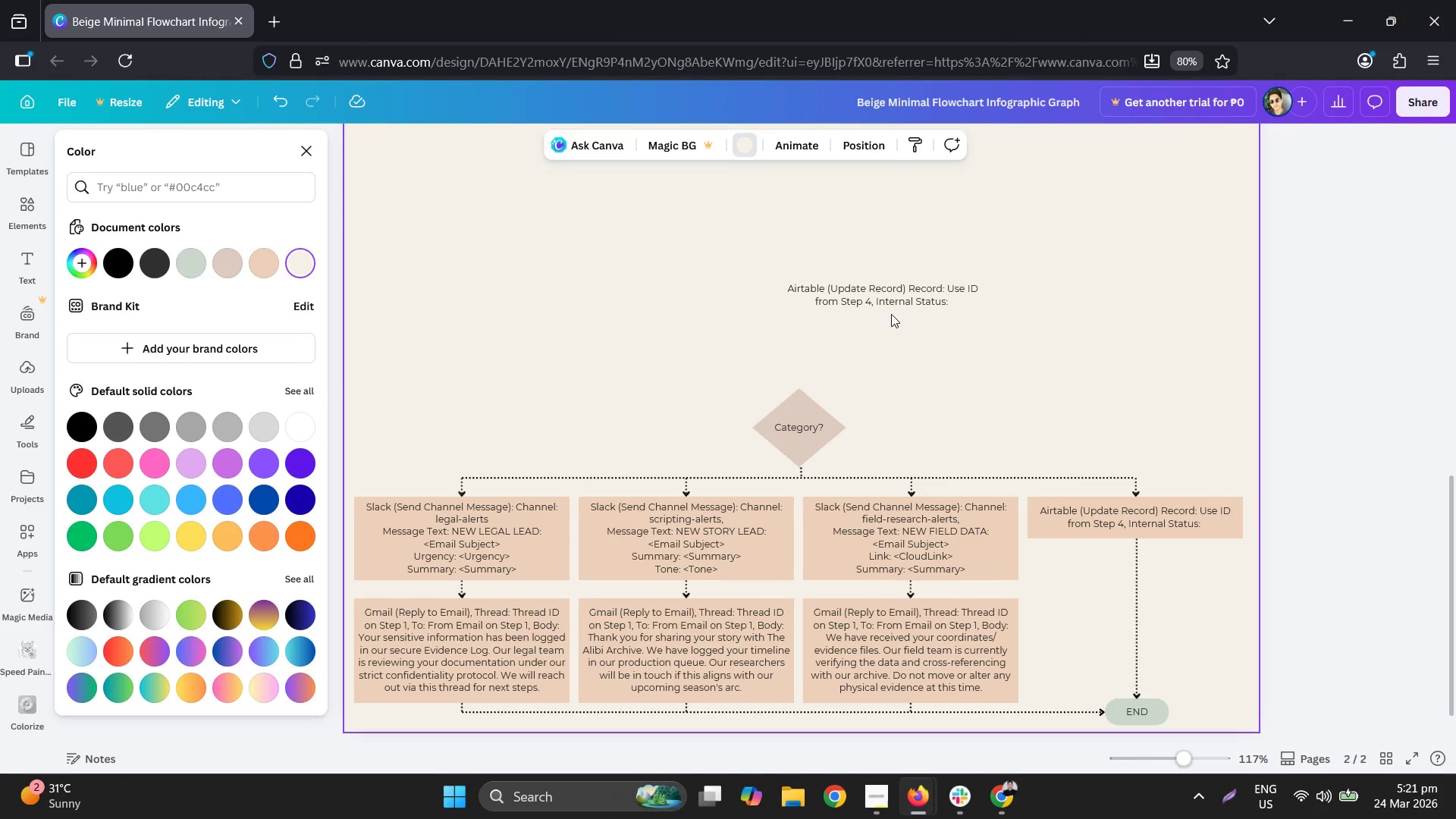 
left_click_drag(start_coordinate=[861, 297], to_coordinate=[460, 446])
 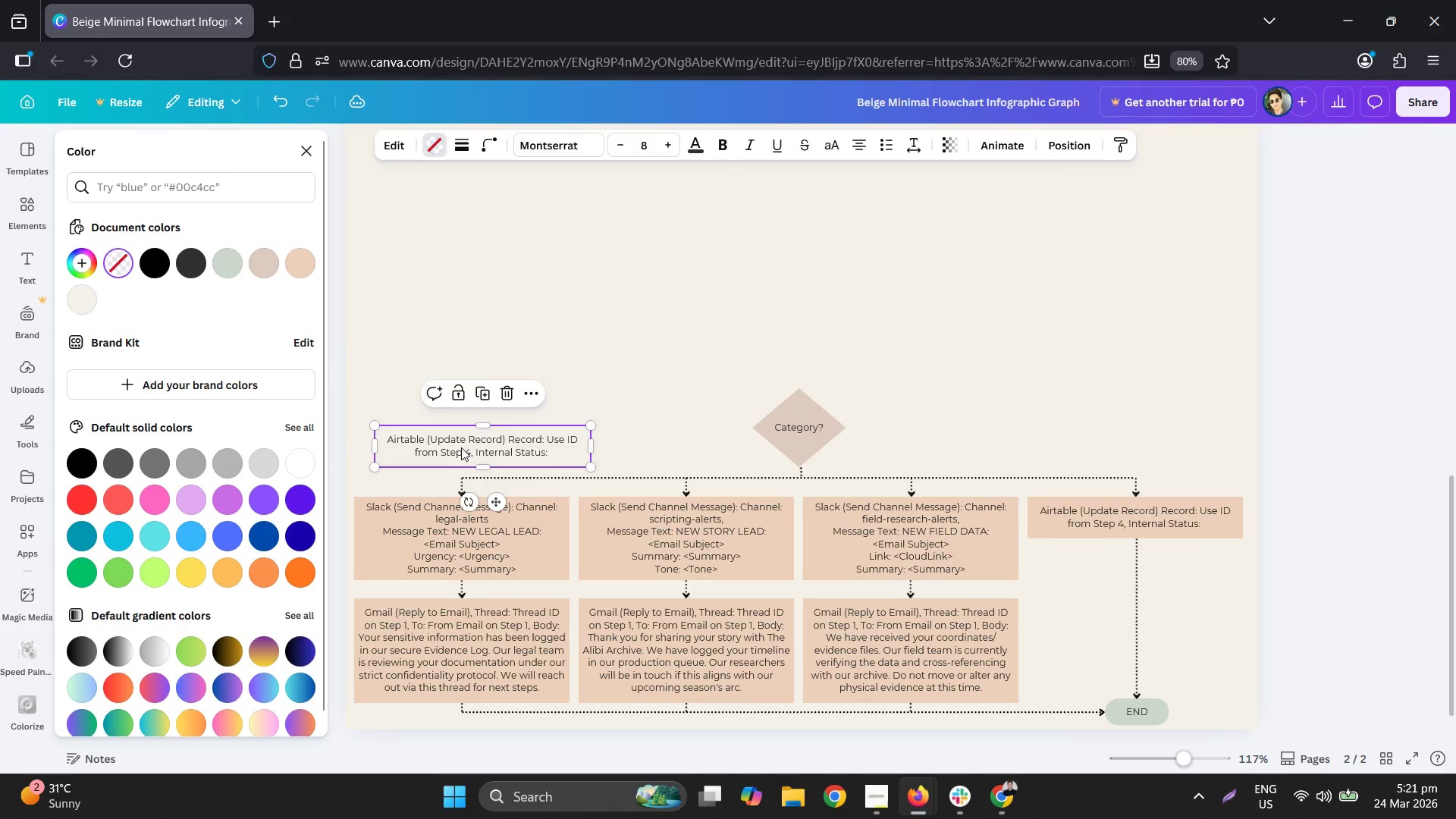 
key(Control+ControlLeft)
 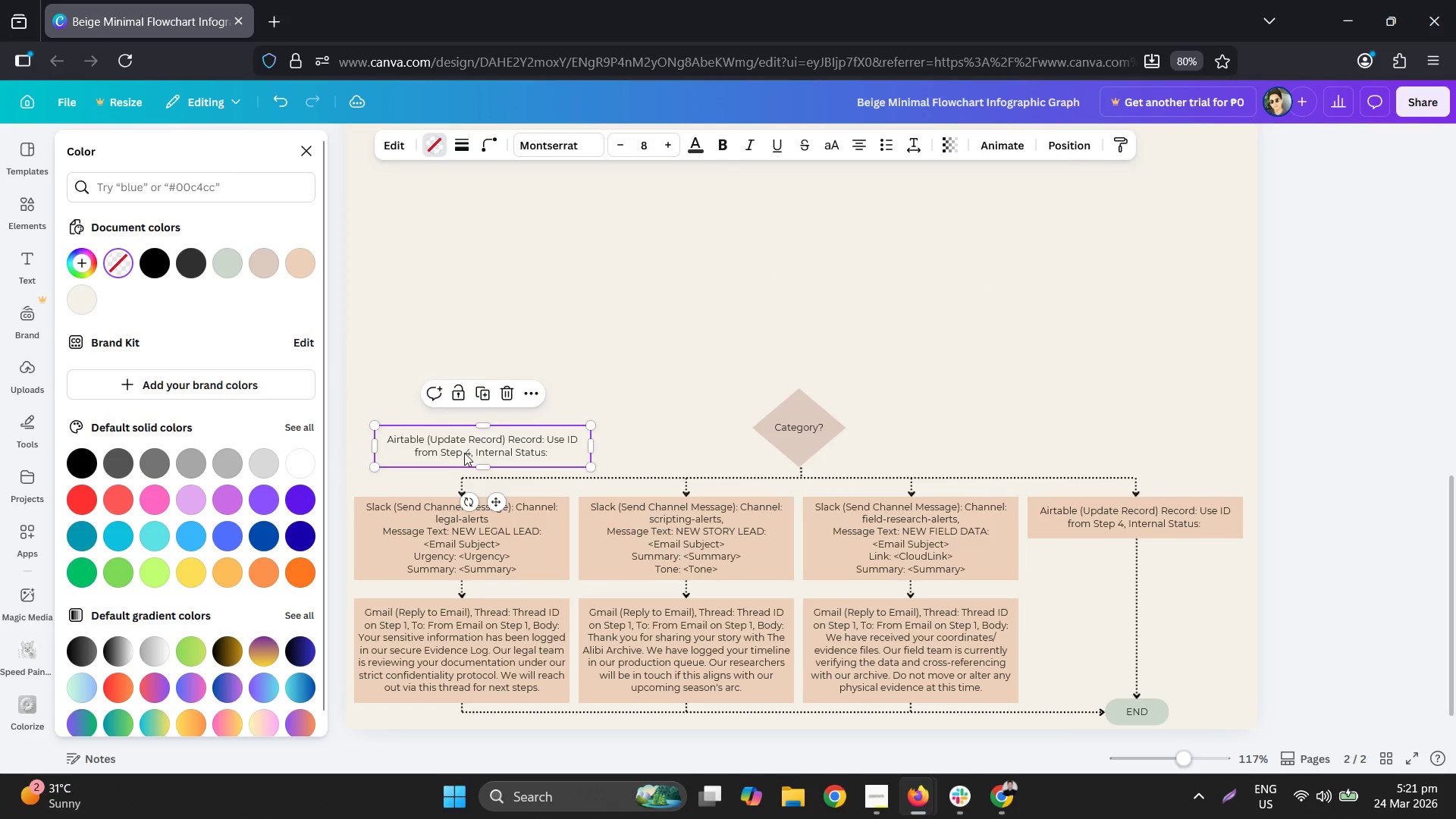 
left_click([465, 453])
 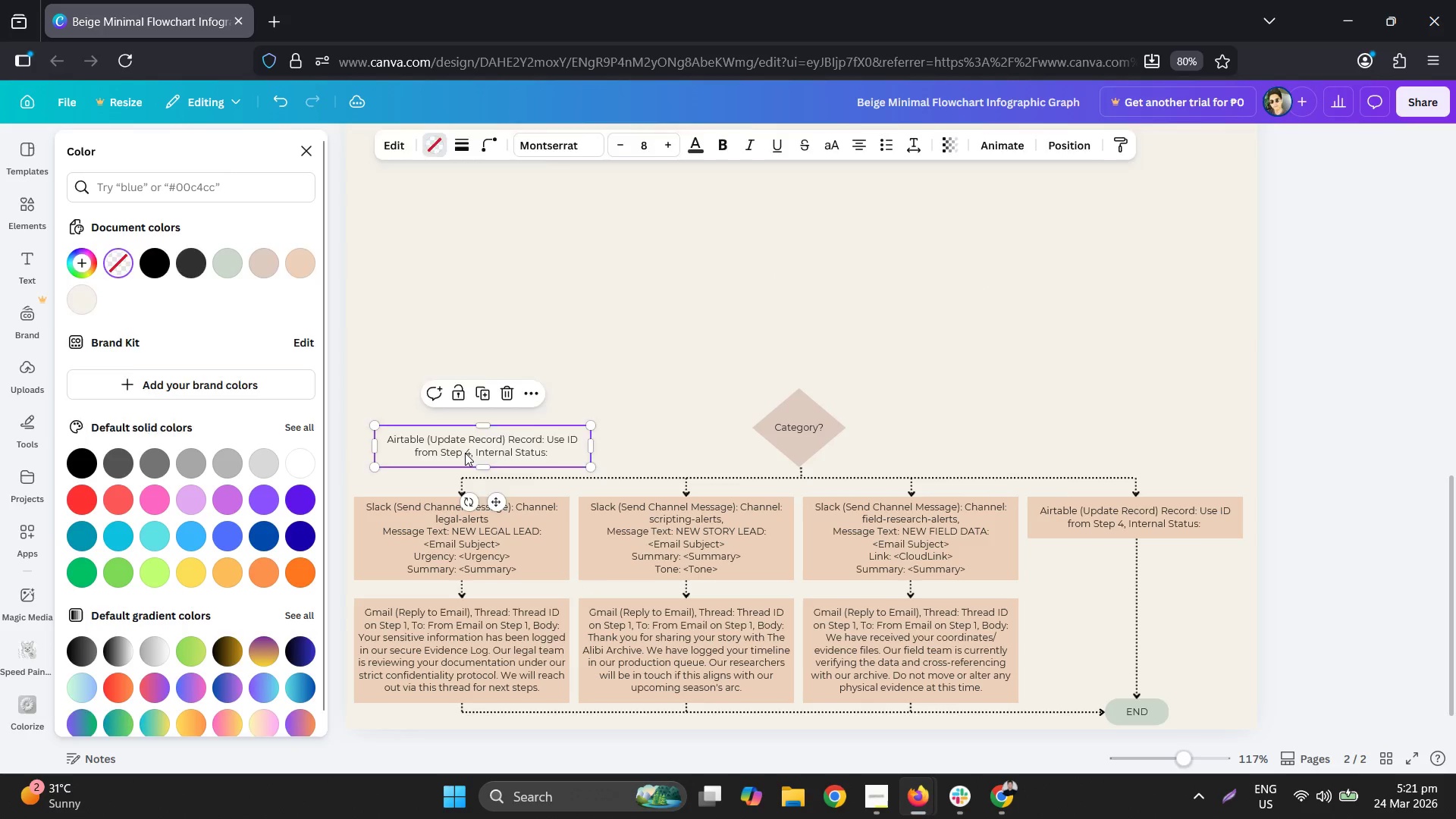 
double_click([465, 453])
 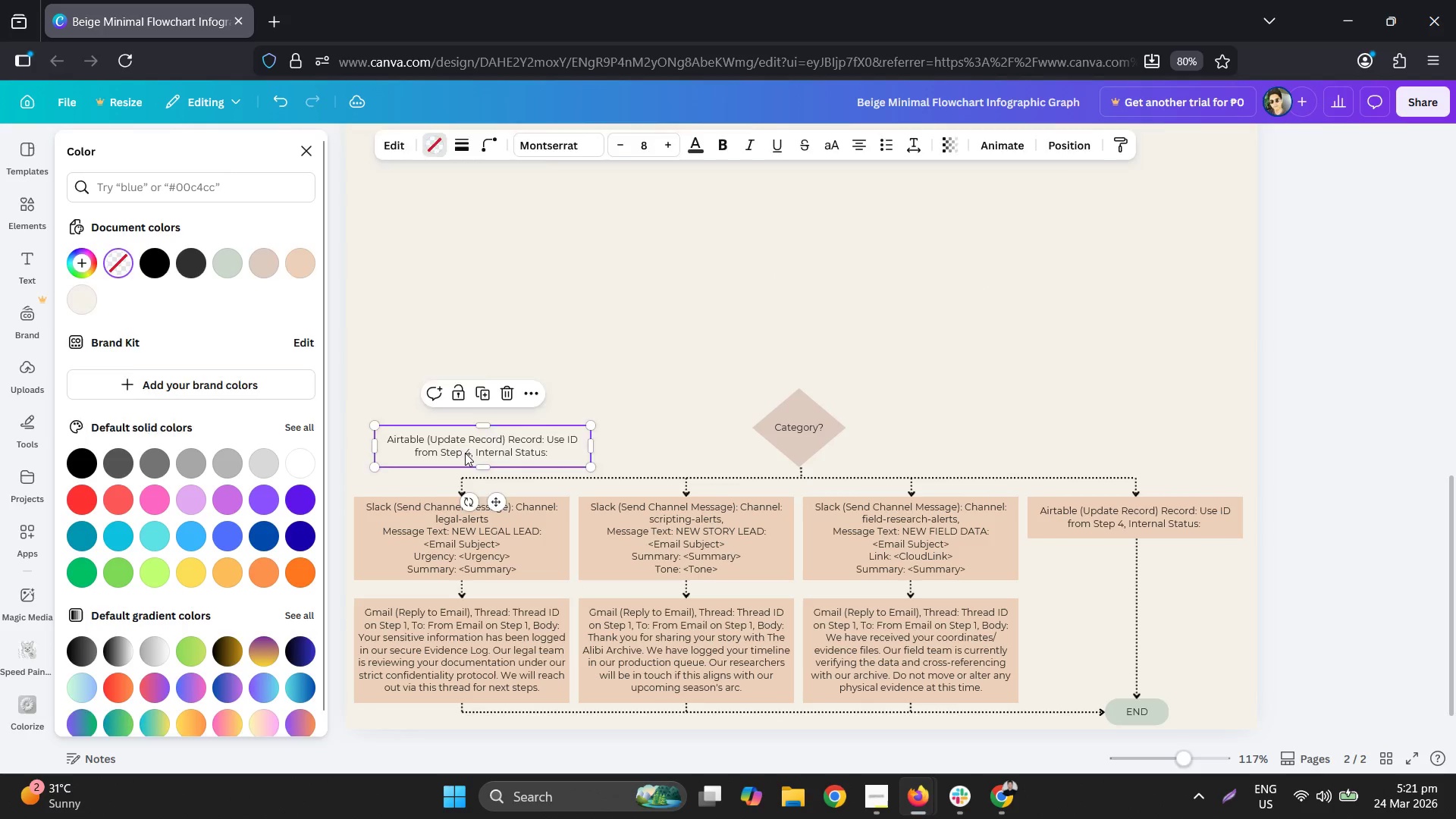 
key(Control+ControlLeft)
 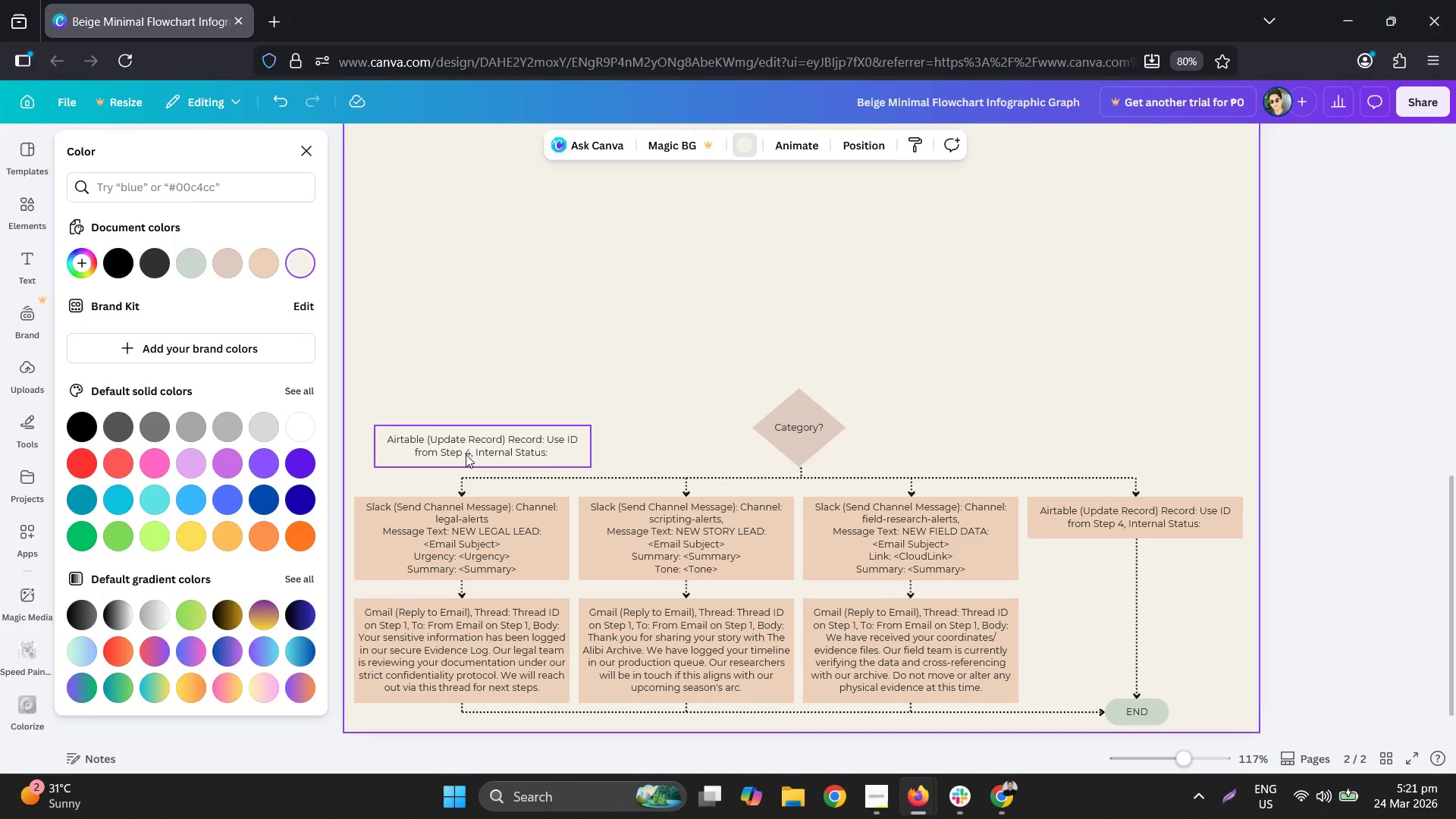 
key(Control+A)
 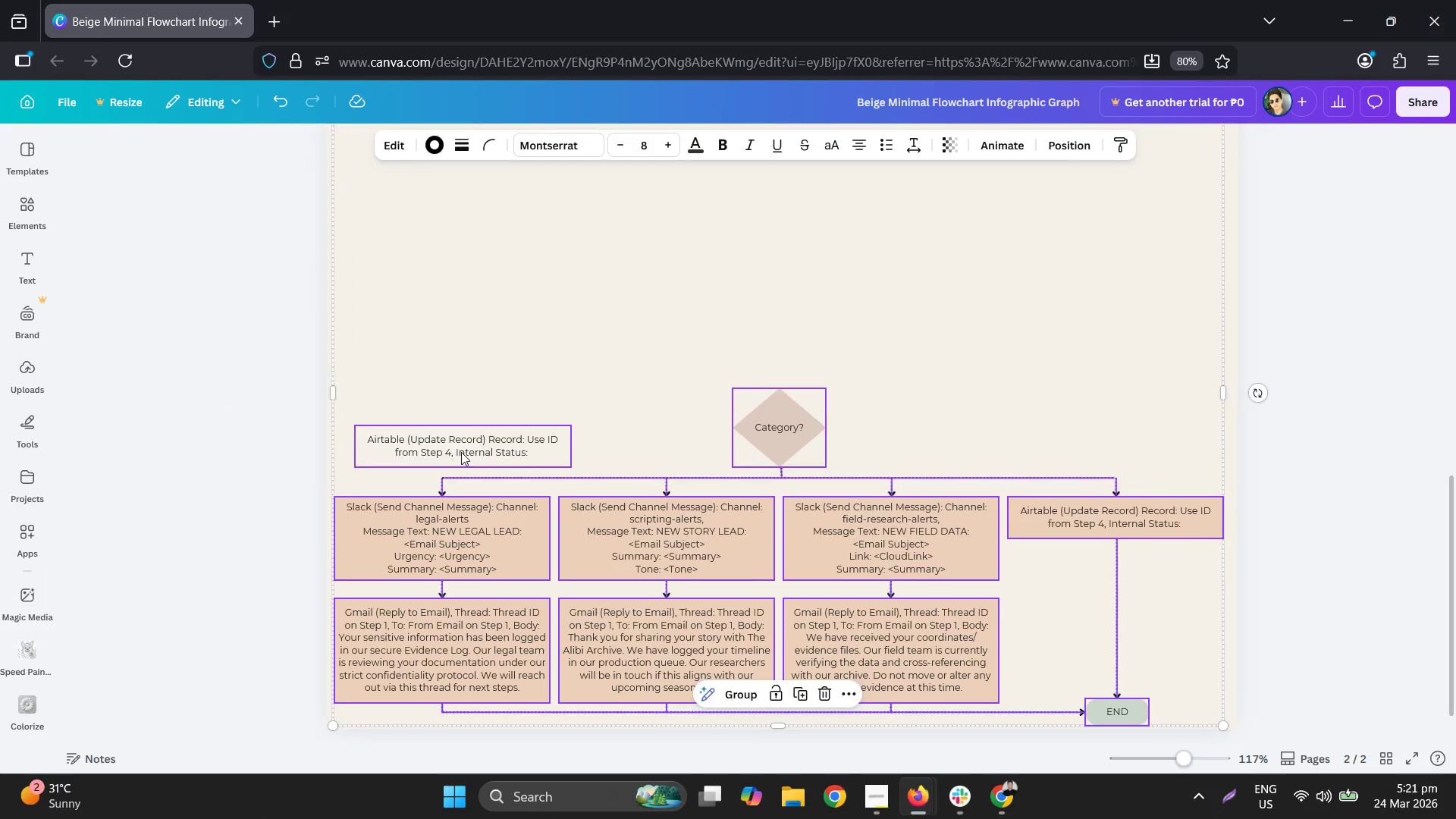 
double_click([461, 452])
 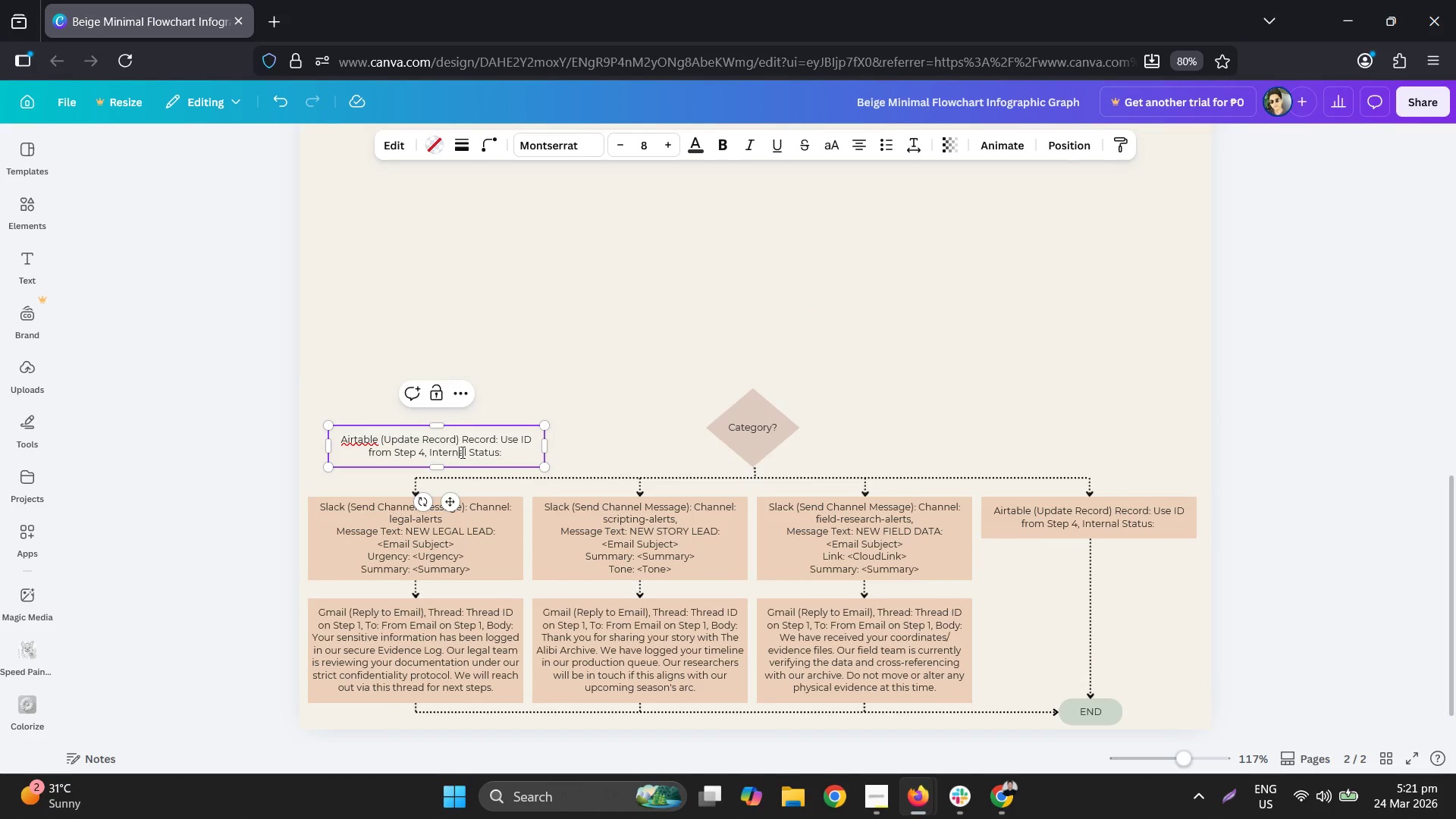 
double_click([461, 452])
 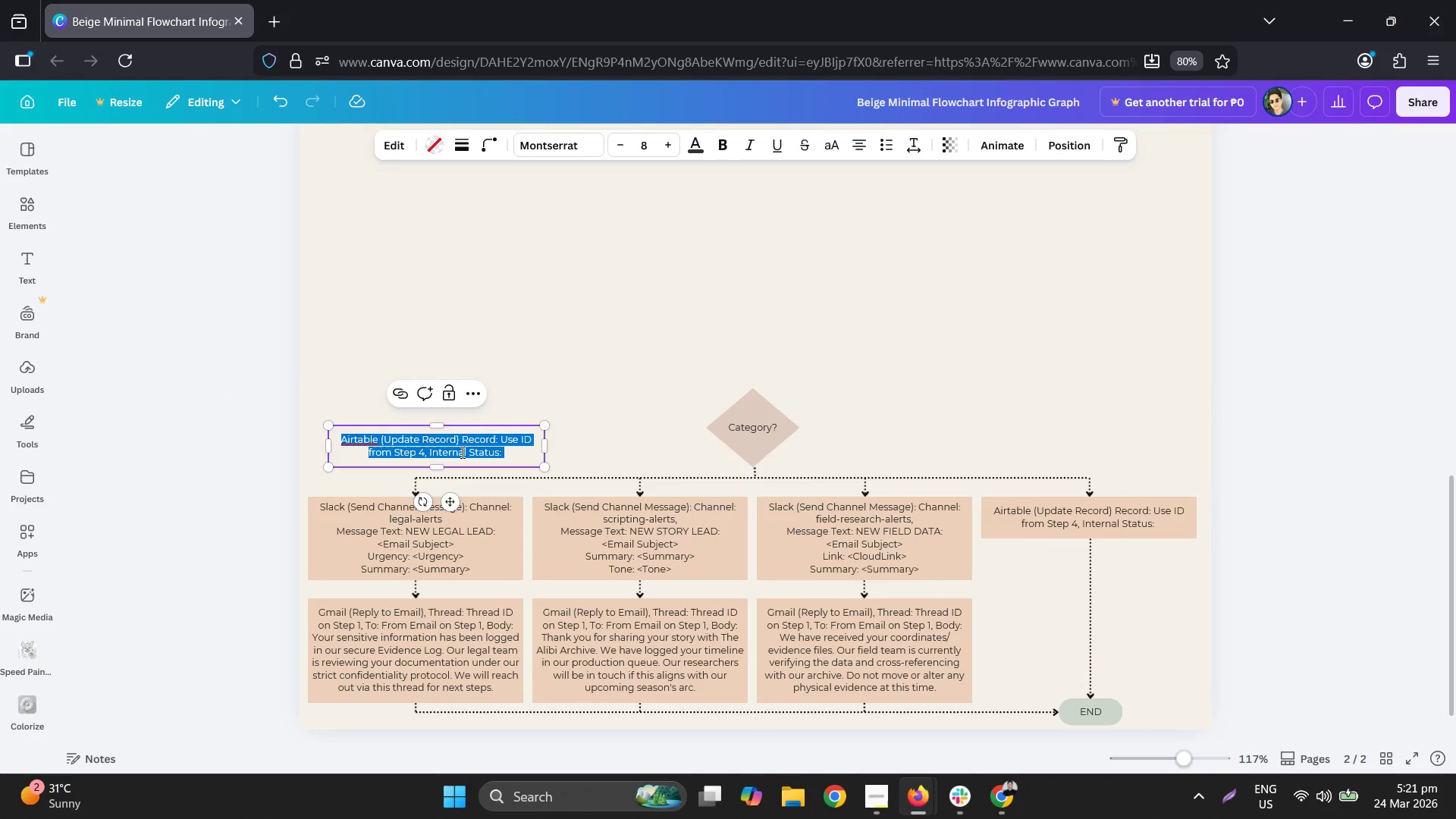 
triple_click([461, 452])
 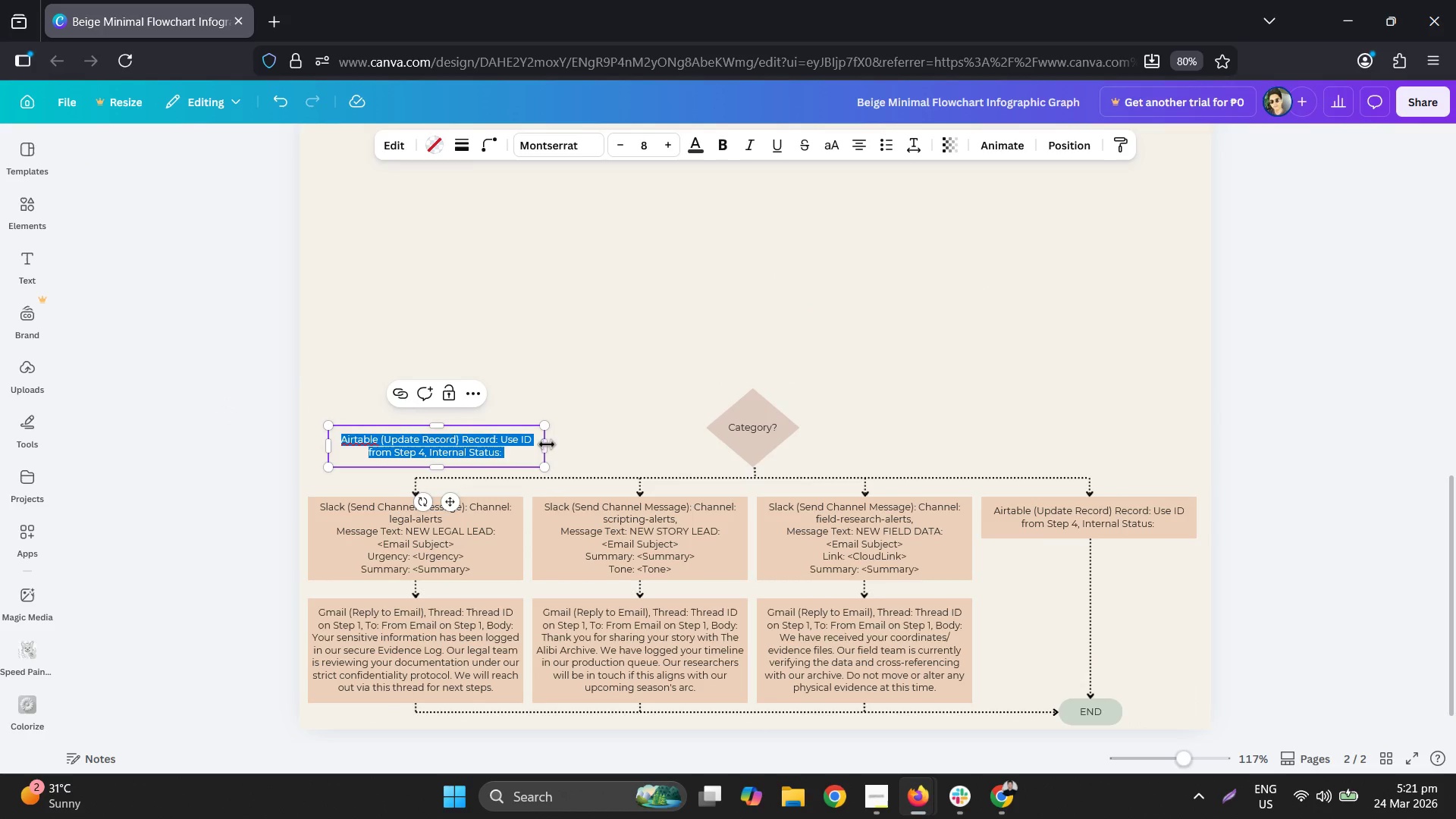 
type(LEGAL)
 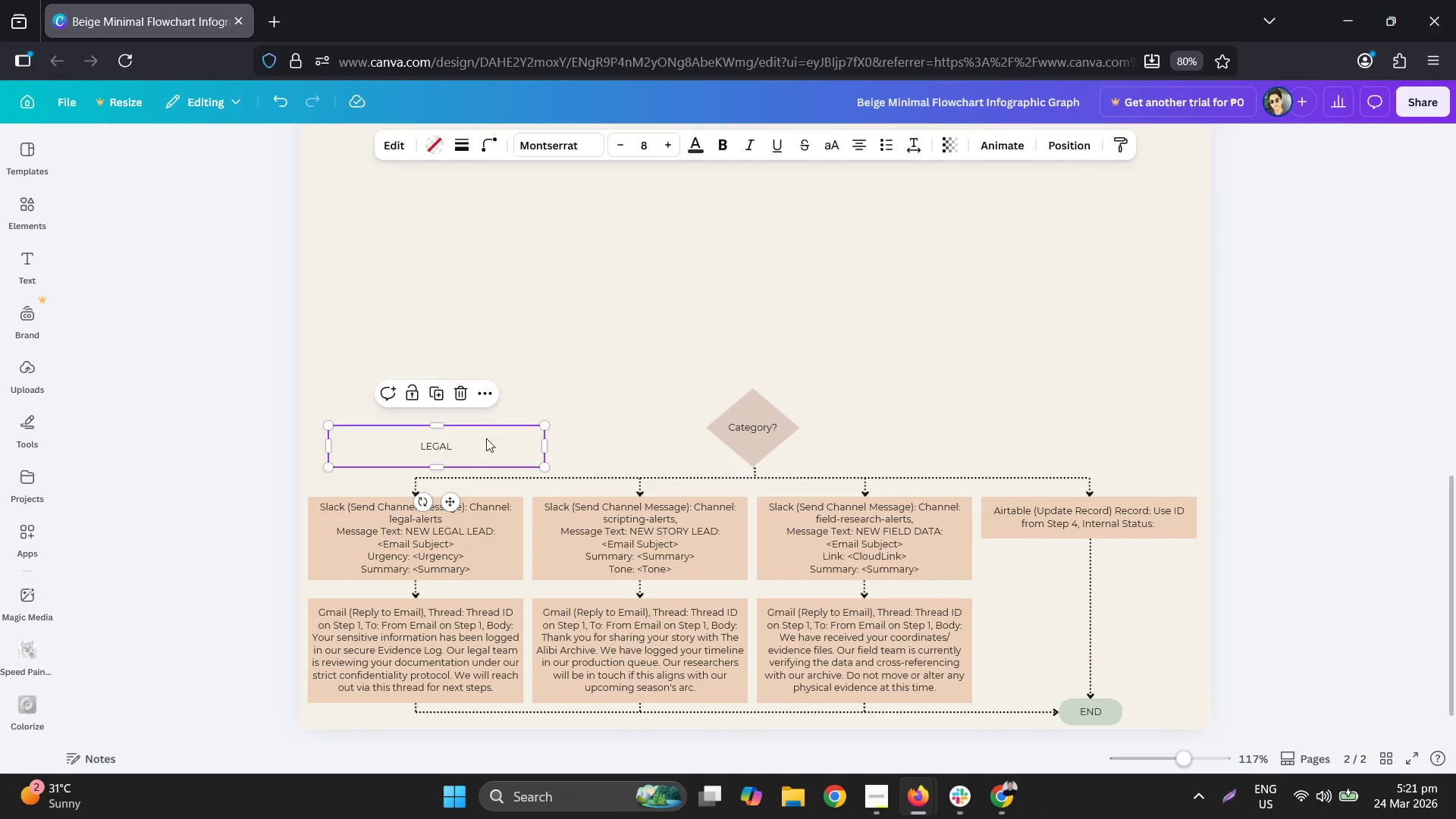 
left_click_drag(start_coordinate=[543, 446], to_coordinate=[429, 446])
 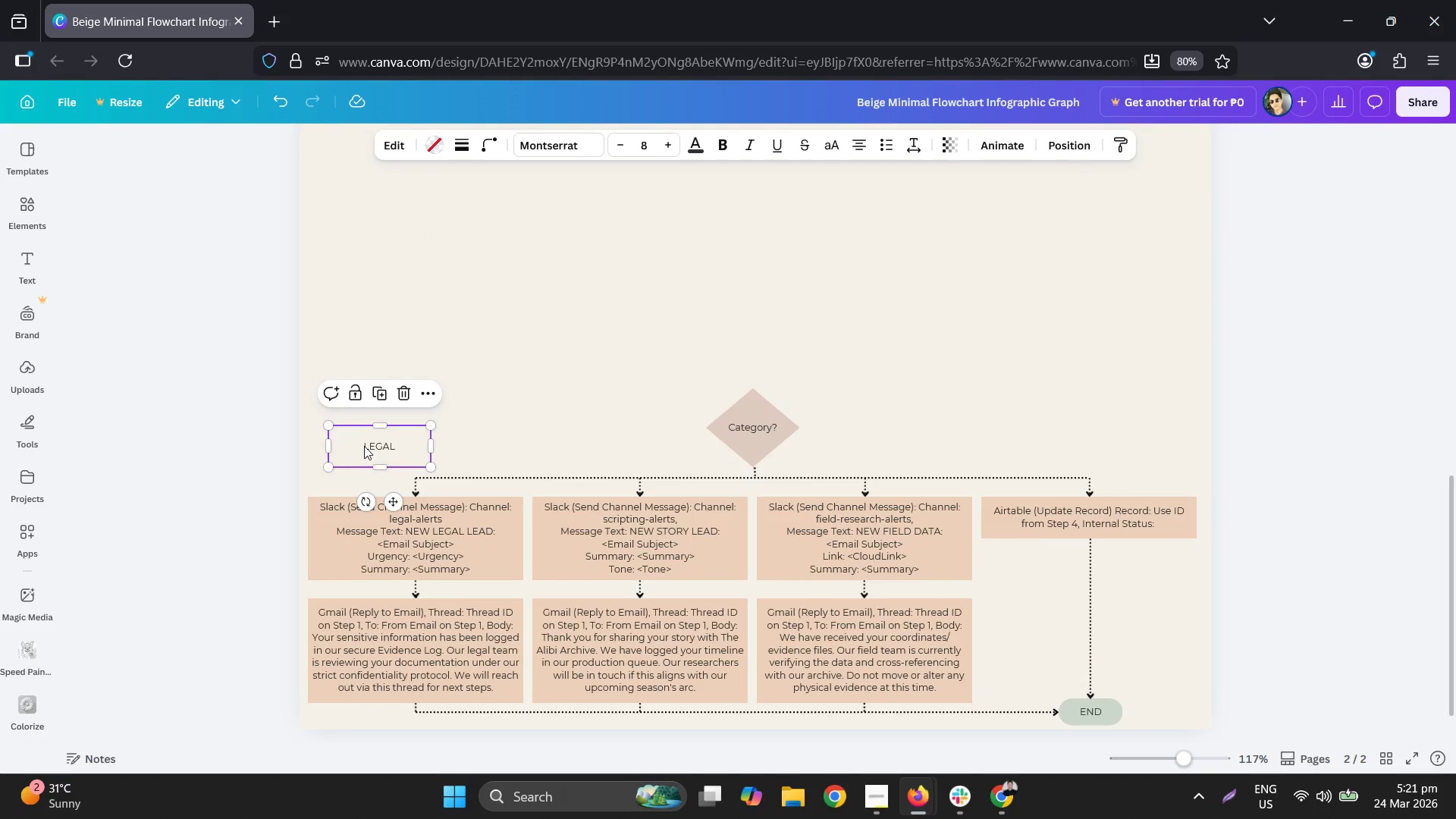 
triple_click([364, 445])
 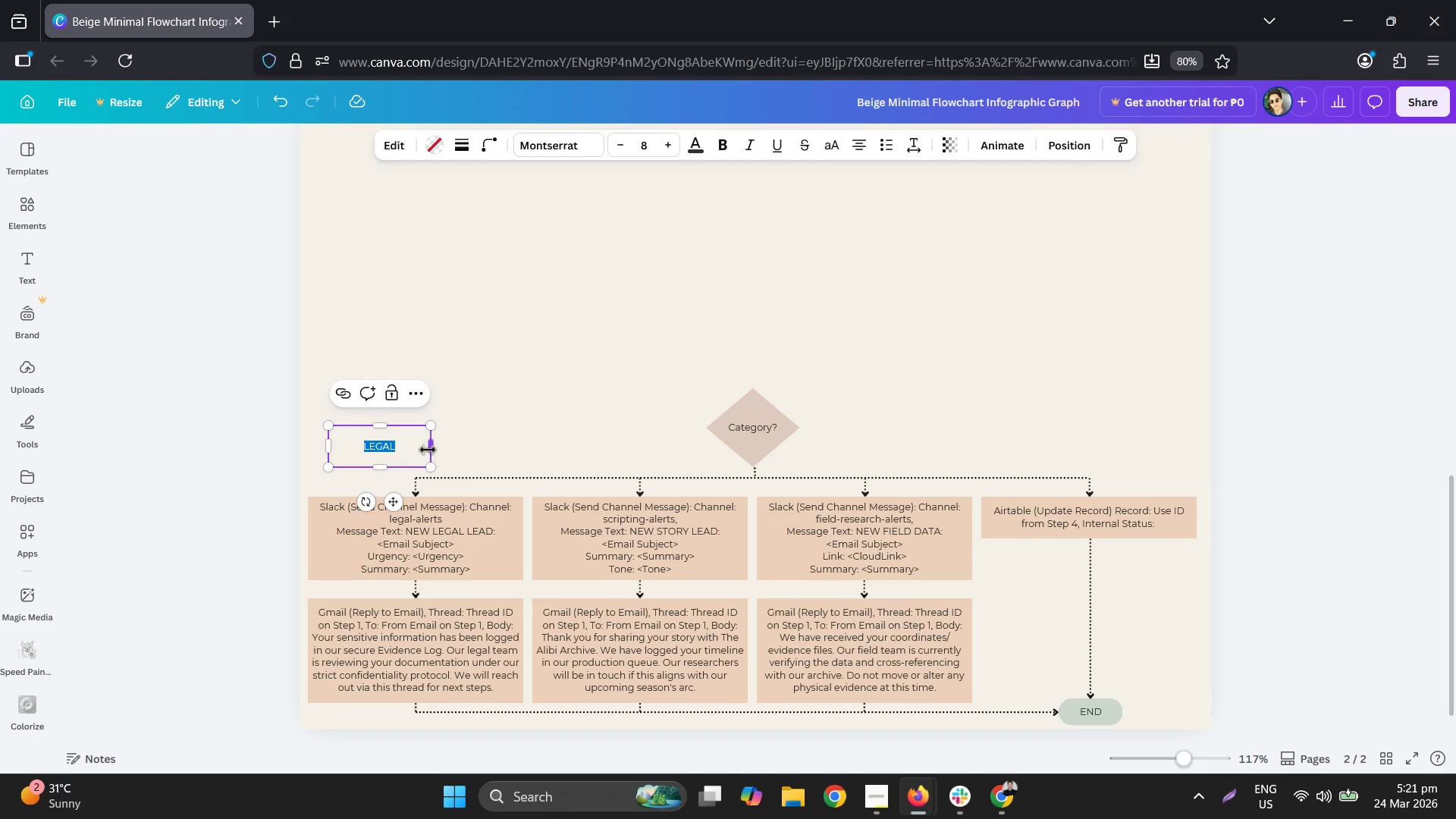 
type(FIELD RESEA)
 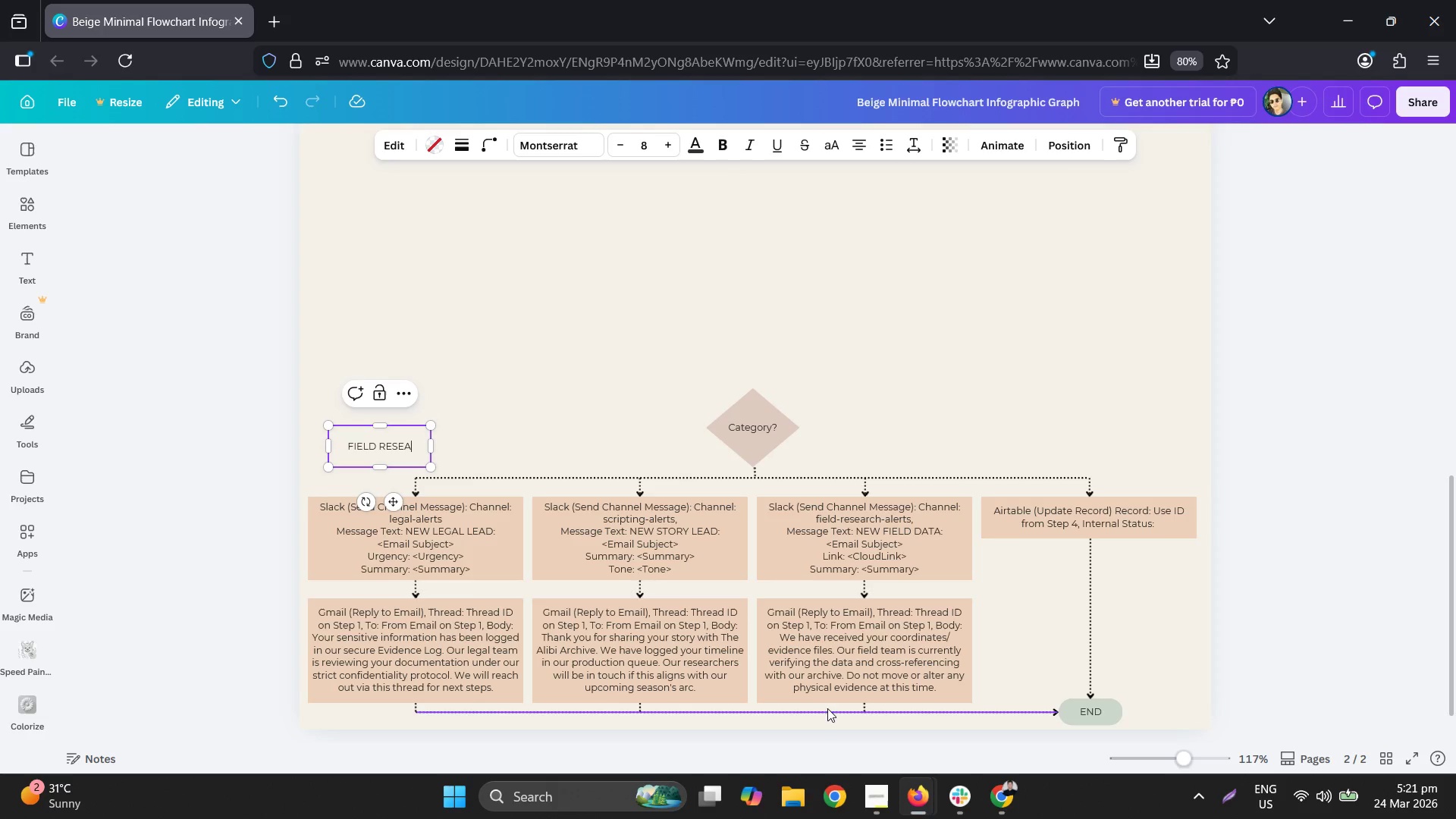 
left_click([982, 815])
 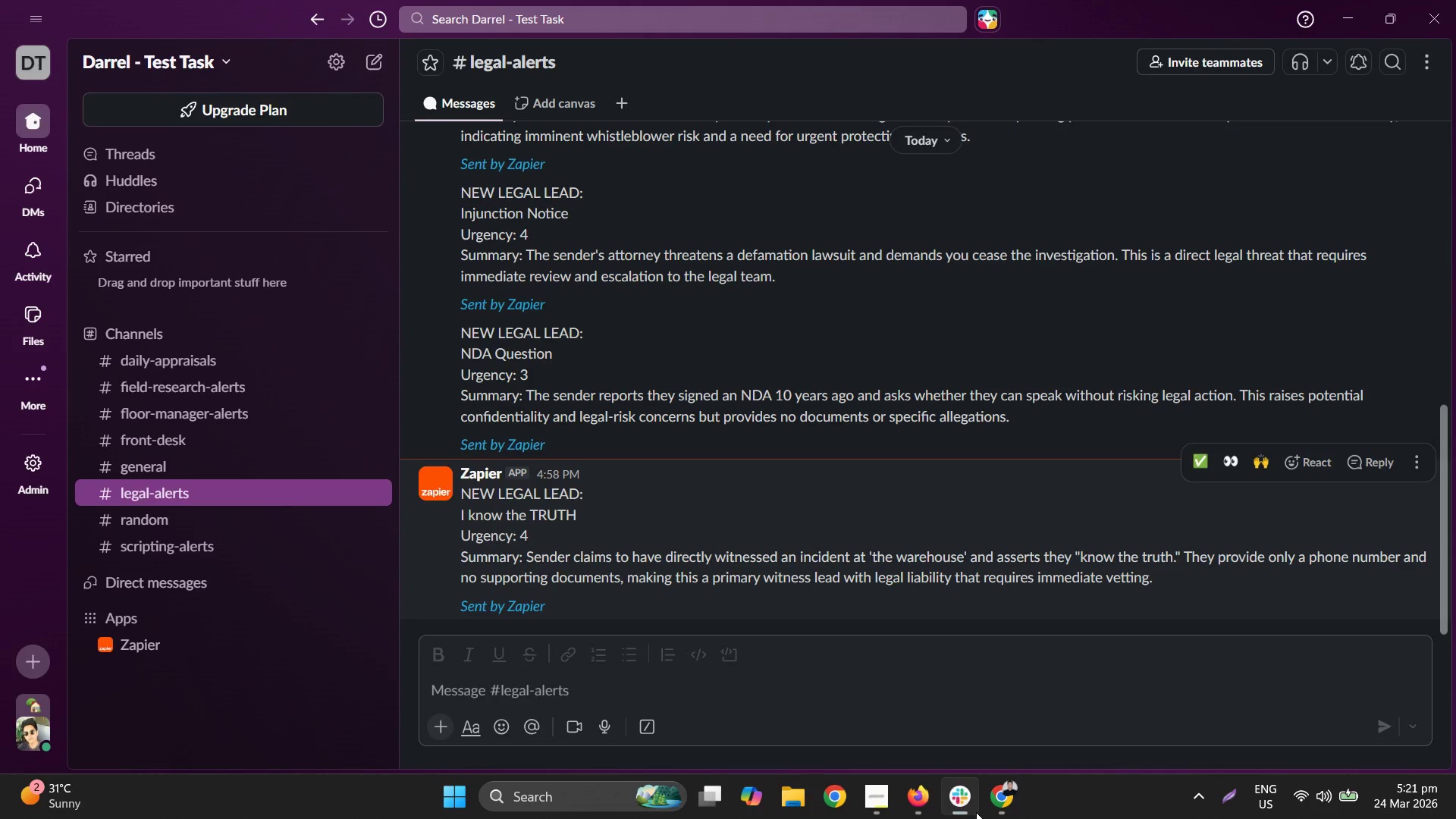 
left_click([976, 812])
 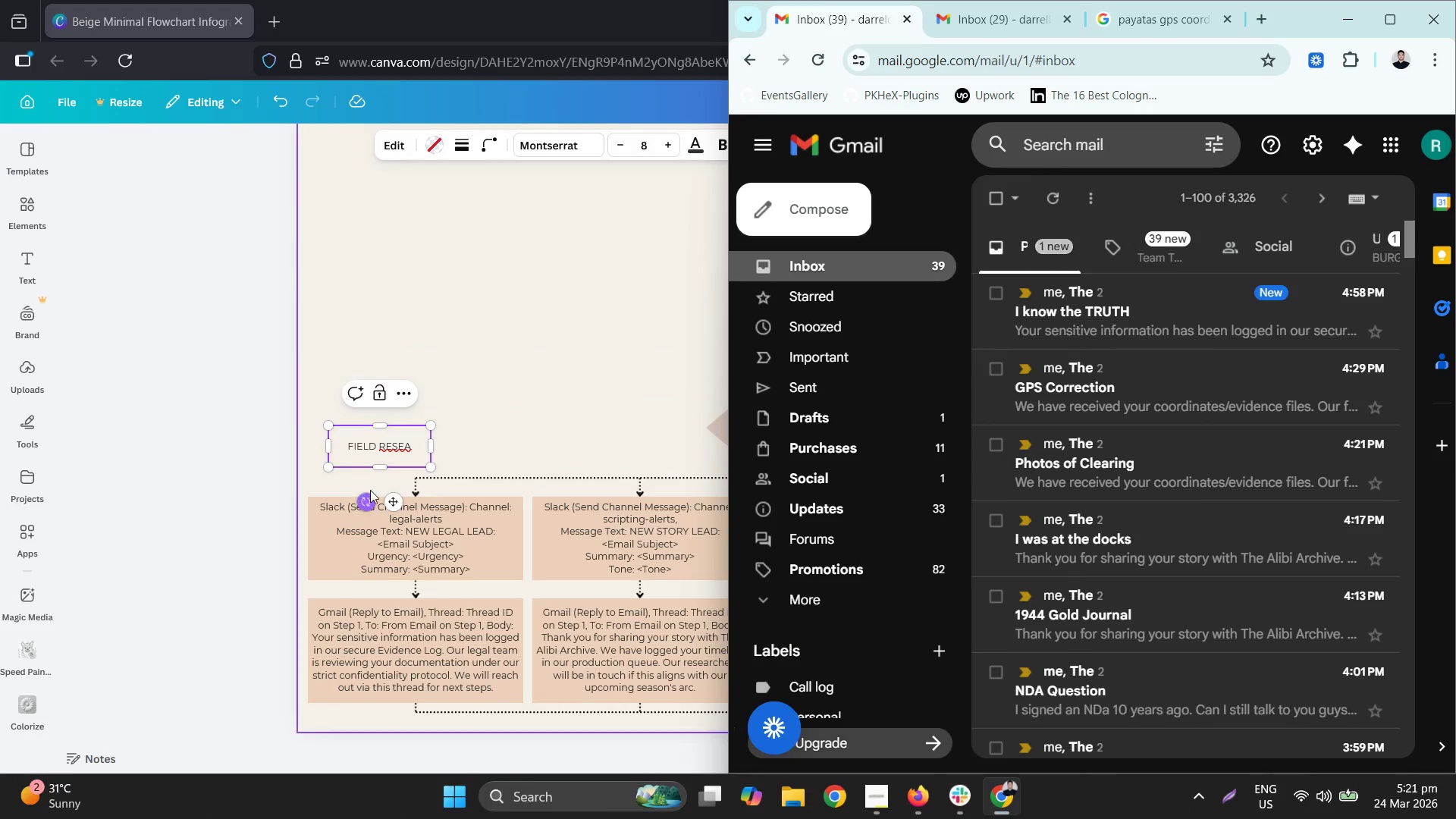 
hold_key(key=ShiftLeft, duration=0.39)
 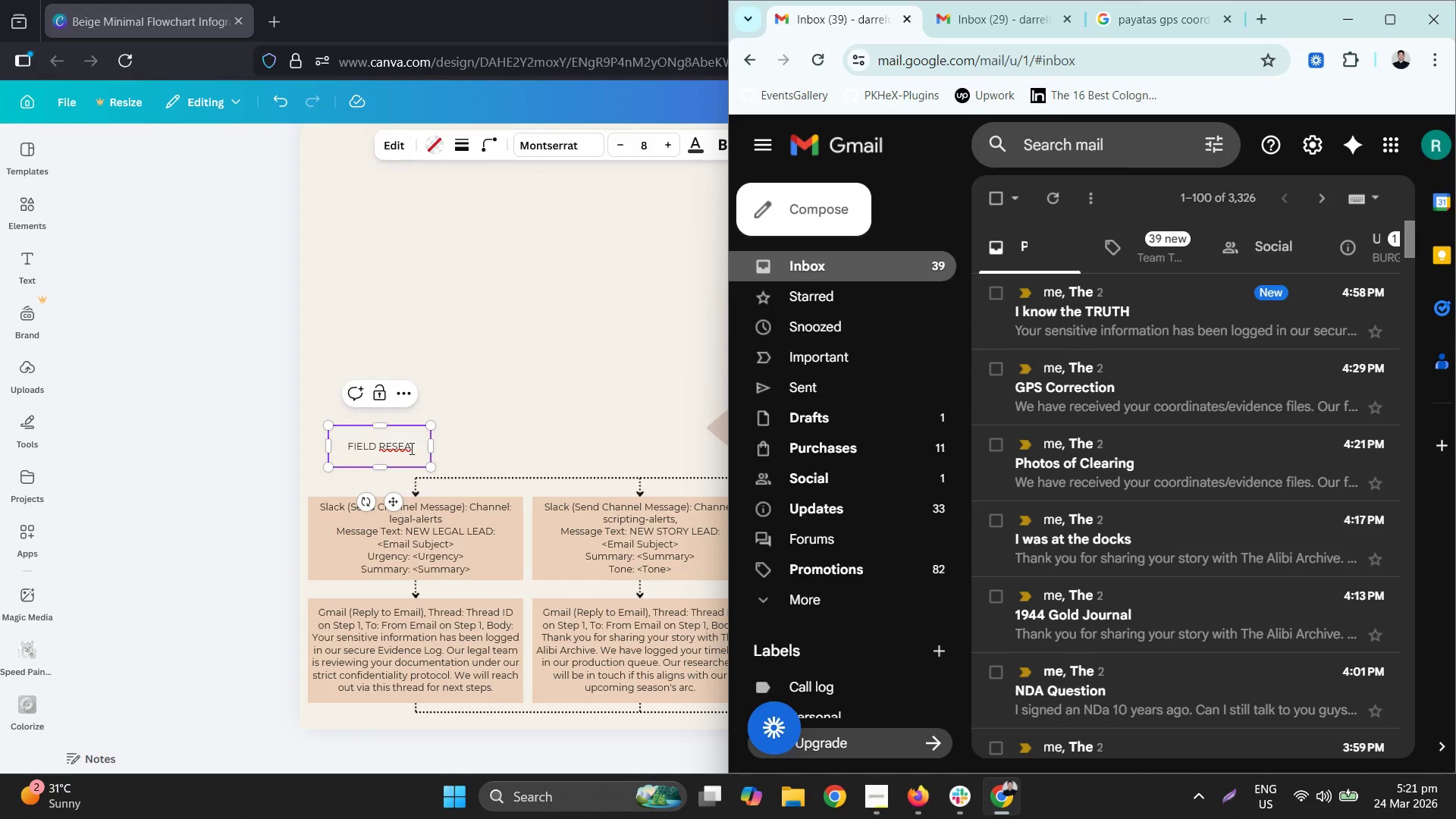 
left_click([410, 448])
 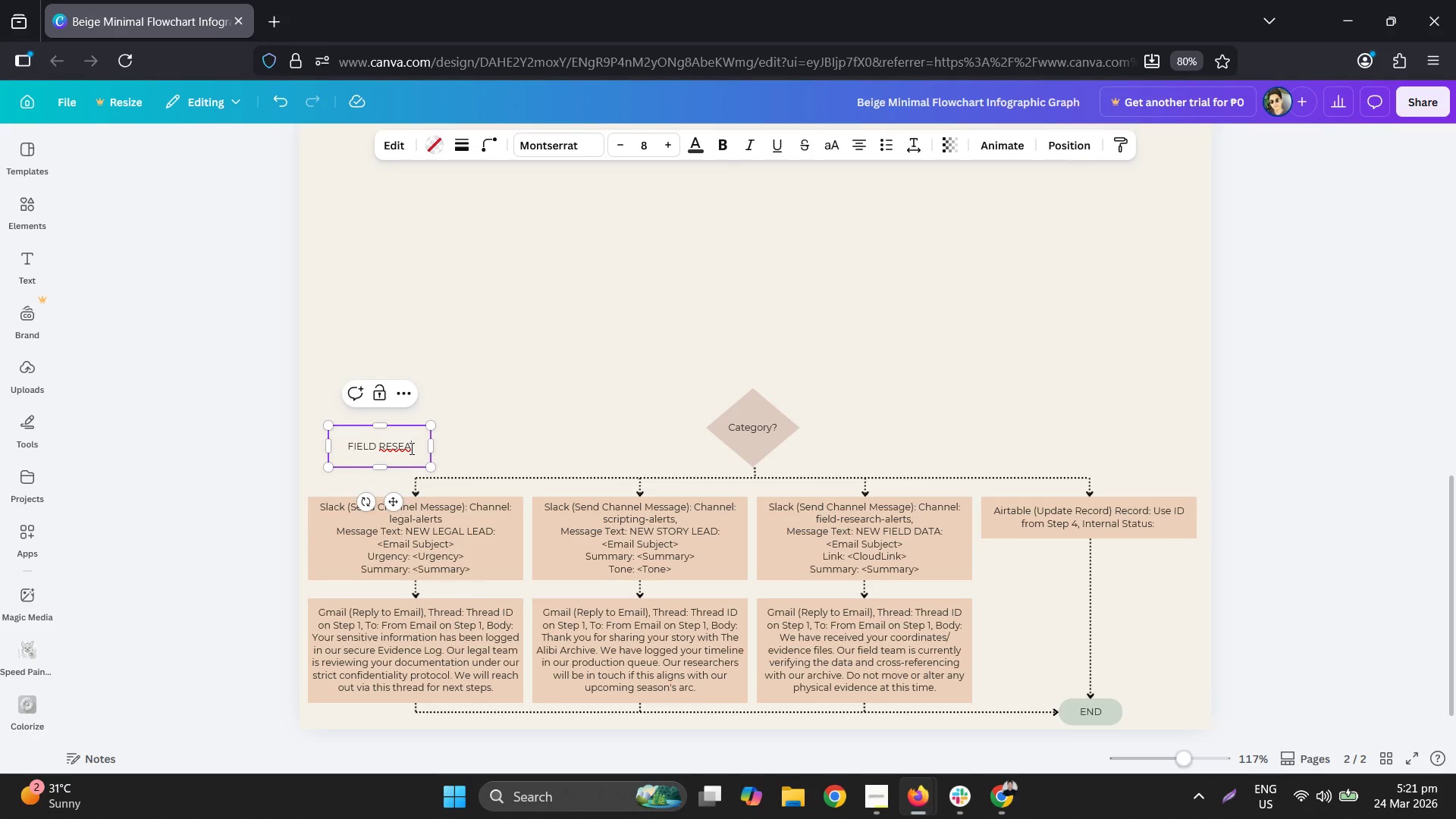 
type(RCH)
 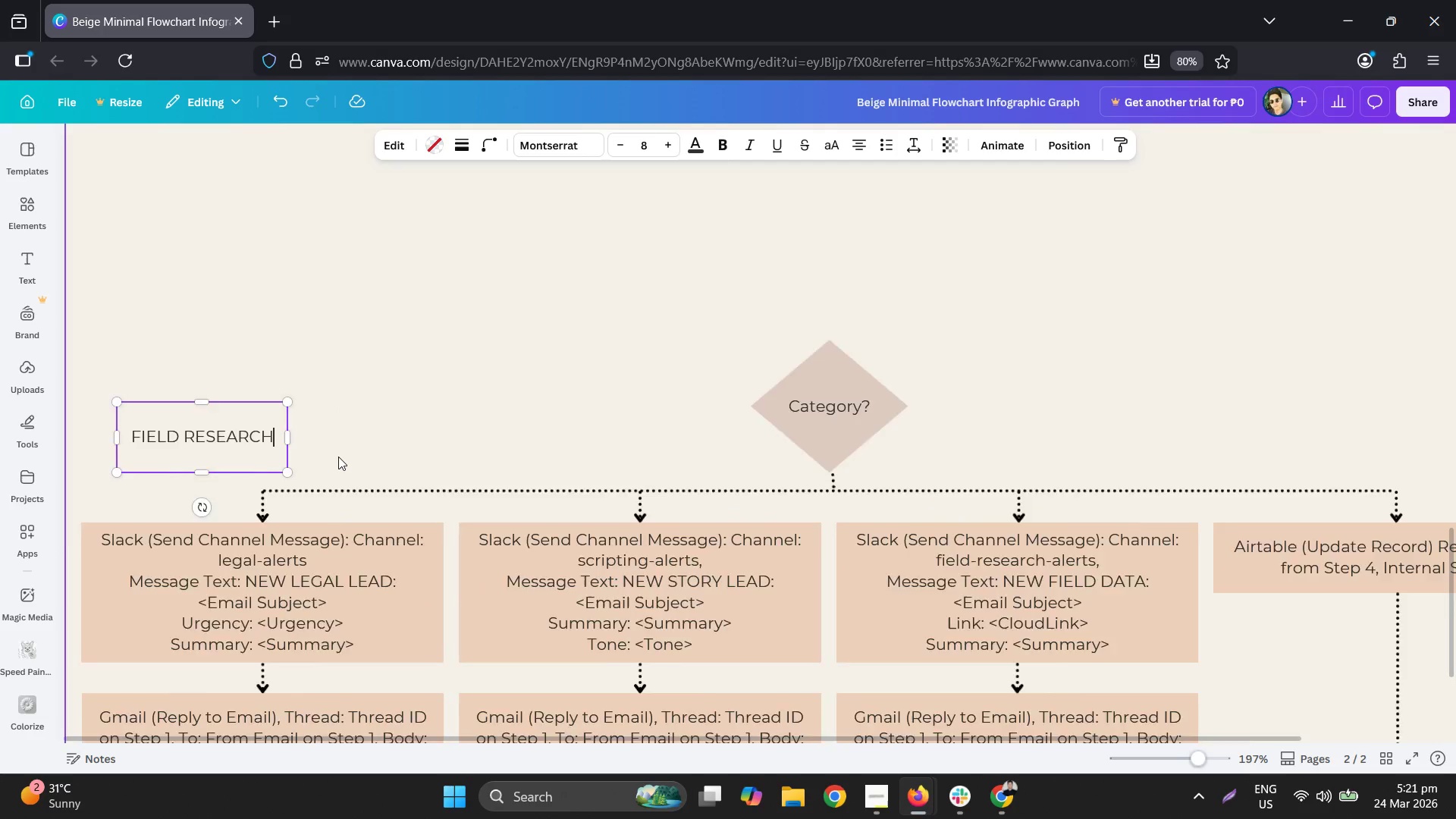 
 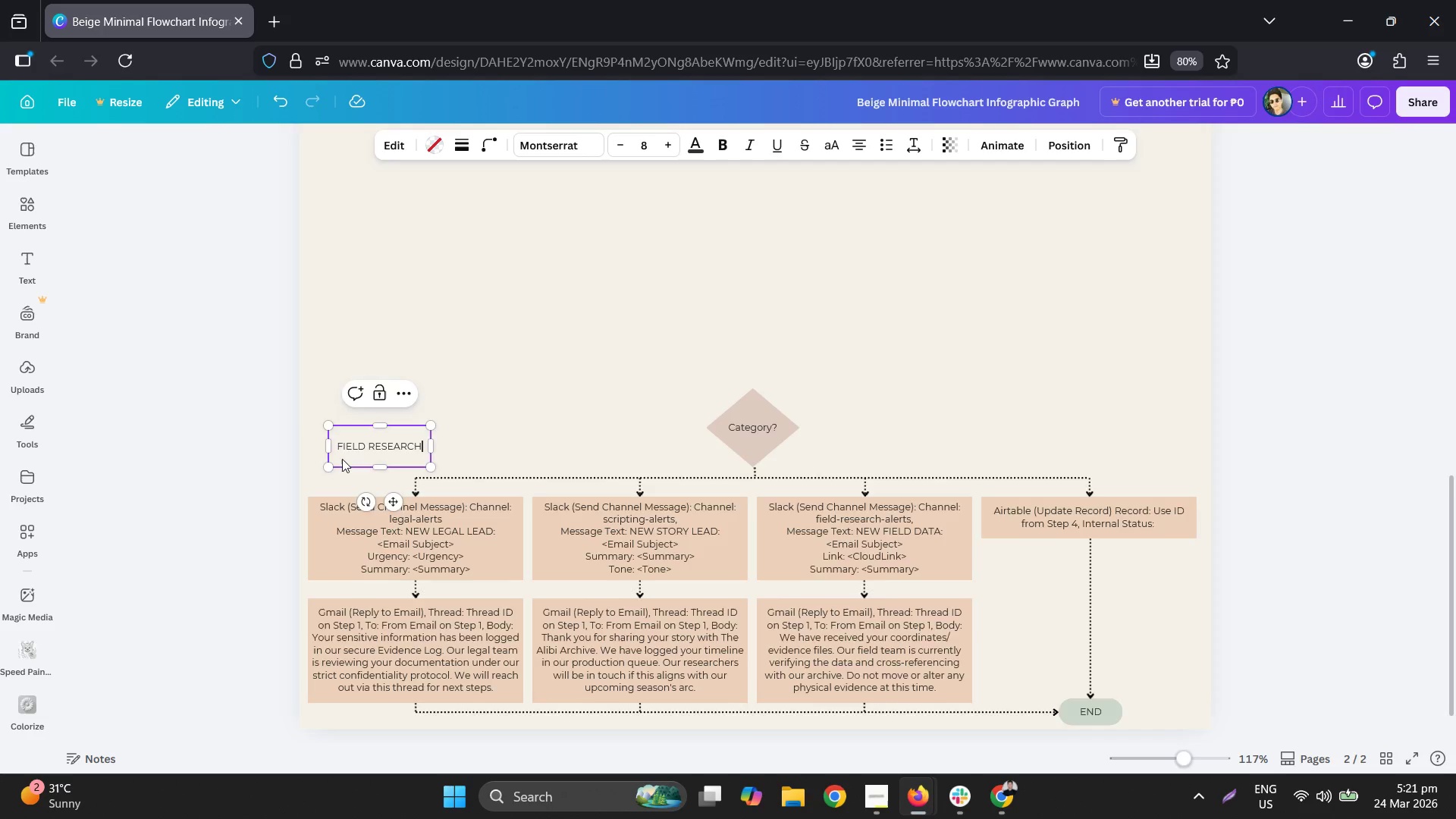 
hold_key(key=ControlLeft, duration=0.34)
scroll: coordinate [338, 457], scroll_direction: up, amount: 4.0
 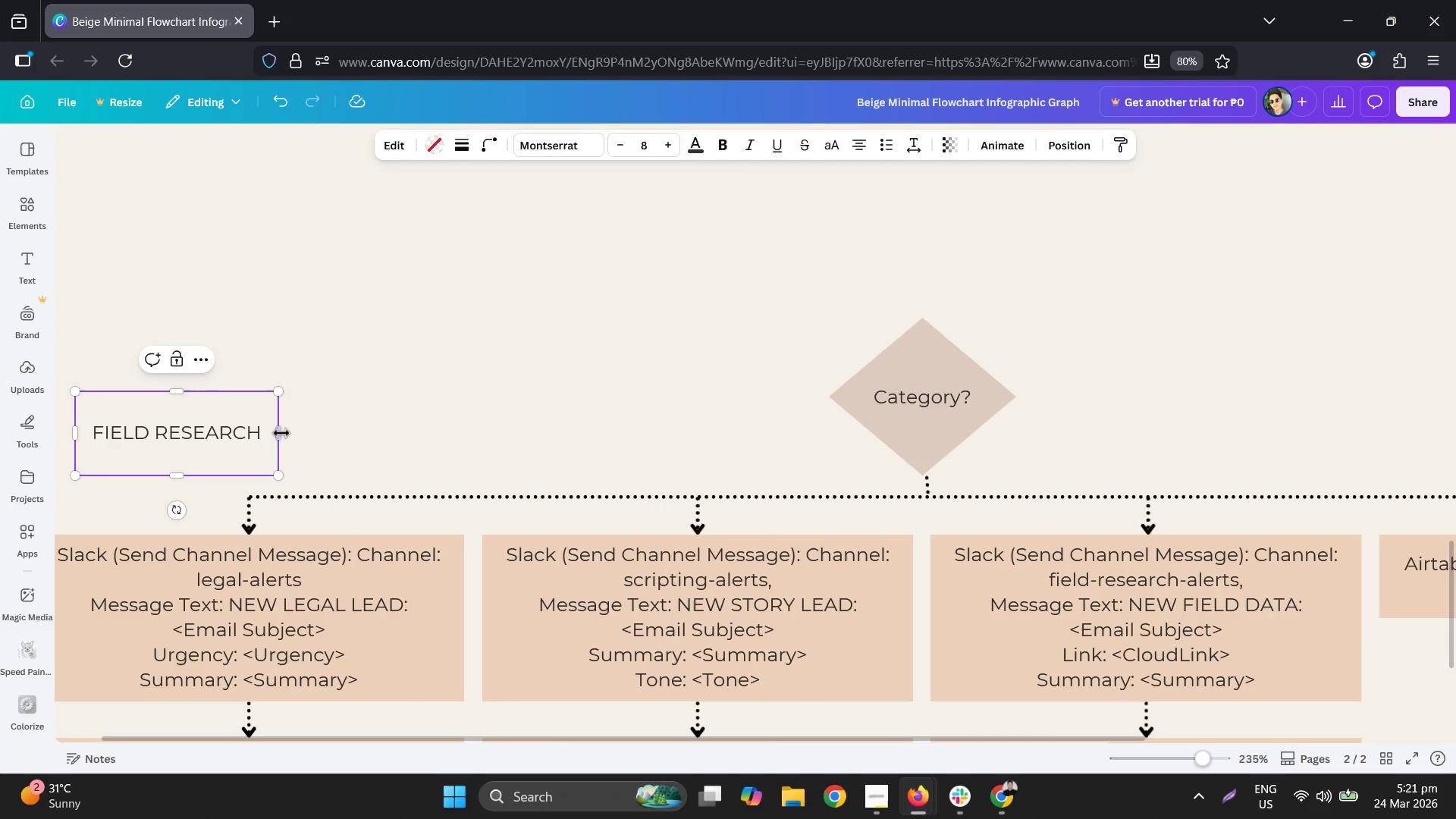 
left_click_drag(start_coordinate=[281, 432], to_coordinate=[264, 436])
 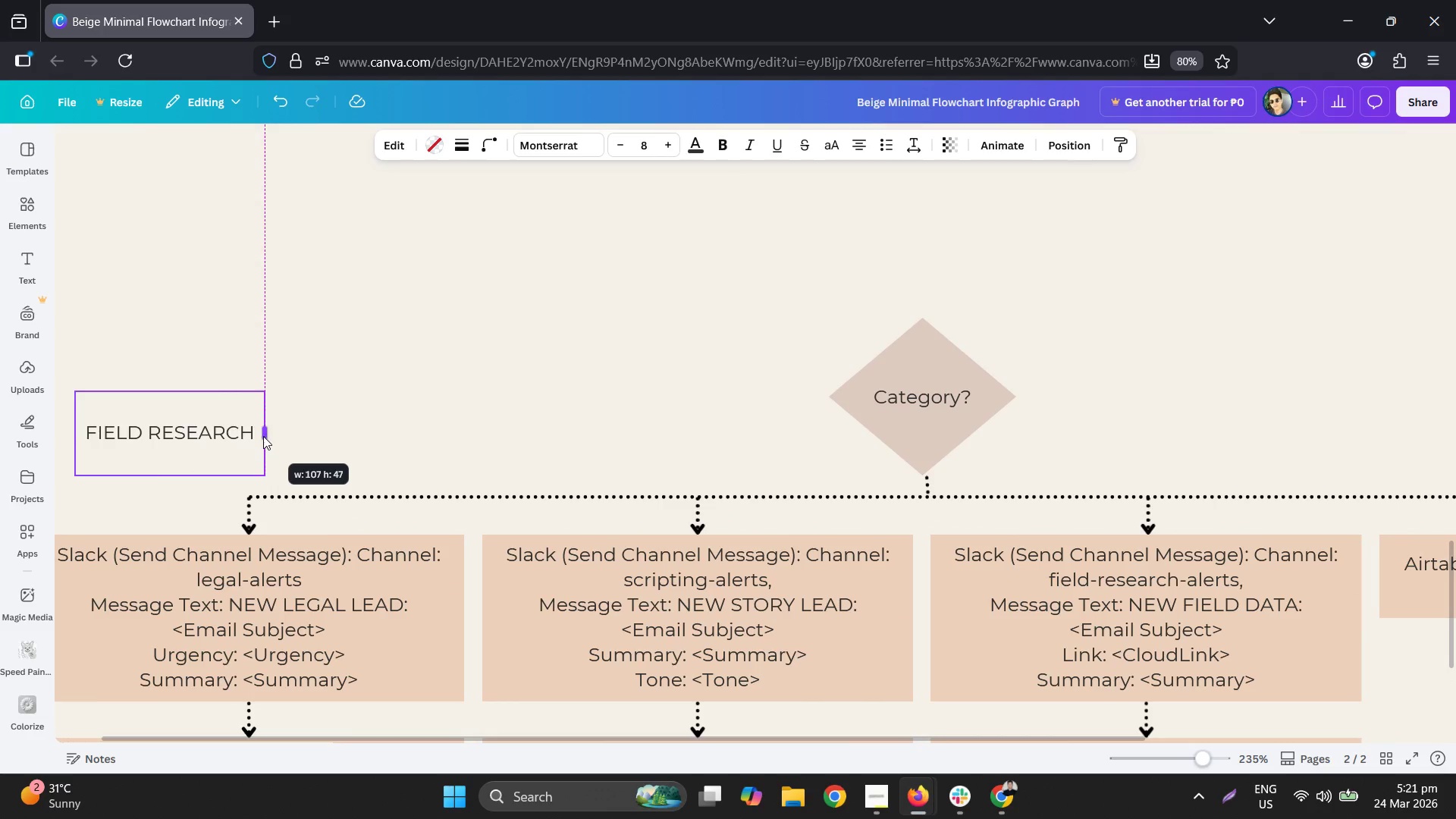 
hold_key(key=ControlLeft, duration=0.5)
scroll: coordinate [250, 457], scroll_direction: down, amount: 4.0
 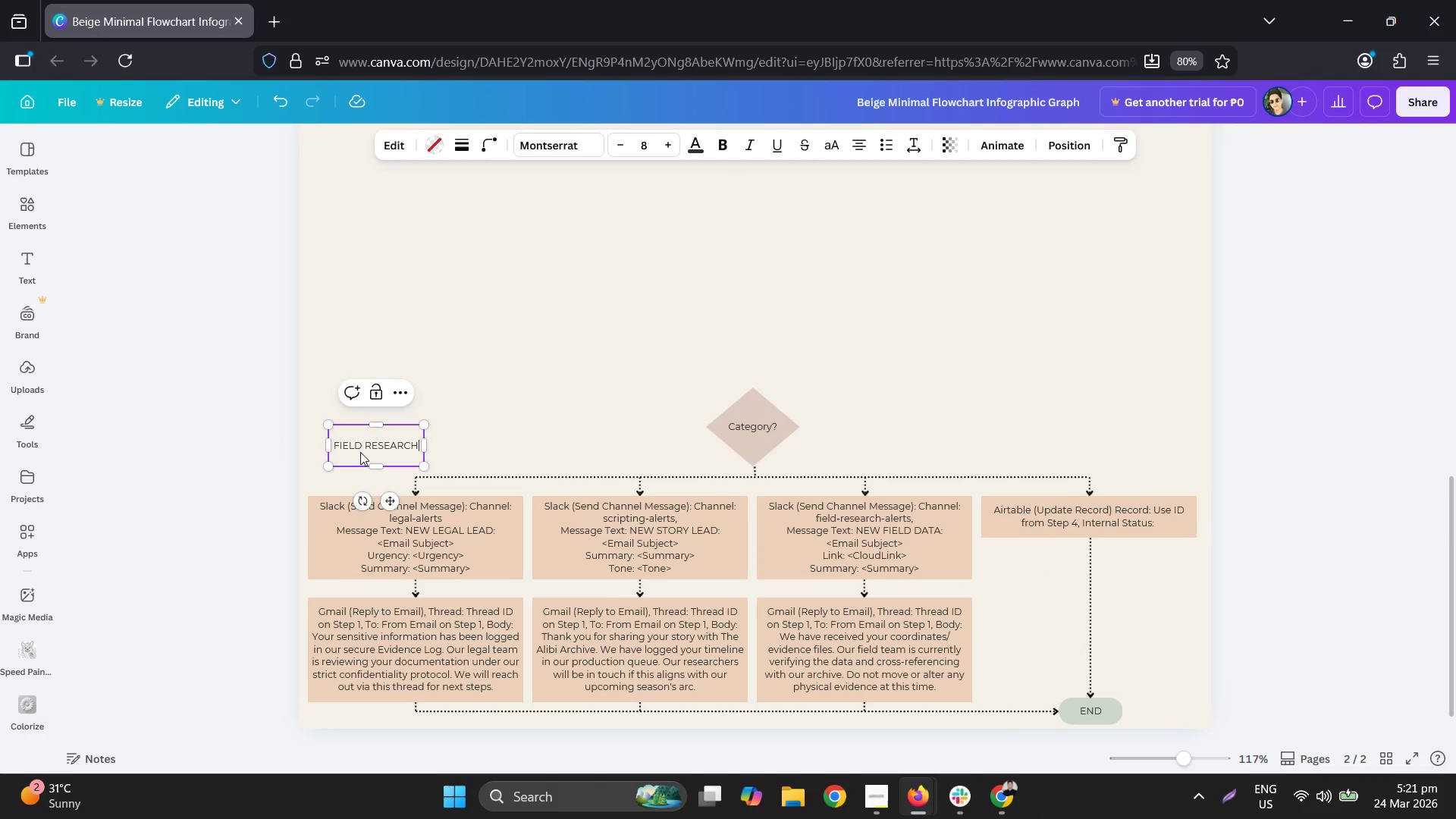 
left_click_drag(start_coordinate=[362, 447], to_coordinate=[391, 447])
 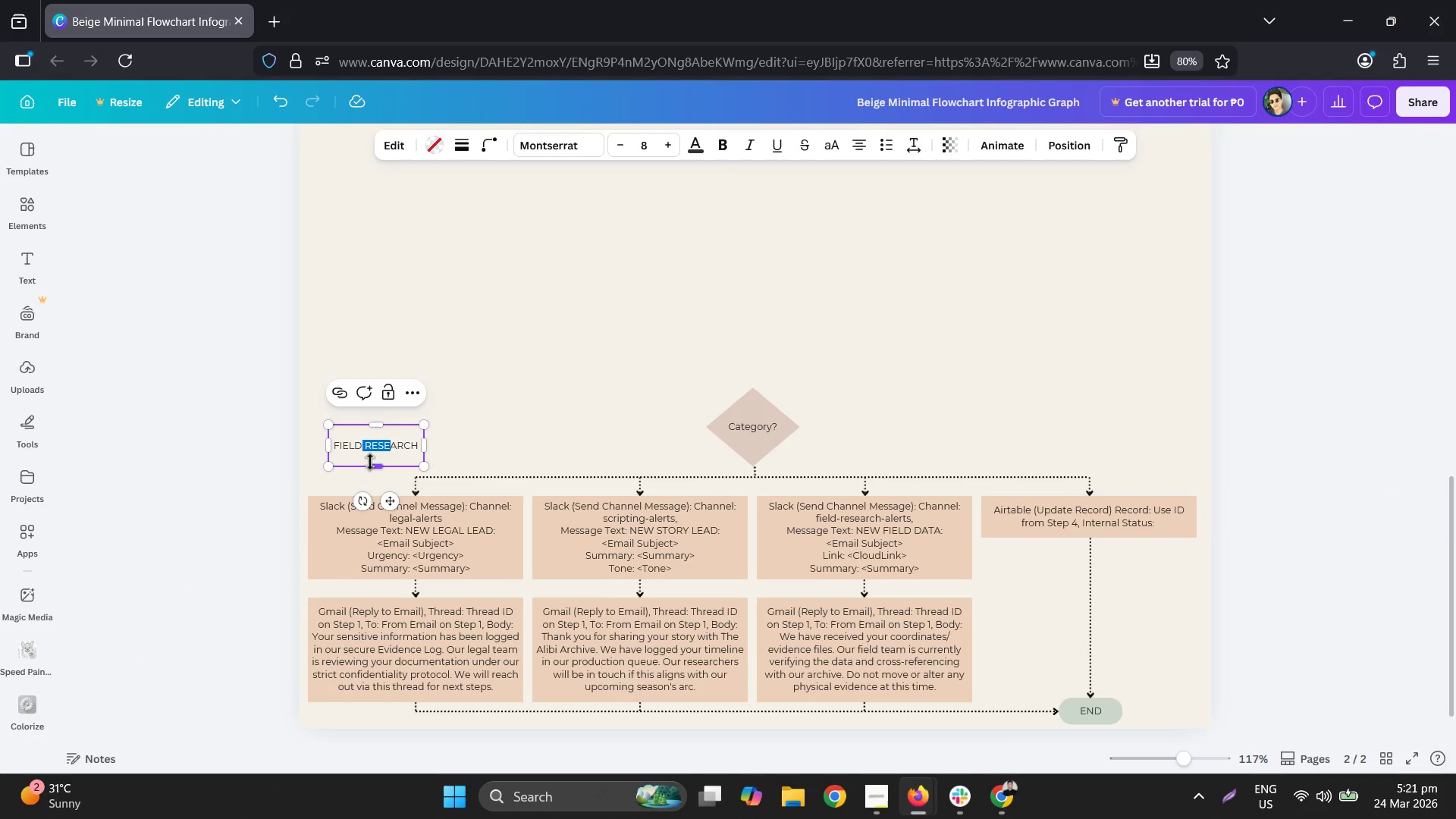 
left_click_drag(start_coordinate=[370, 462], to_coordinate=[372, 442])
 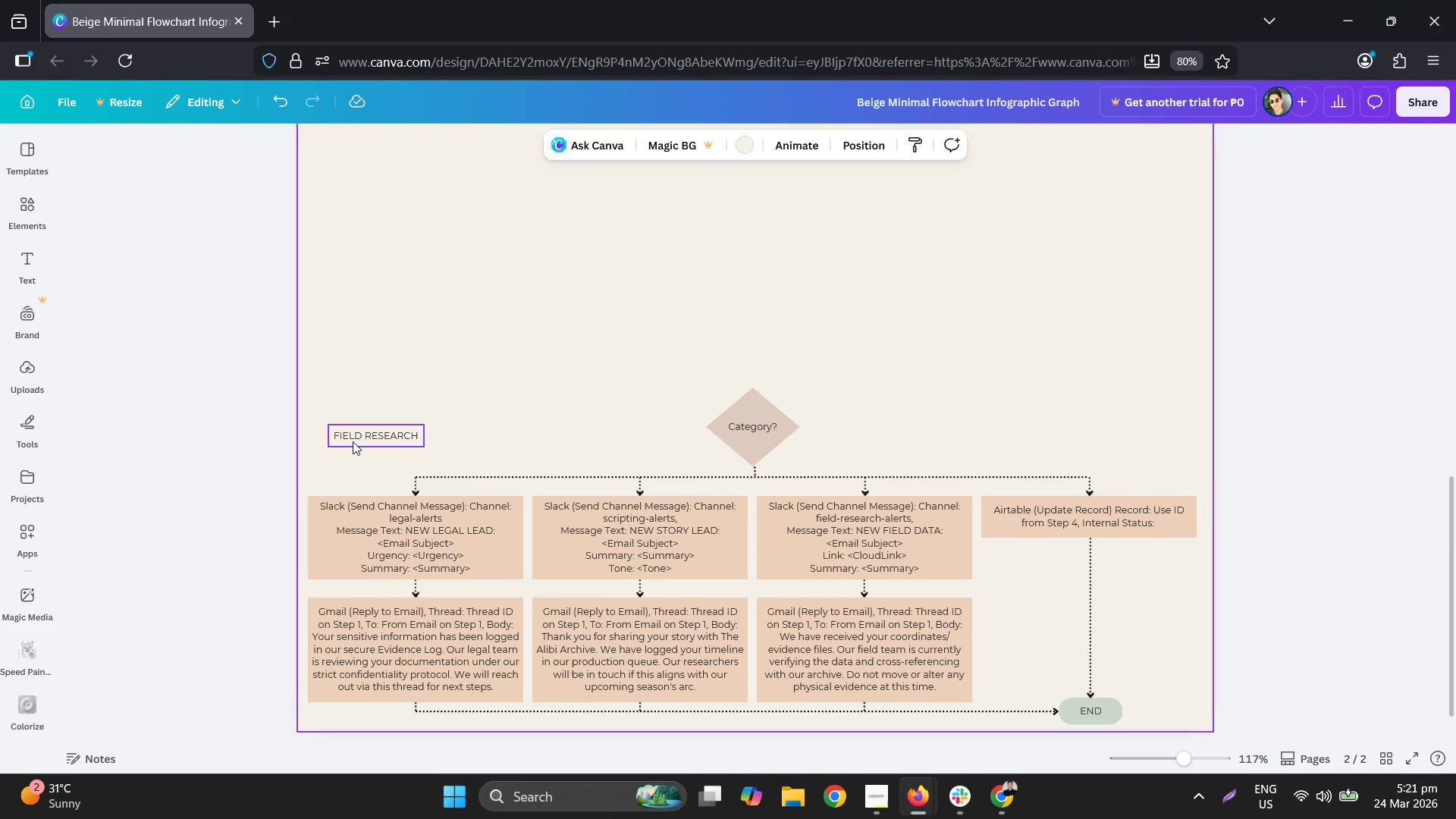 
left_click_drag(start_coordinate=[353, 436], to_coordinate=[787, 489])
 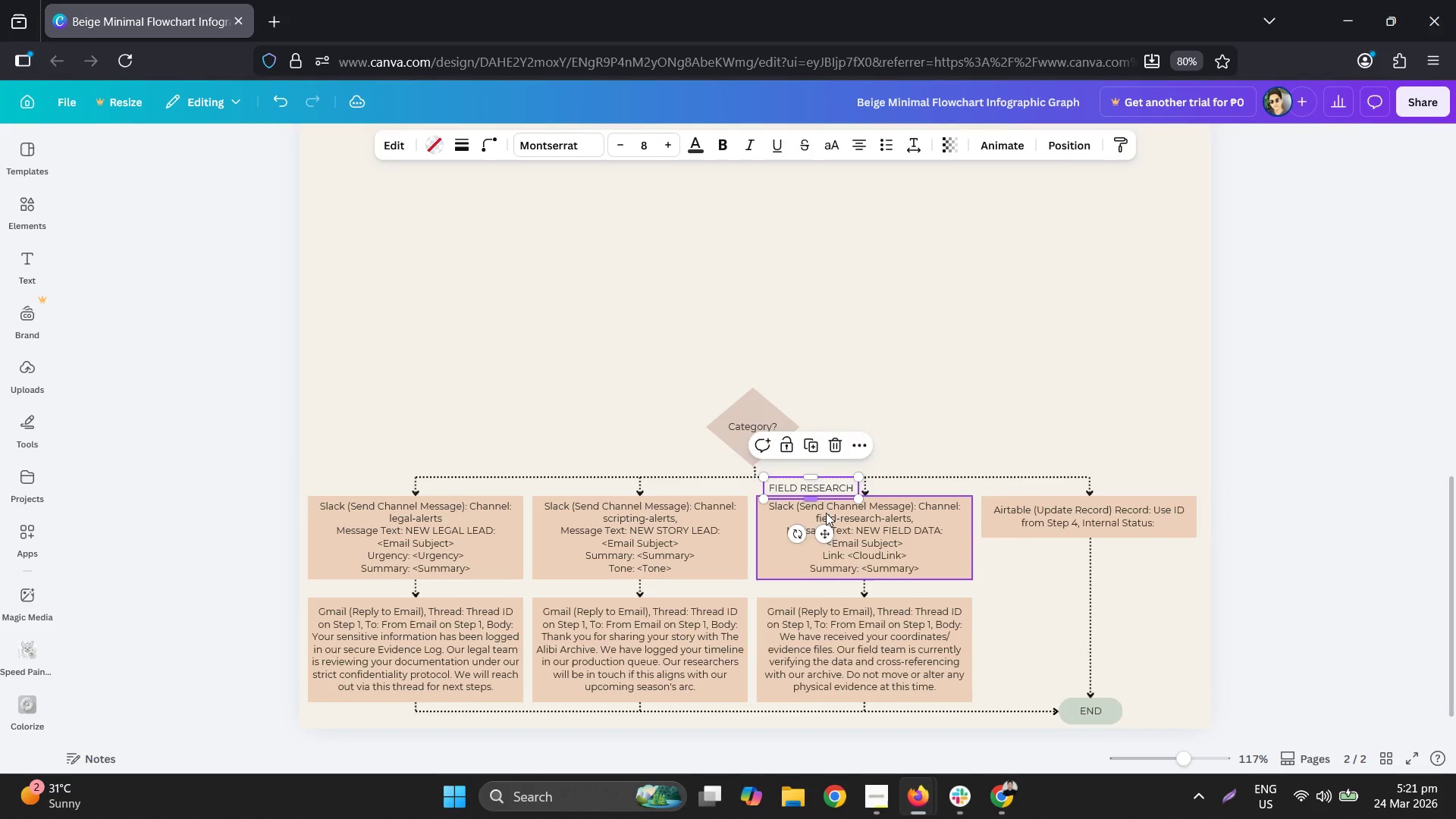 
hold_key(key=ControlLeft, duration=0.59)
scroll: coordinate [849, 517], scroll_direction: up, amount: 6.0
 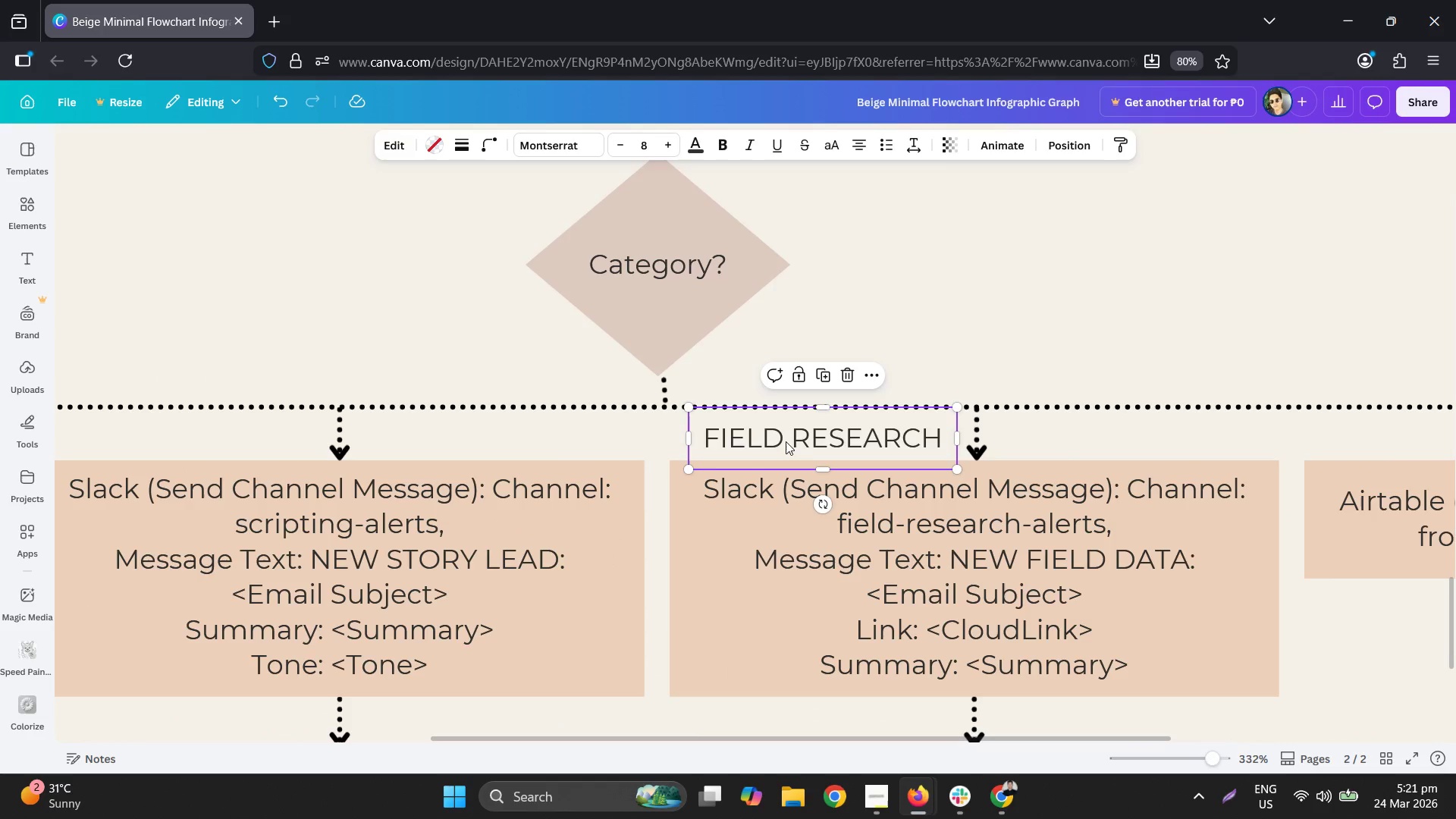 
left_click_drag(start_coordinate=[783, 438], to_coordinate=[810, 375])
 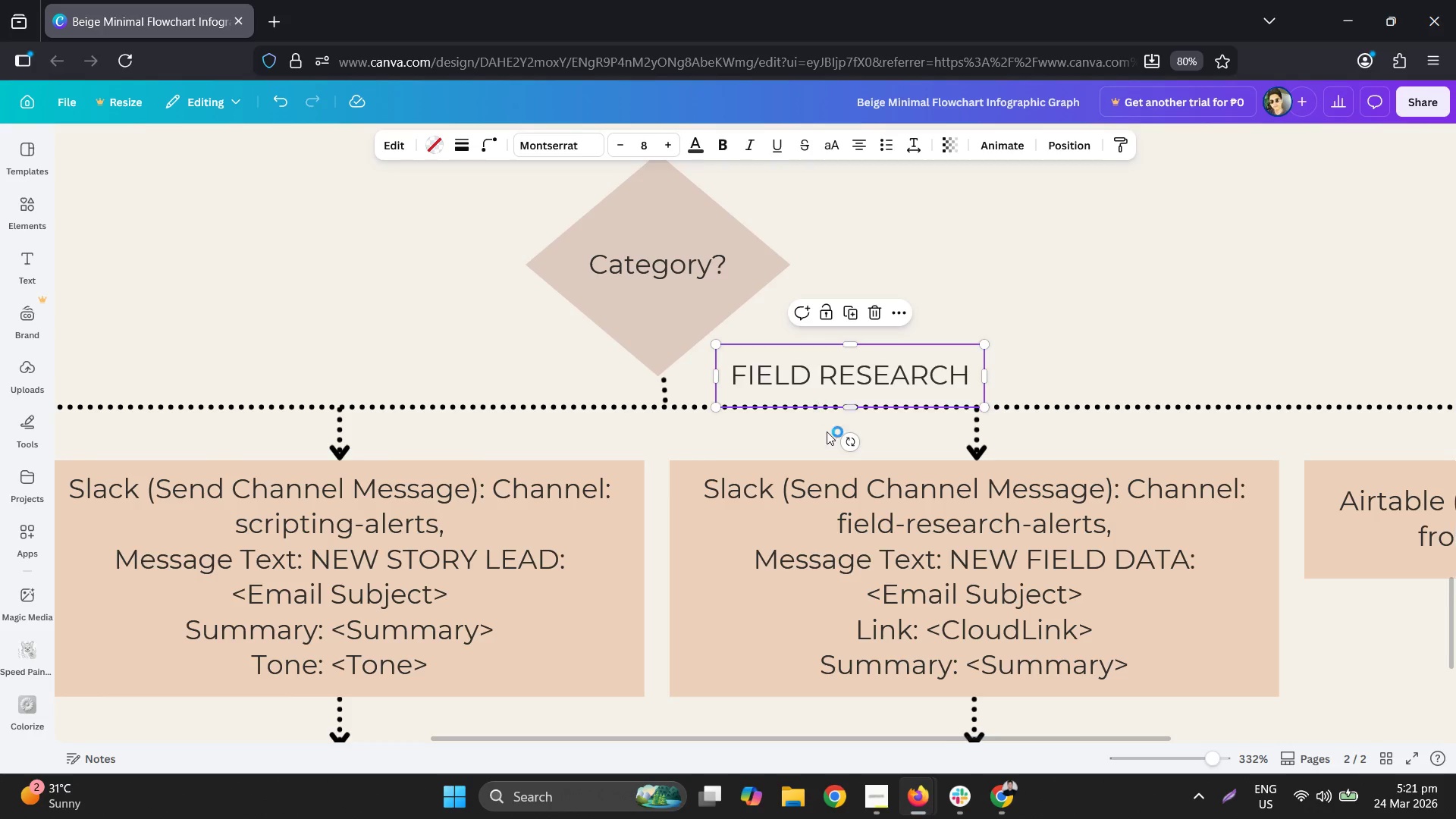 
key(Control+C)
 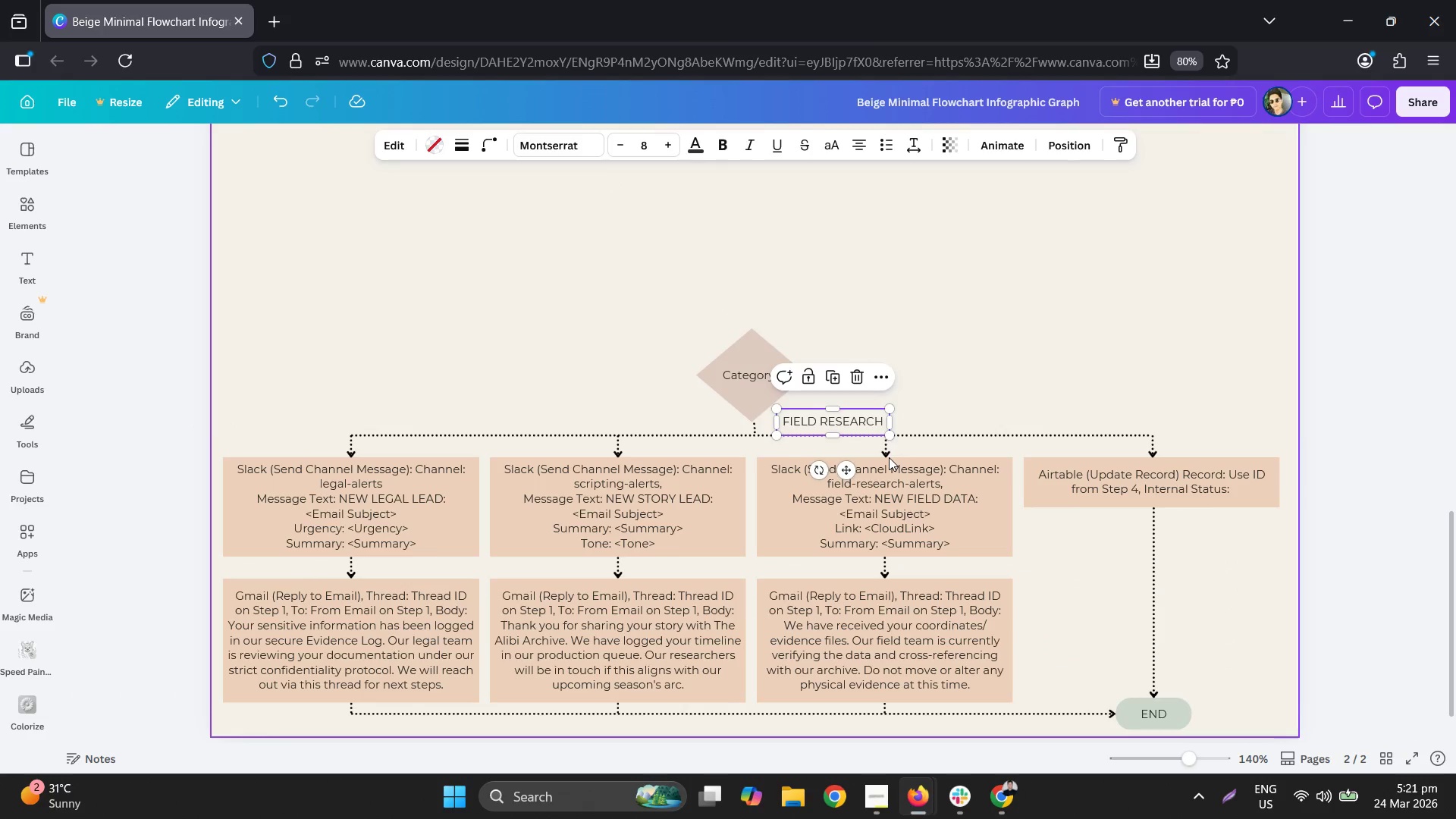 
scroll: coordinate [850, 459], scroll_direction: down, amount: 6.0
 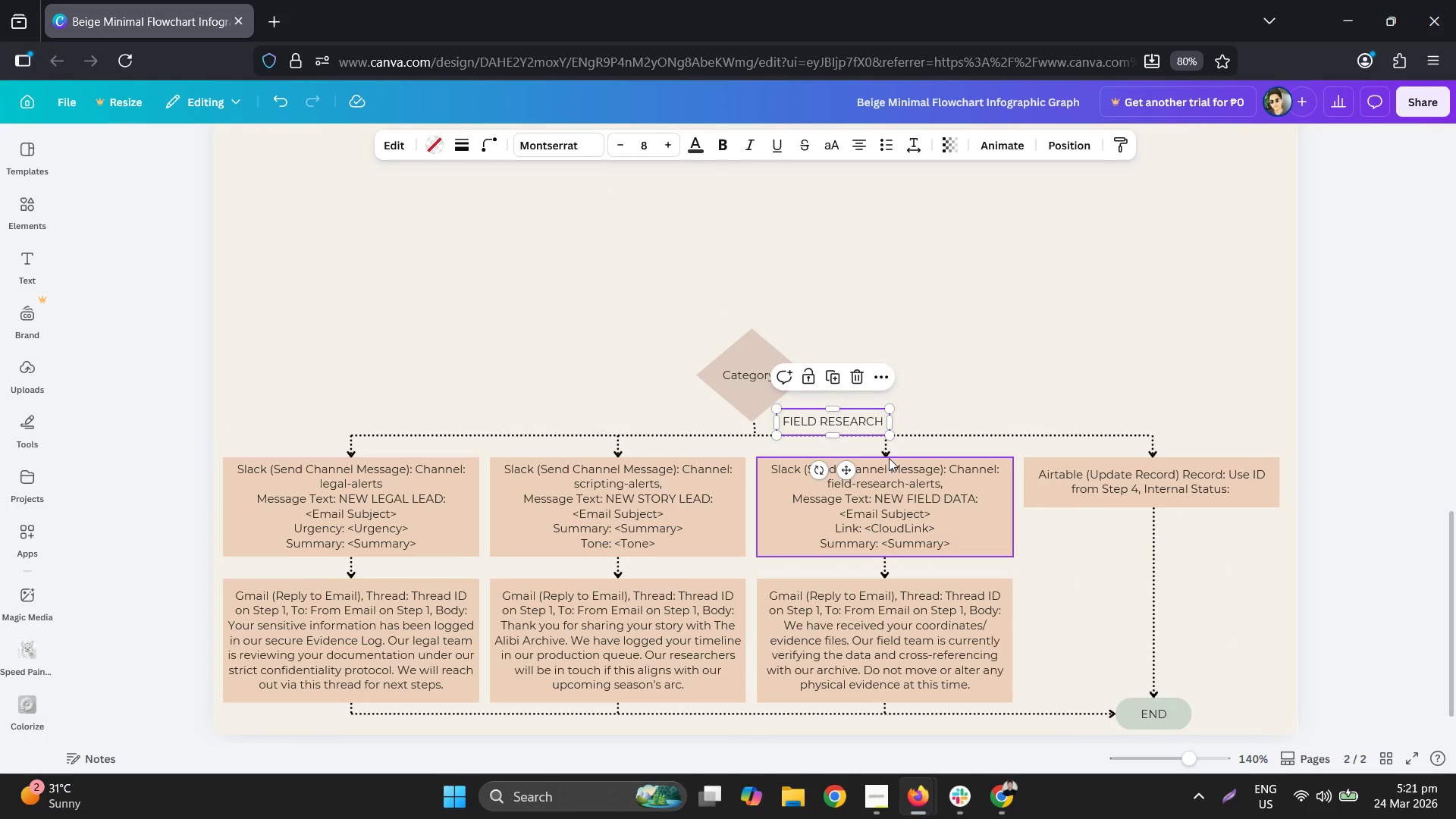 
key(Control+V)
 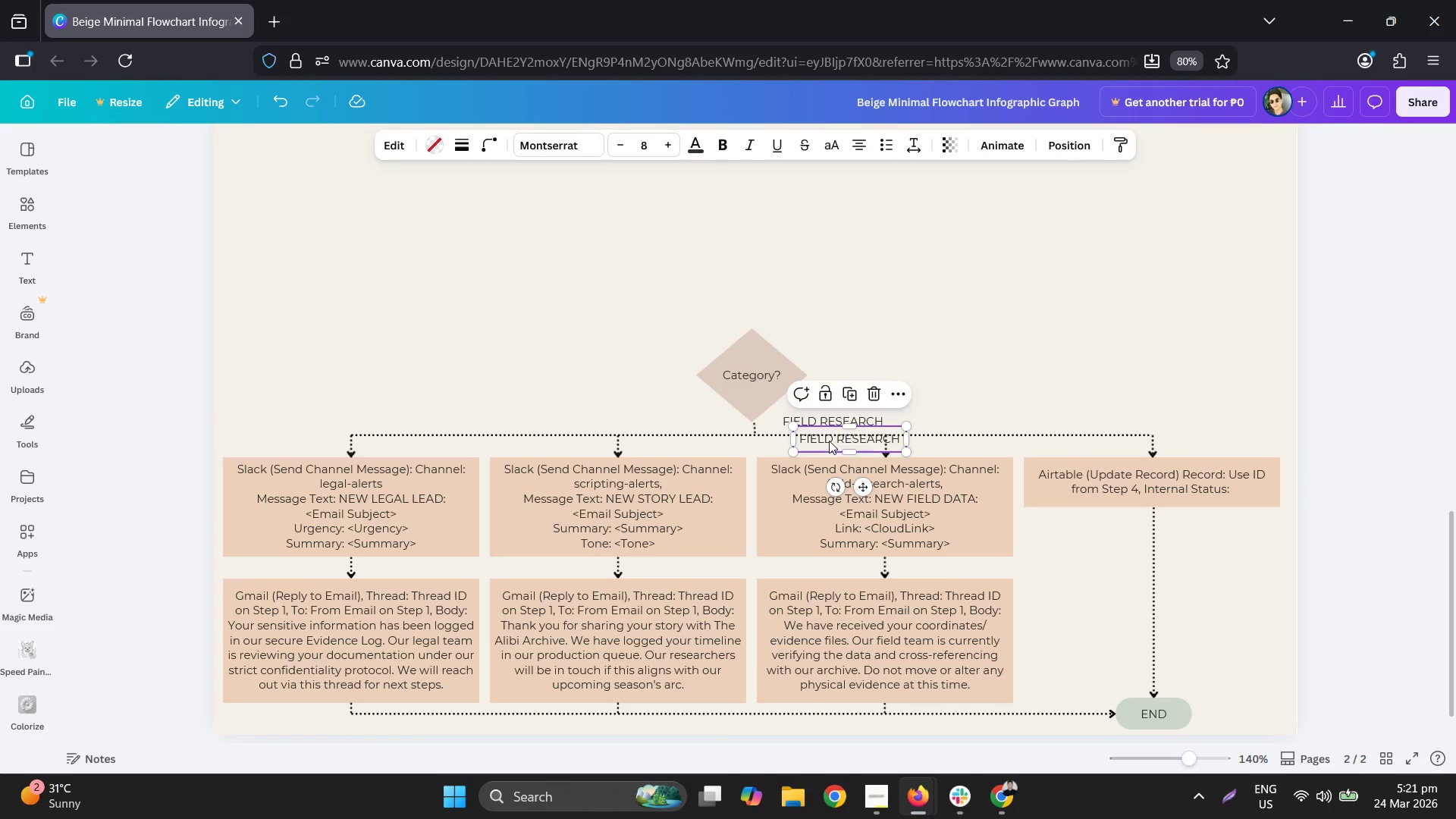 
left_click_drag(start_coordinate=[824, 439], to_coordinate=[590, 417])
 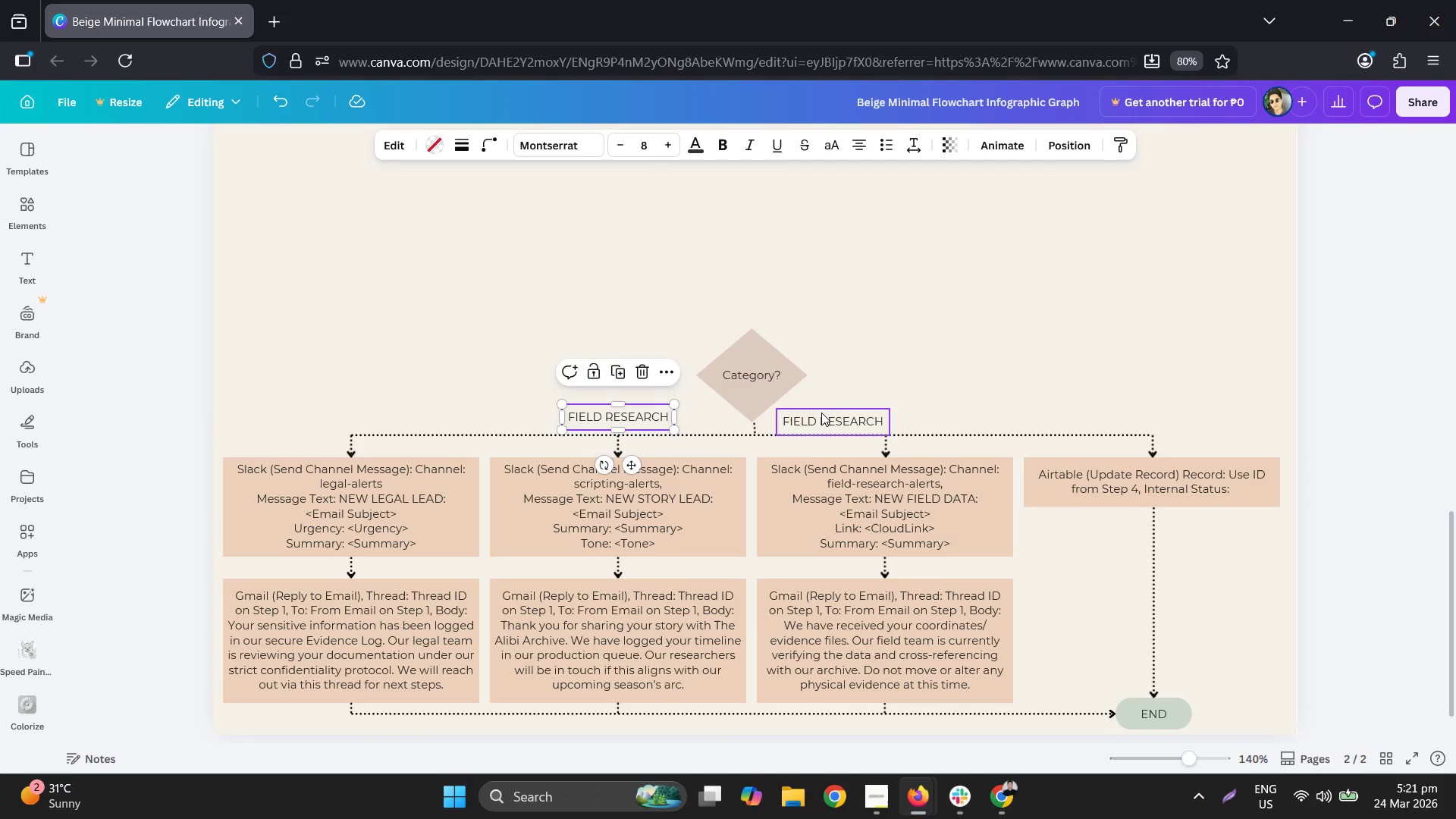 
left_click_drag(start_coordinate=[821, 413], to_coordinate=[869, 411])
 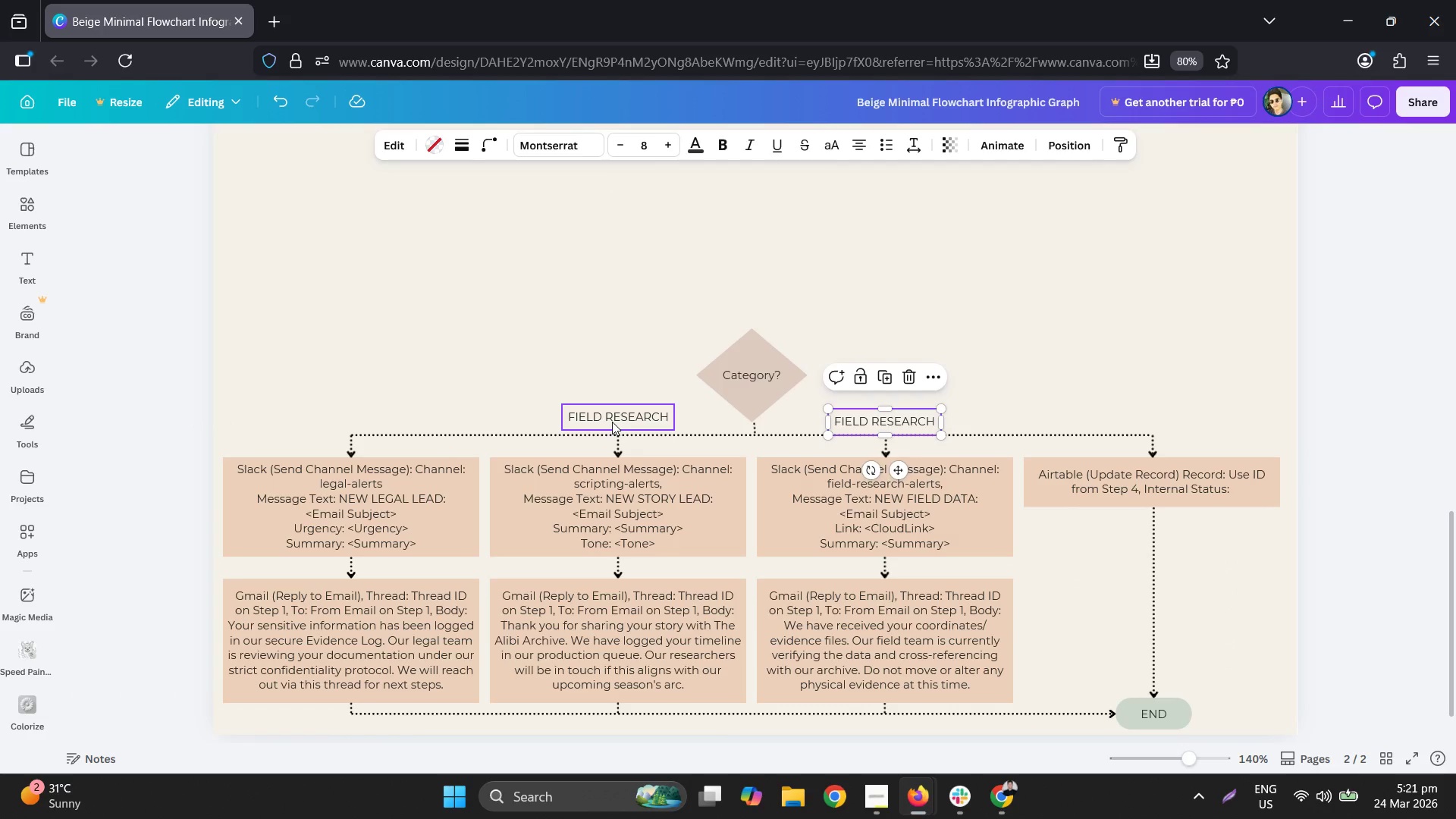 
double_click([612, 421])
 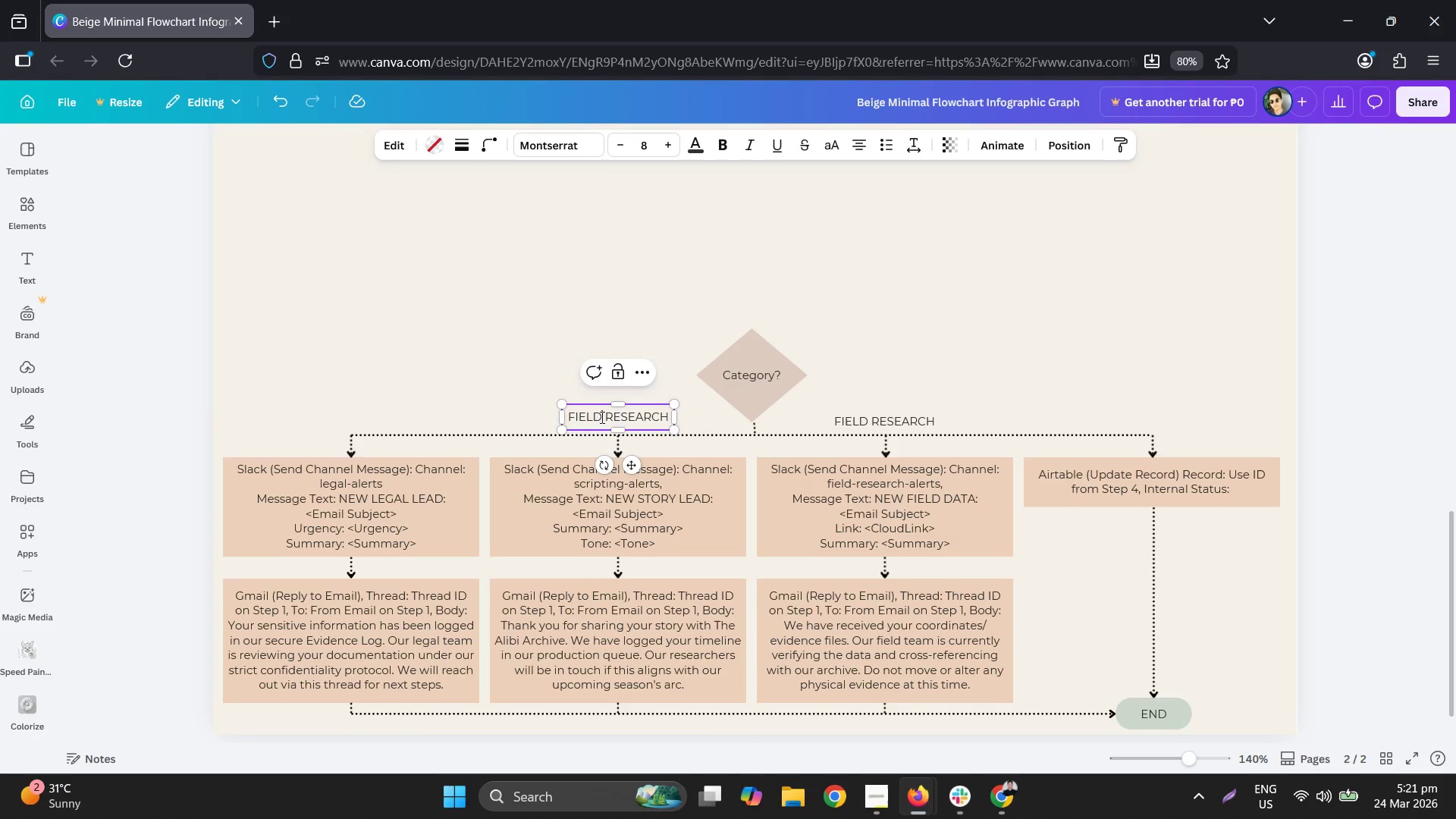 
triple_click([599, 418])
 